 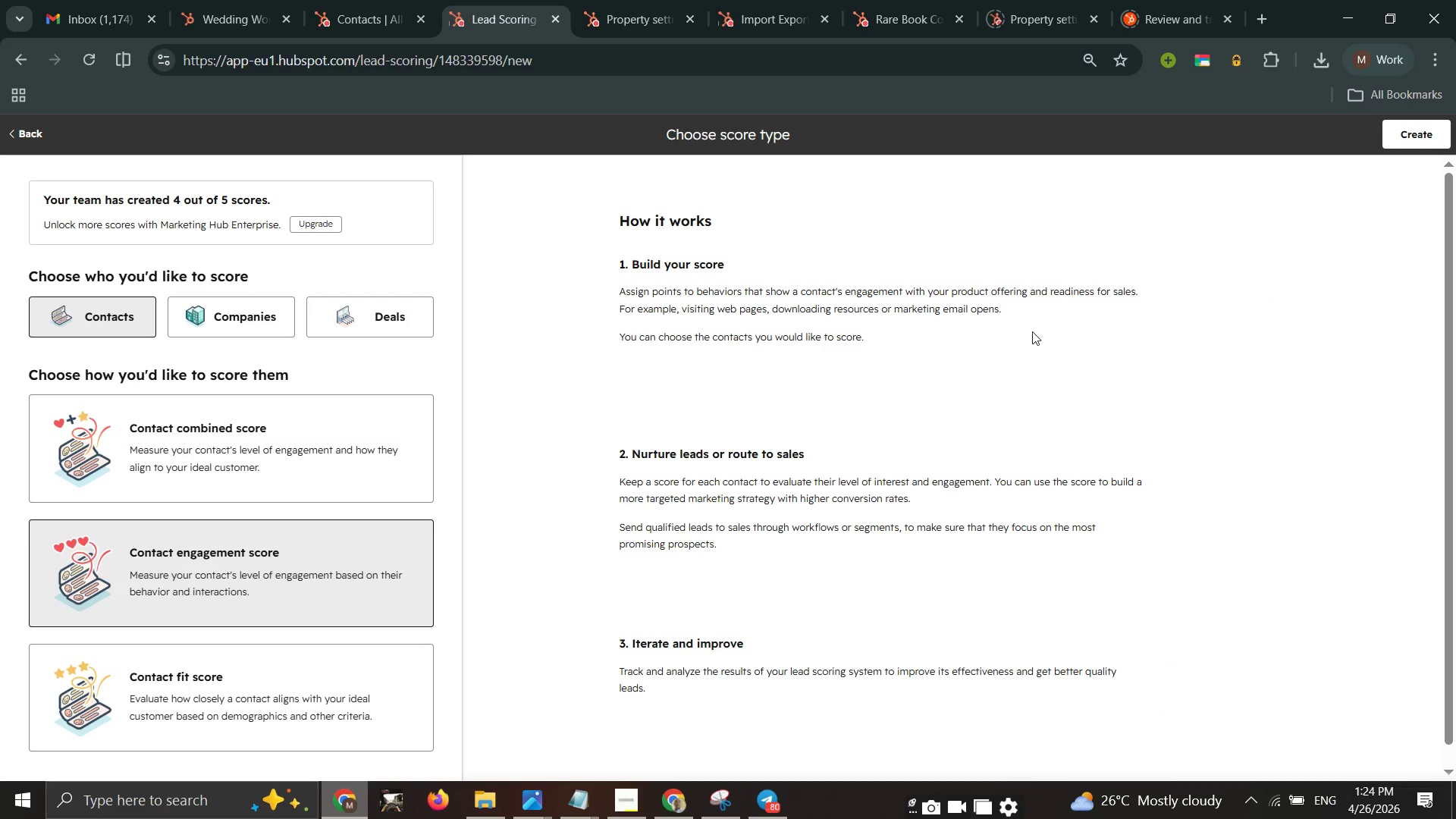 
double_click([1434, 132])
 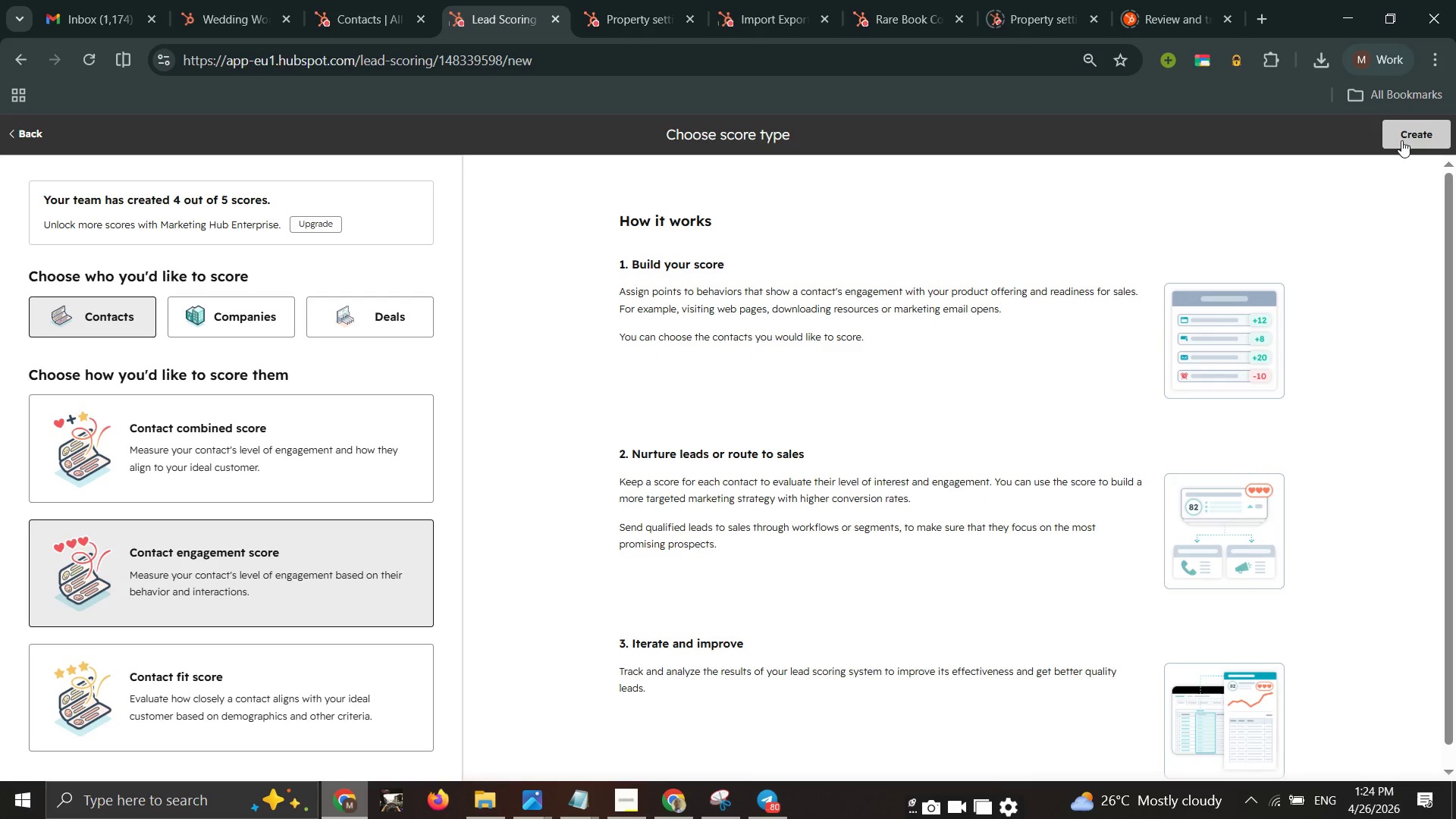 
mouse_move([1387, 148])
 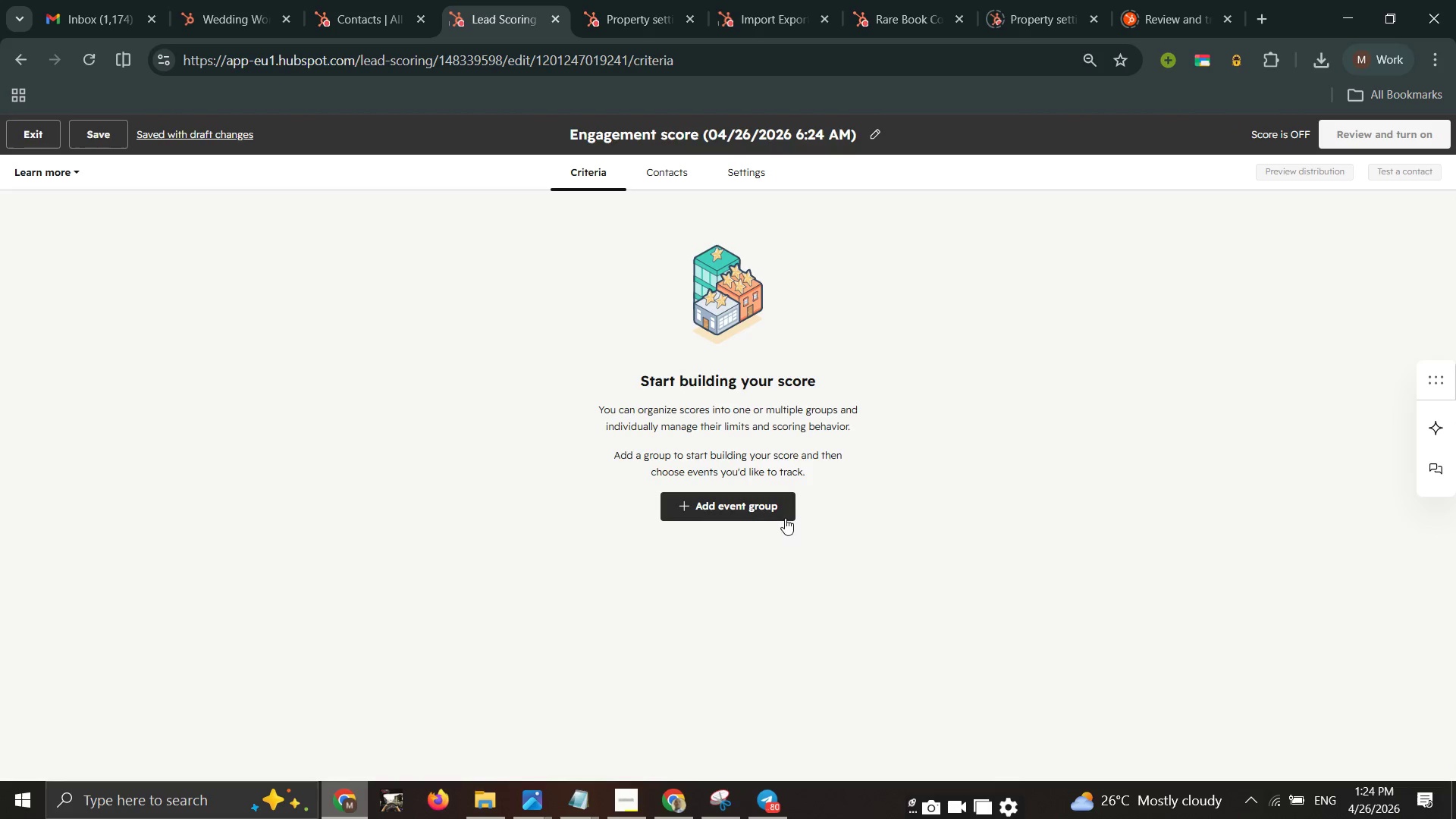 
left_click([762, 512])
 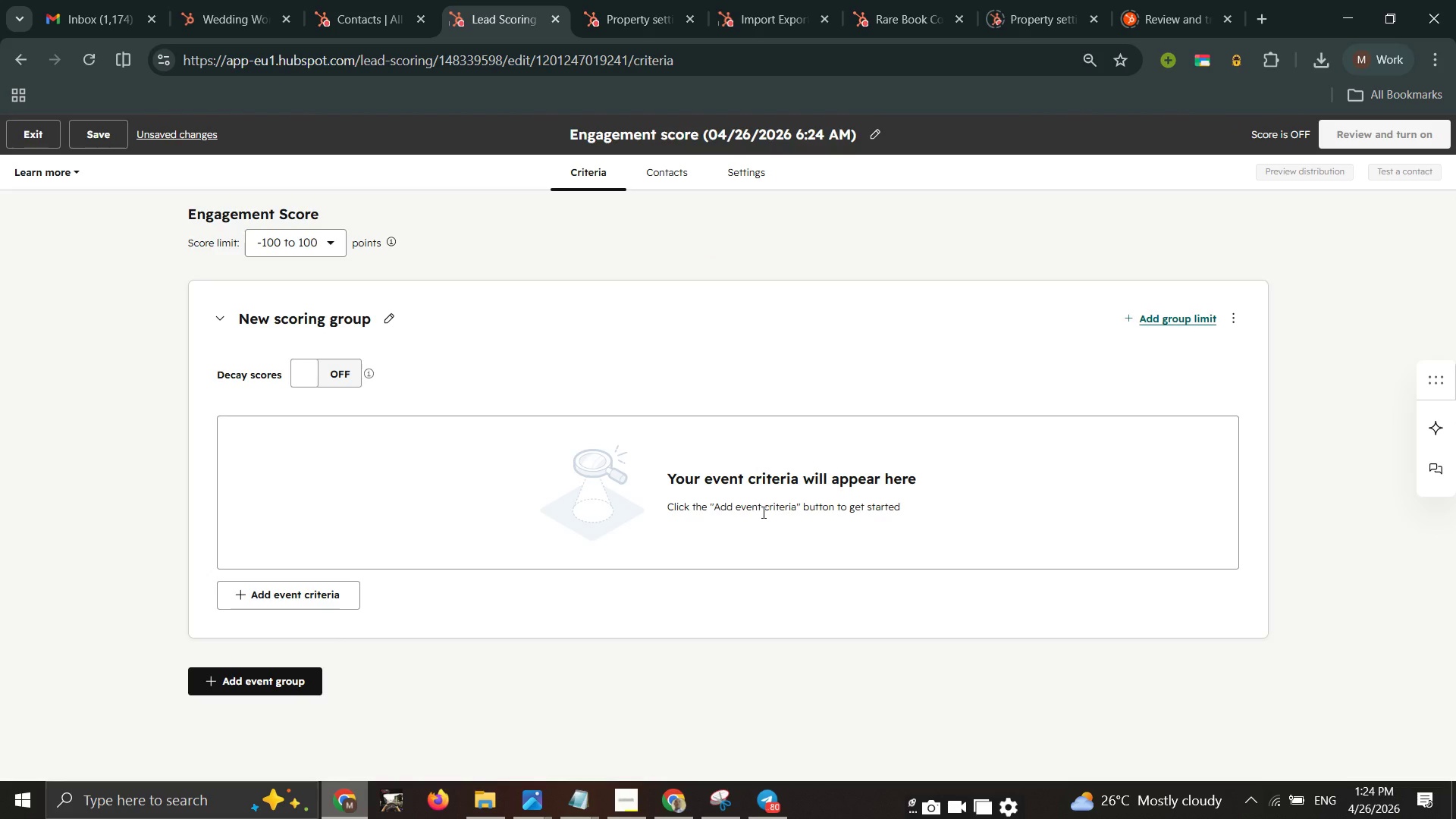 
wait(8.34)
 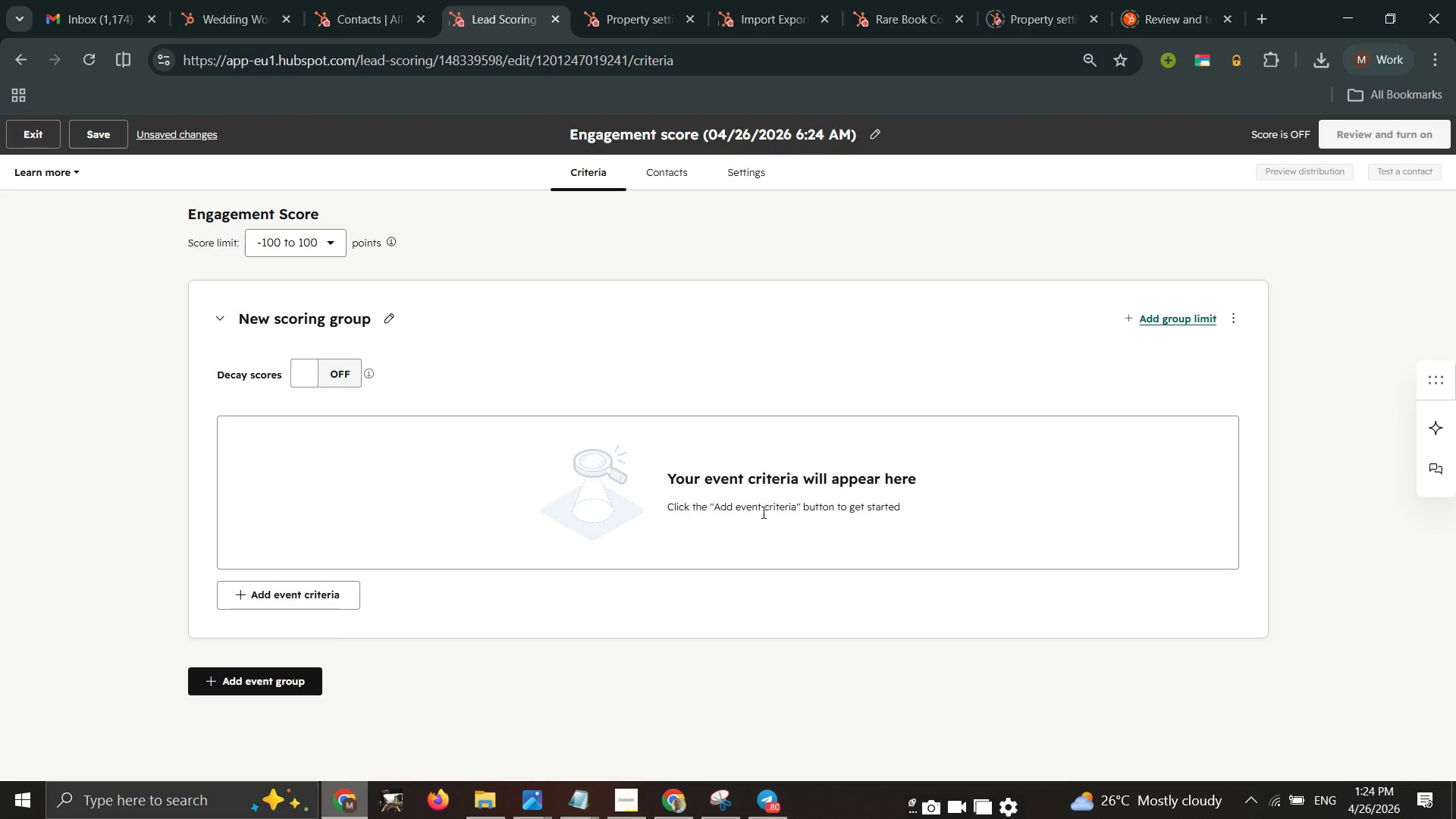 
left_click([319, 600])
 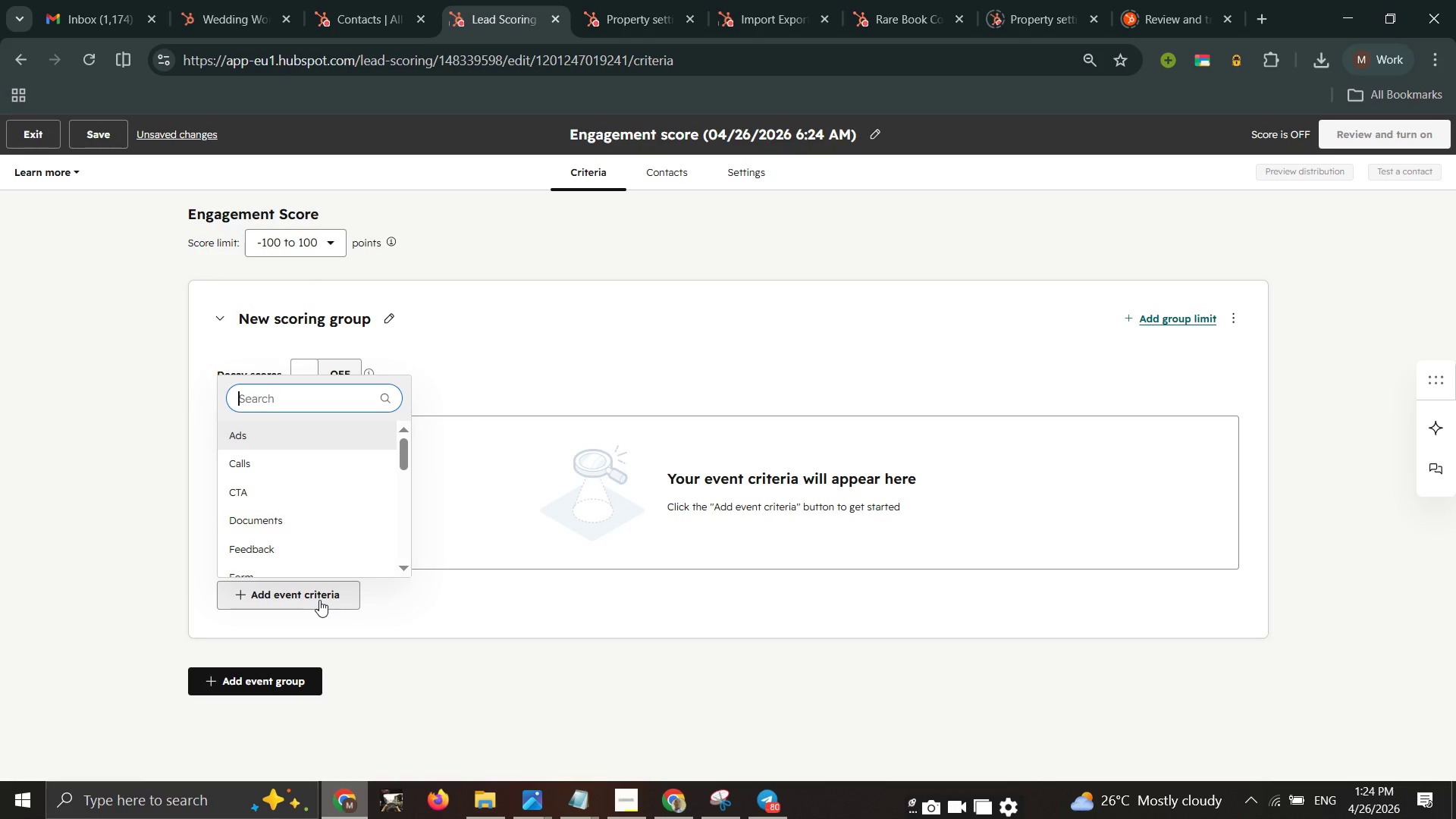 
wait(11.95)
 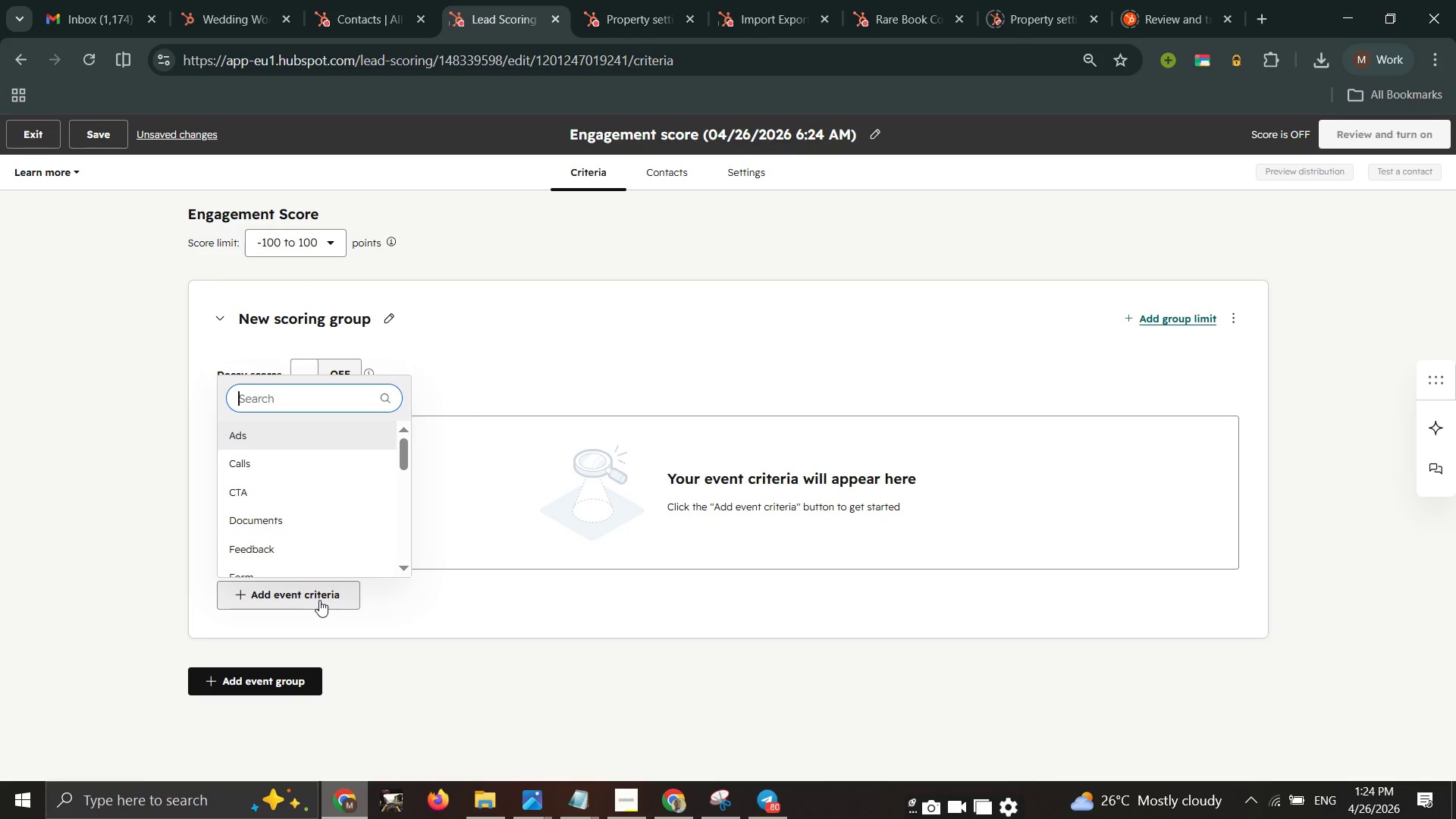 
double_click([590, 807])
 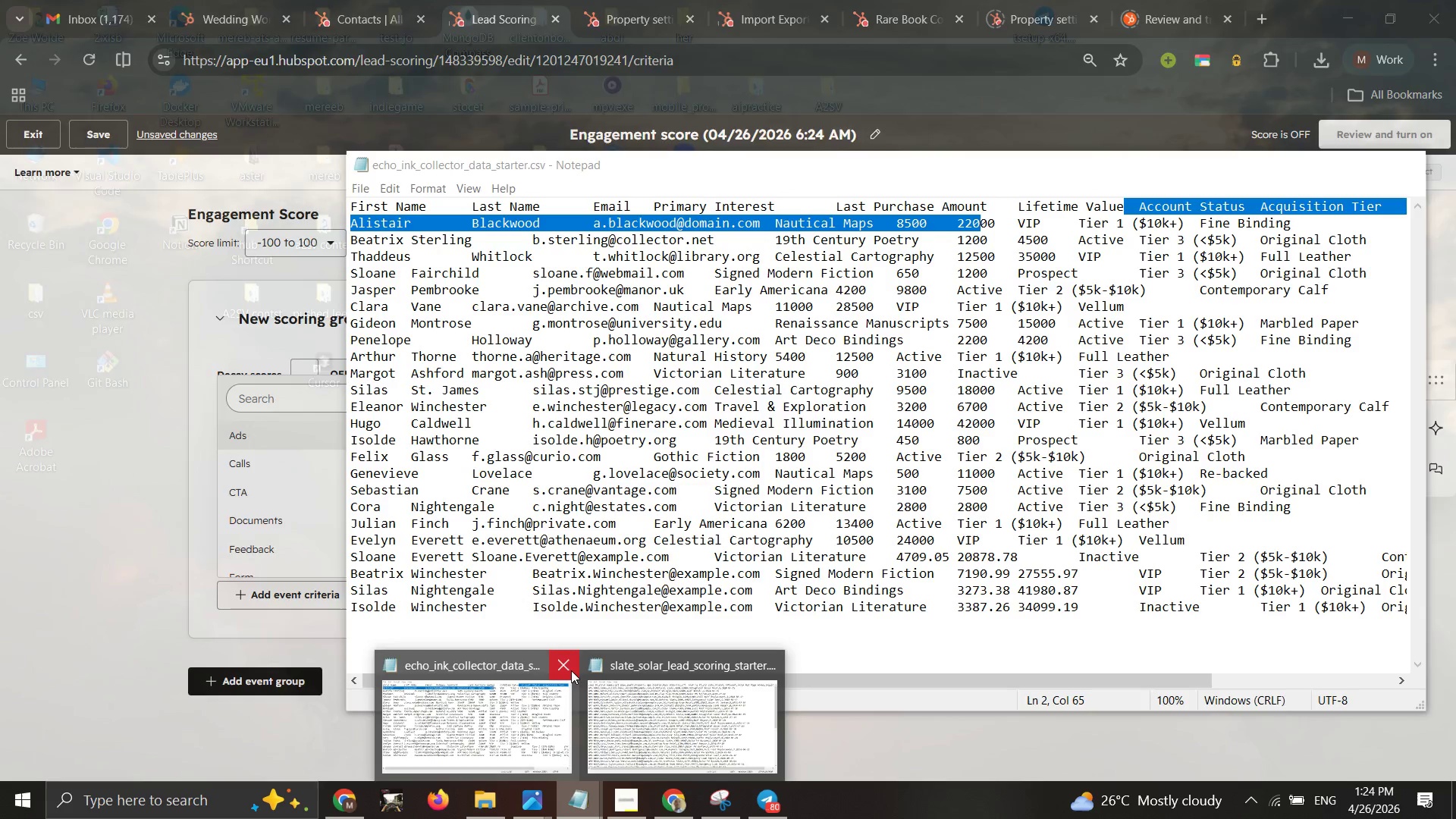 
double_click([571, 670])
 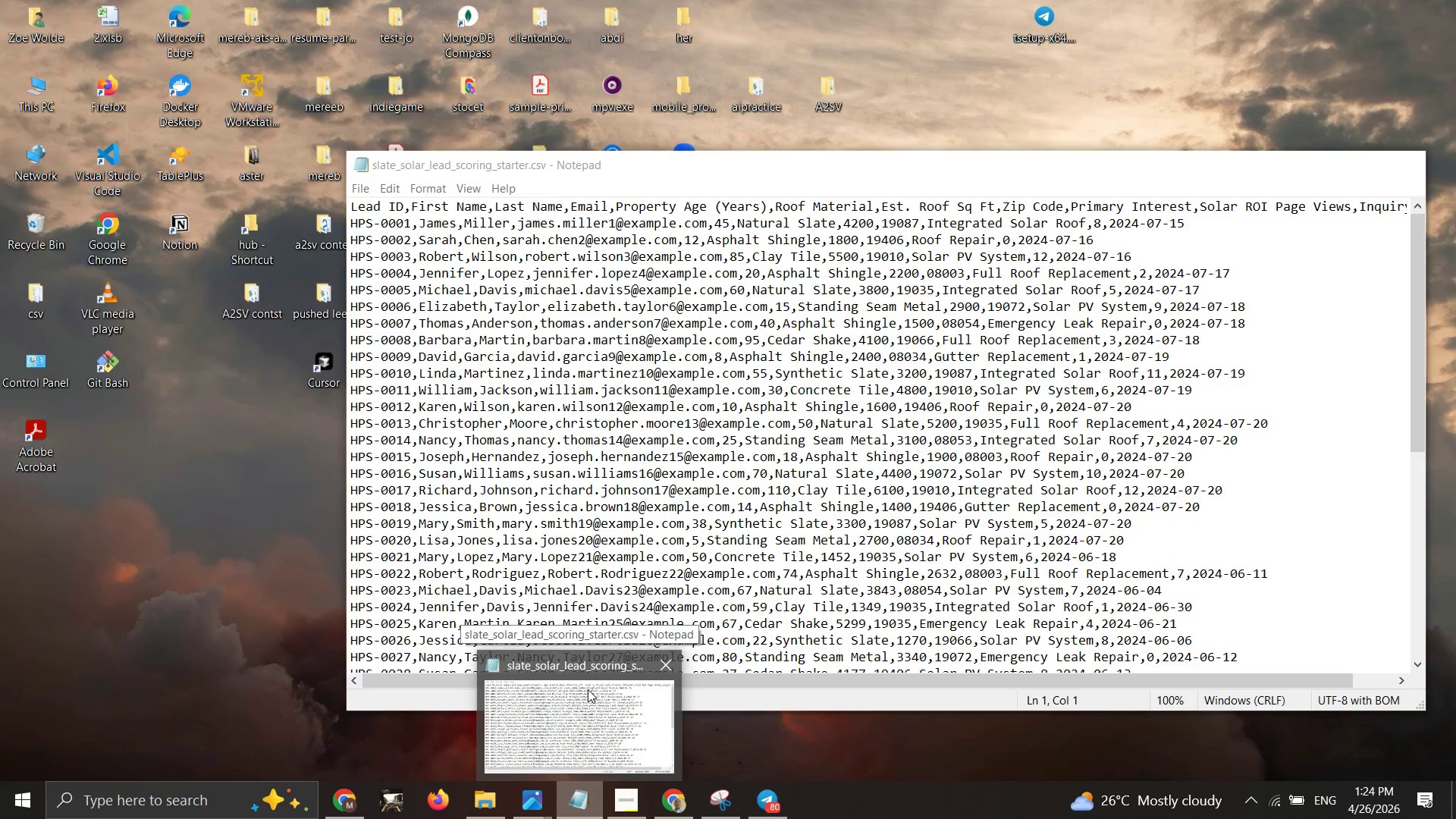 
left_click([588, 690])
 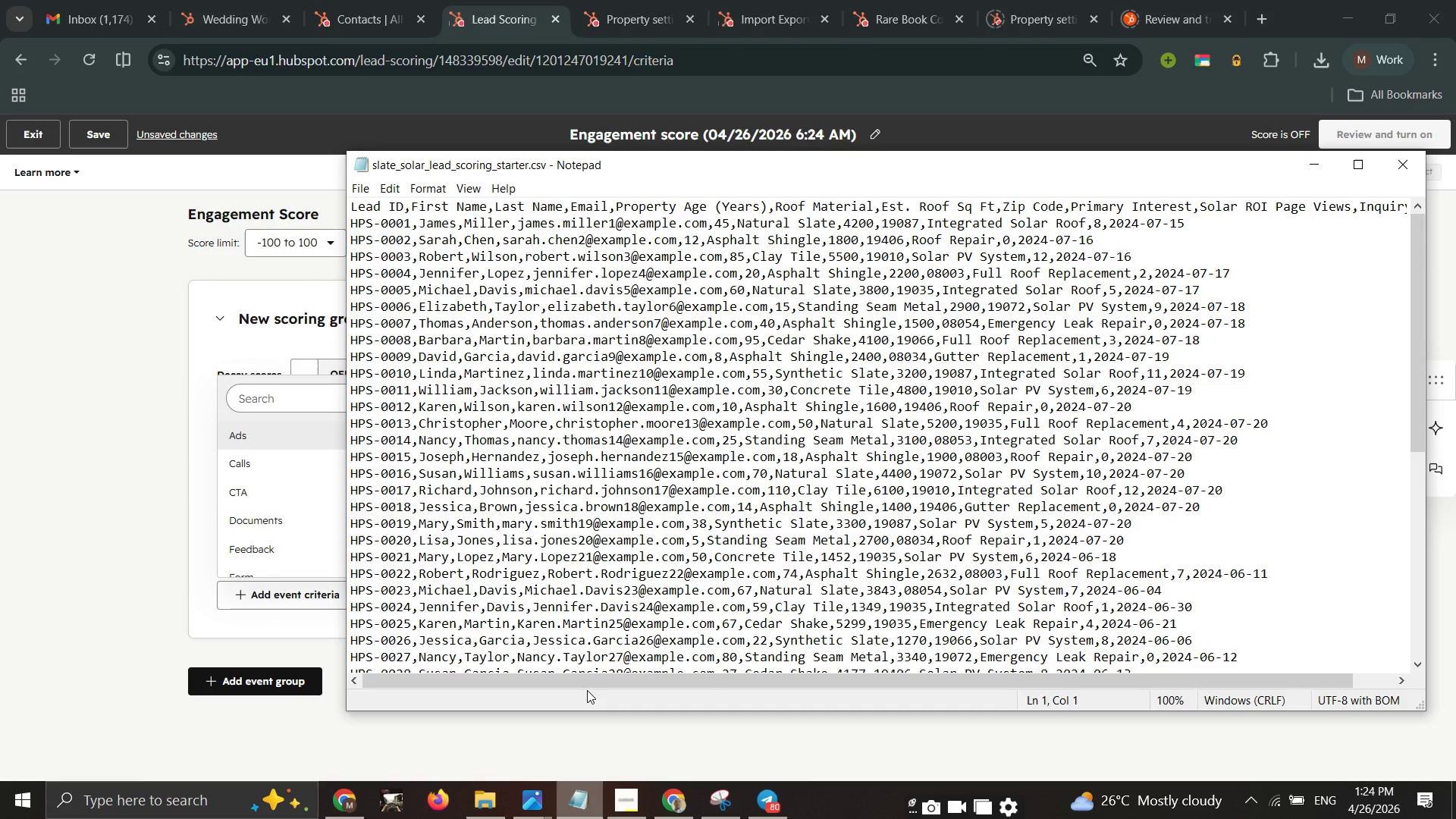 
wait(9.12)
 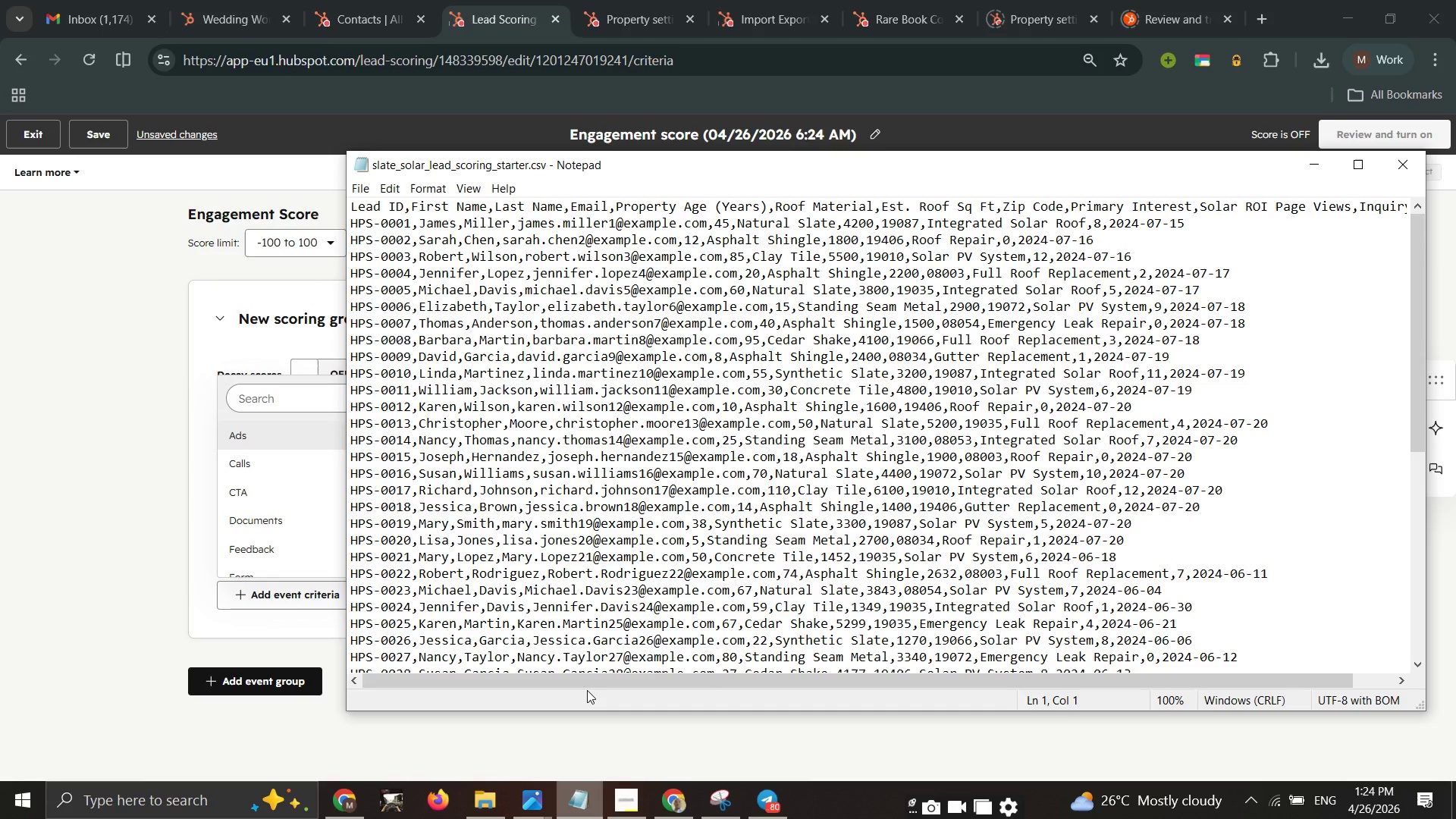 
key(Control+ControlLeft)
 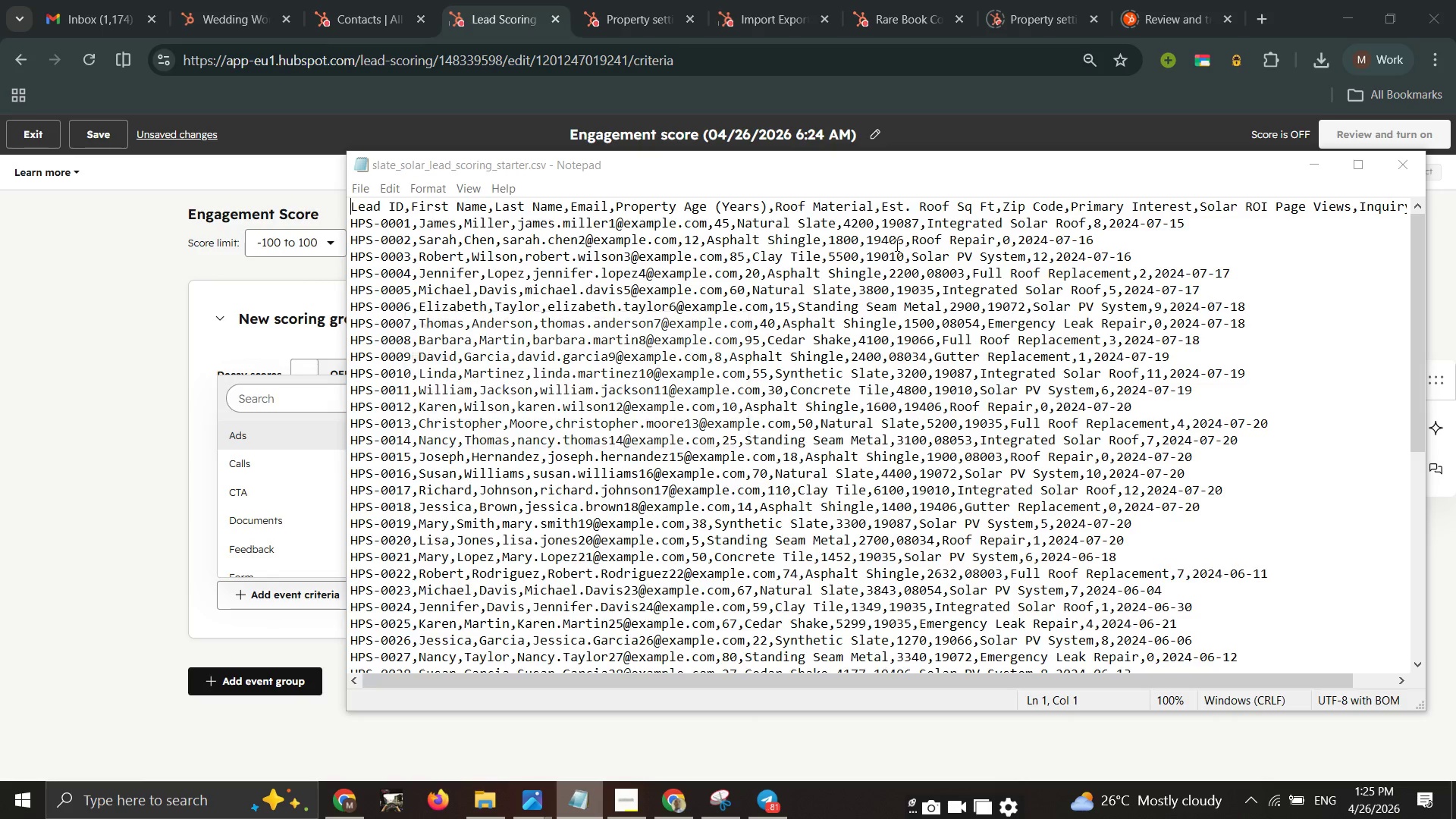 
key(Control+F)
 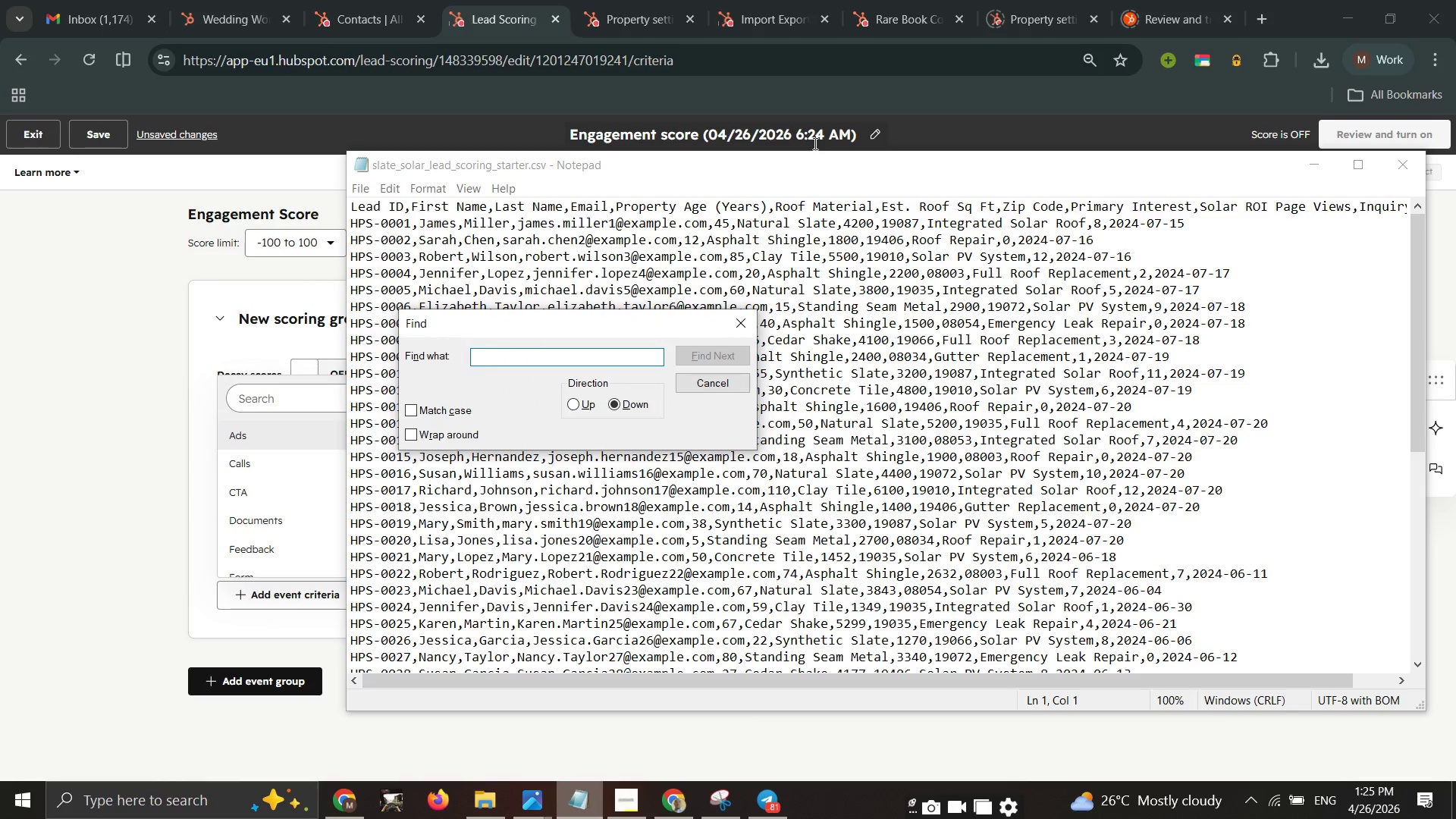 
type(full integration)
 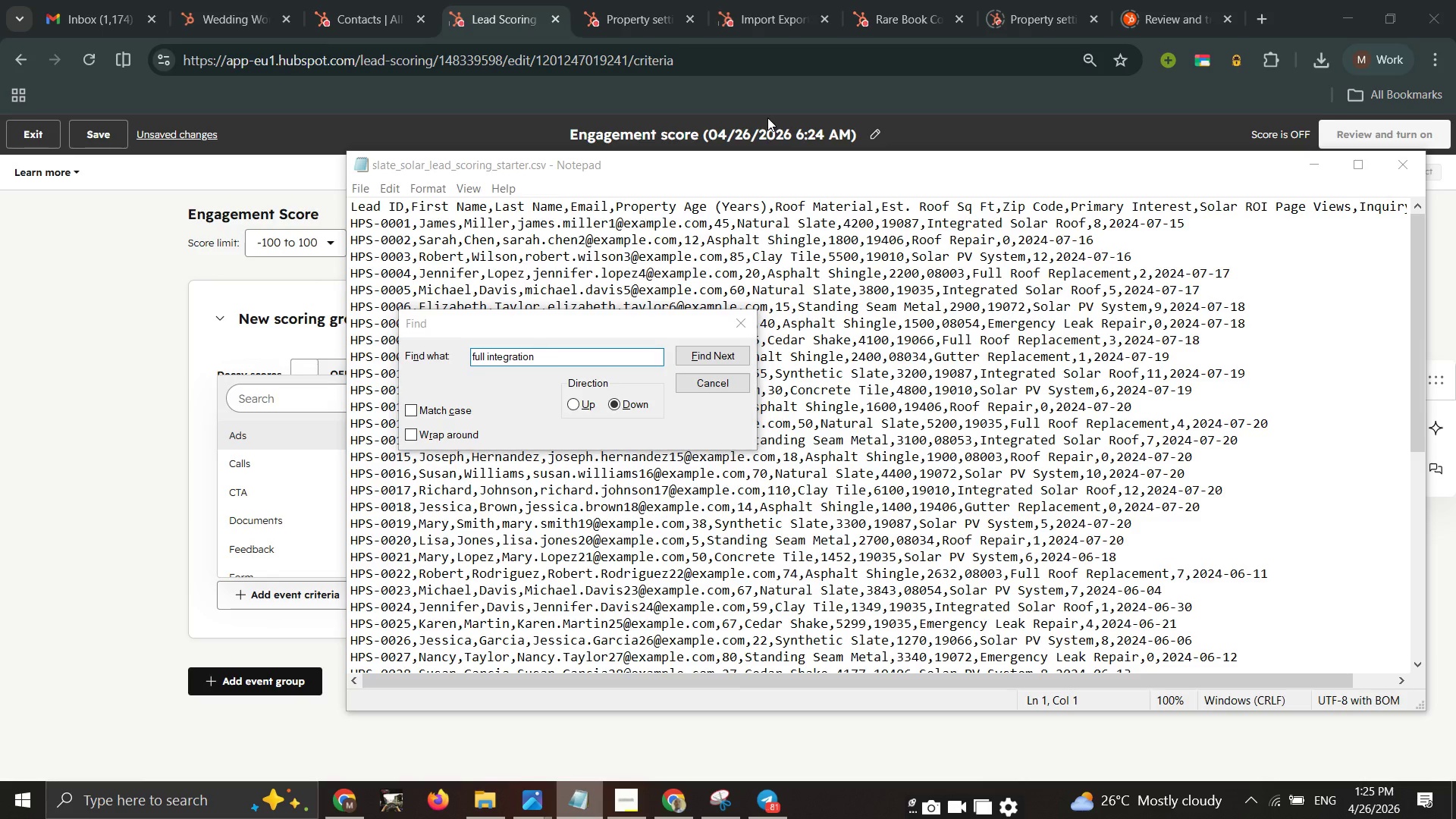 
key(Enter)
 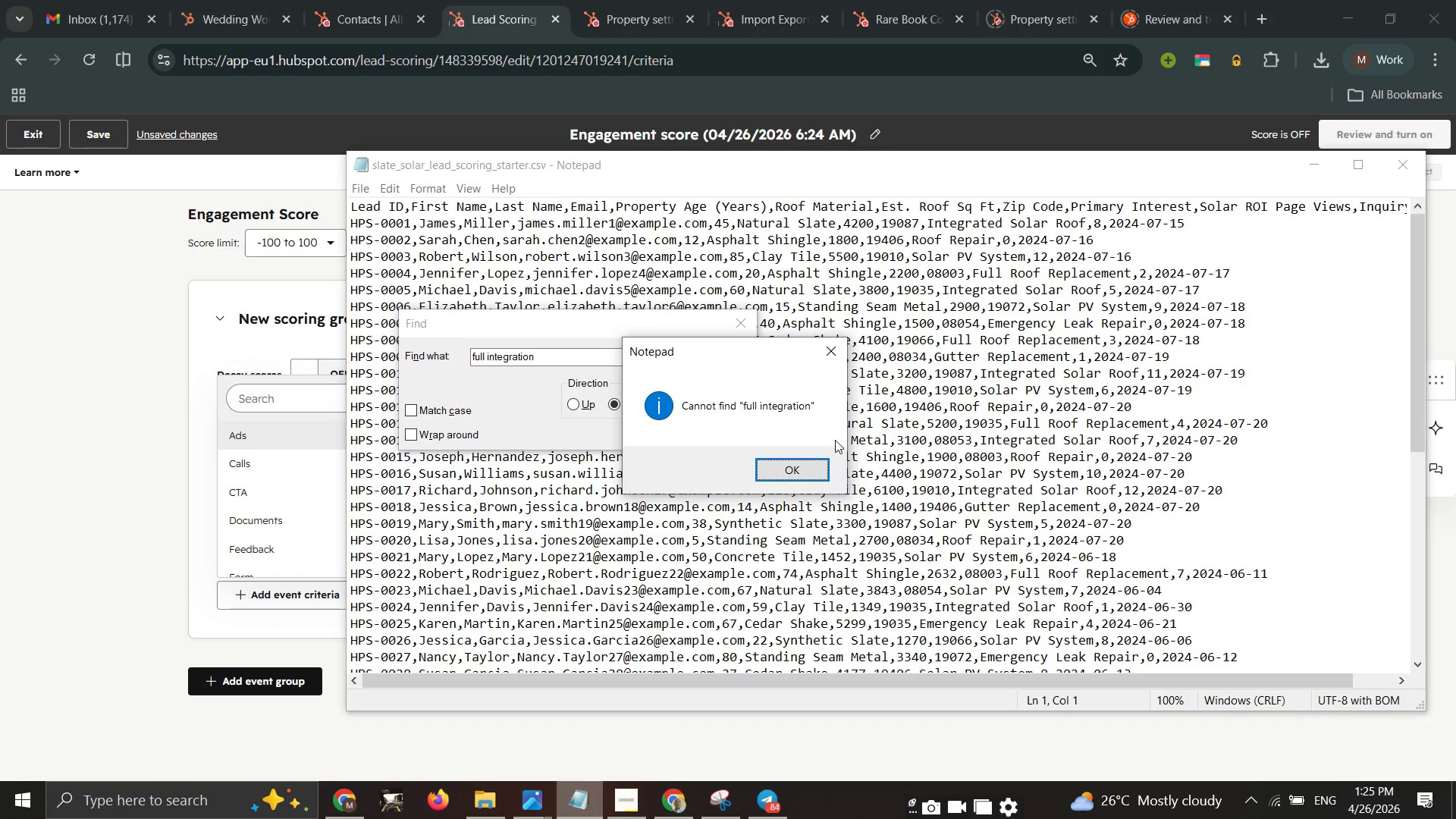 
wait(7.27)
 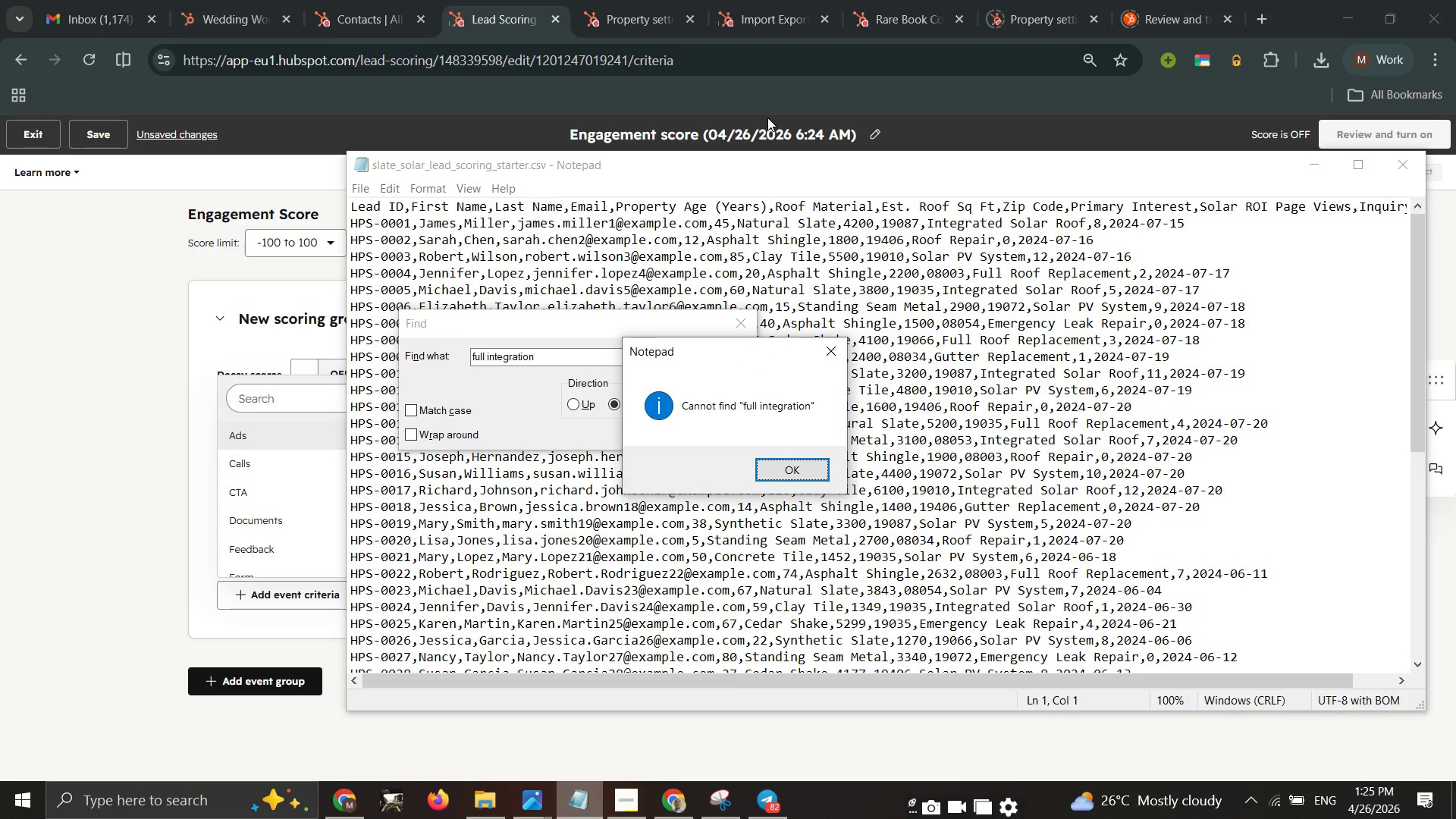 
left_click_drag(start_coordinate=[614, 356], to_coordinate=[391, 342])
 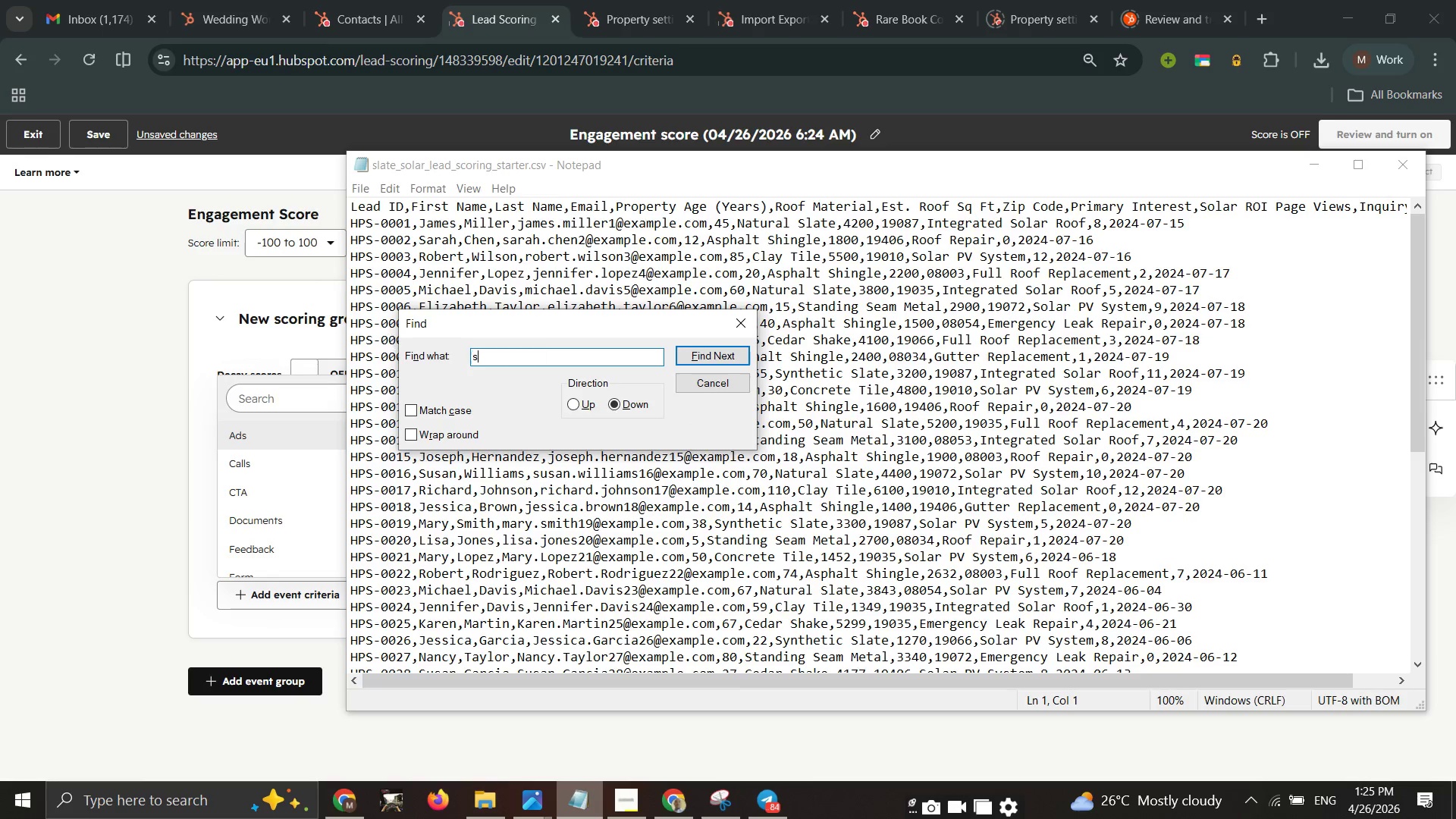 
type(solar)
 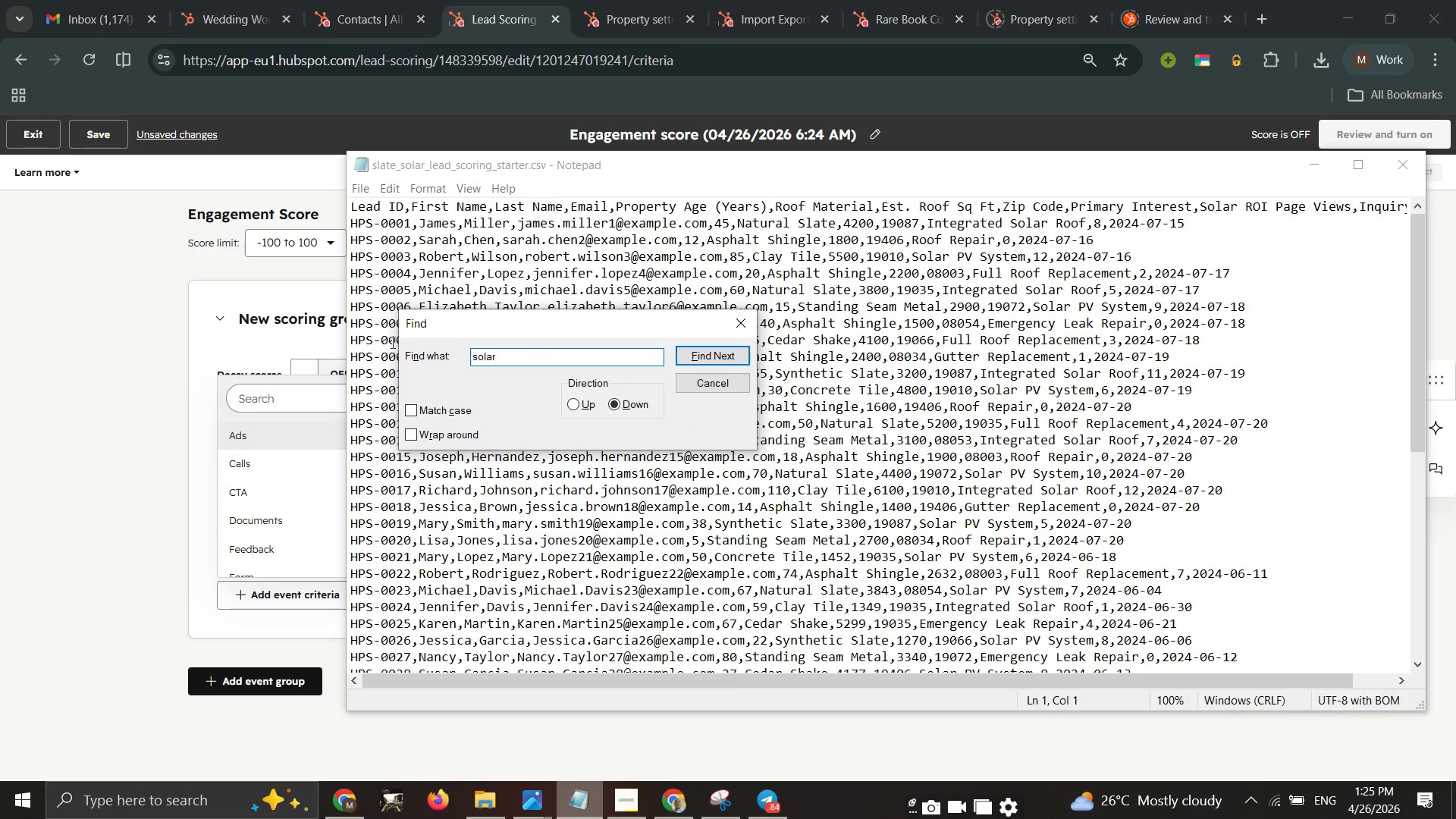 
key(Enter)
 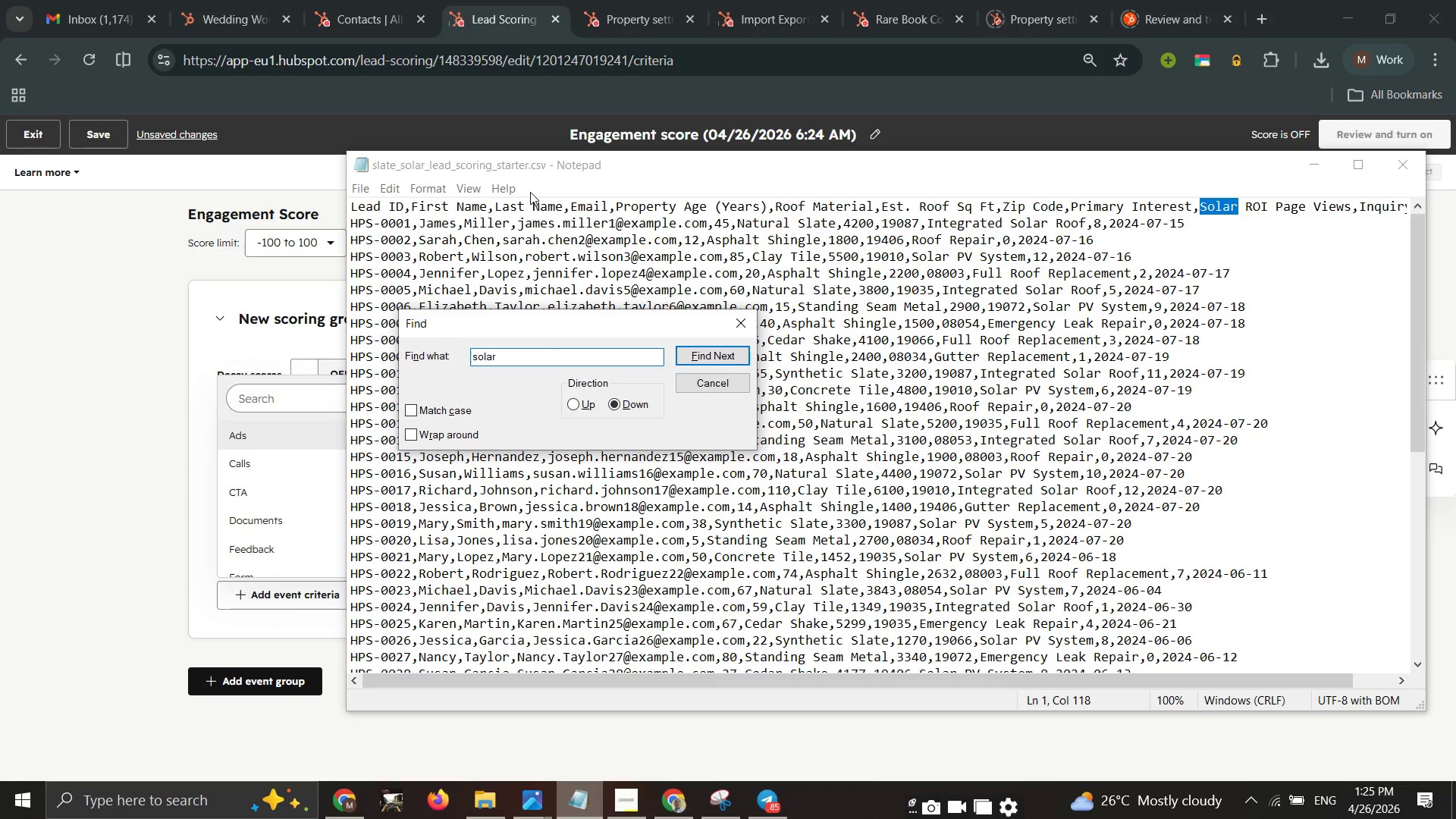 
scroll: coordinate [525, 129], scroll_direction: up, amount: 3.0
 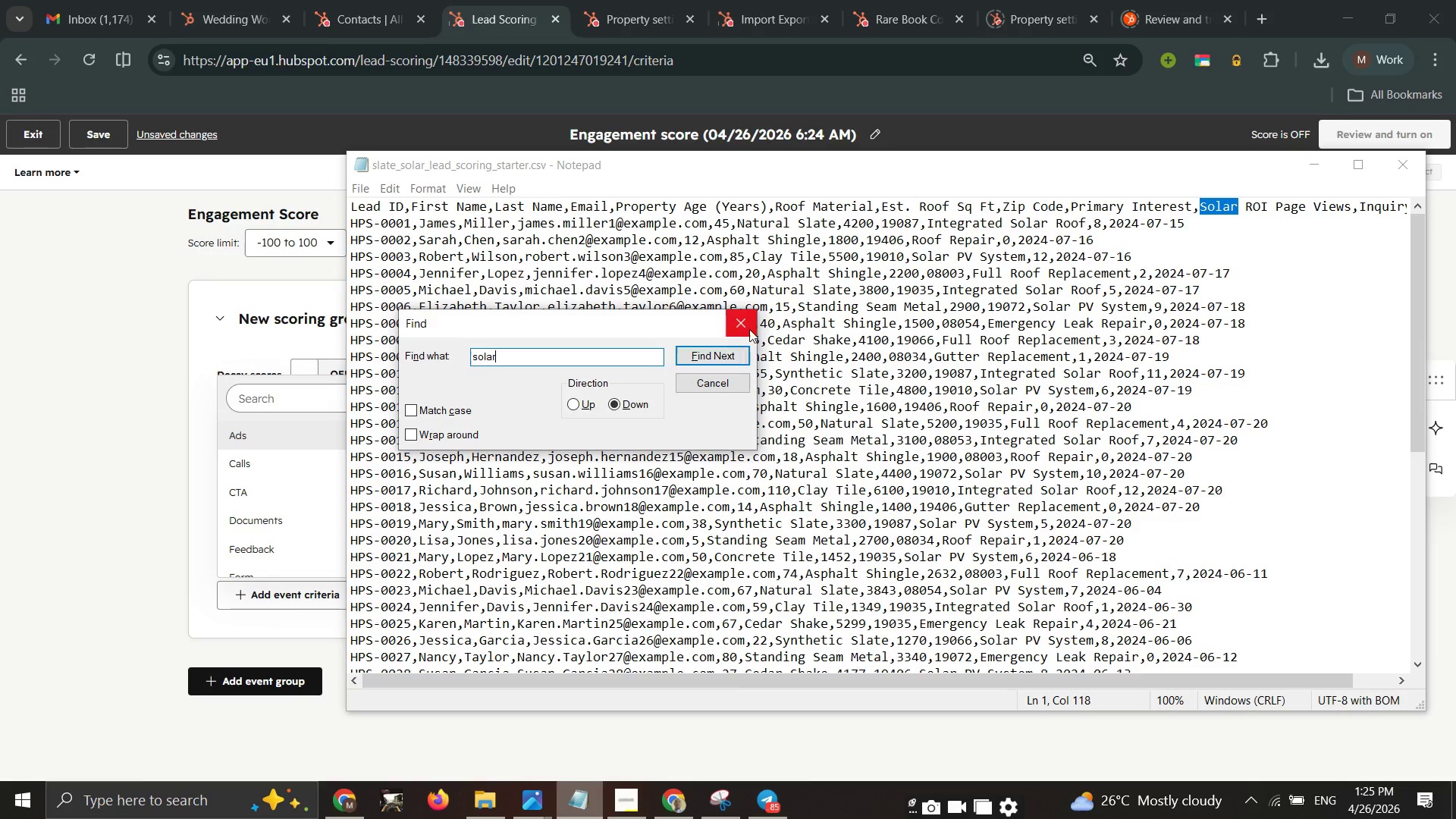 
double_click([748, 329])
 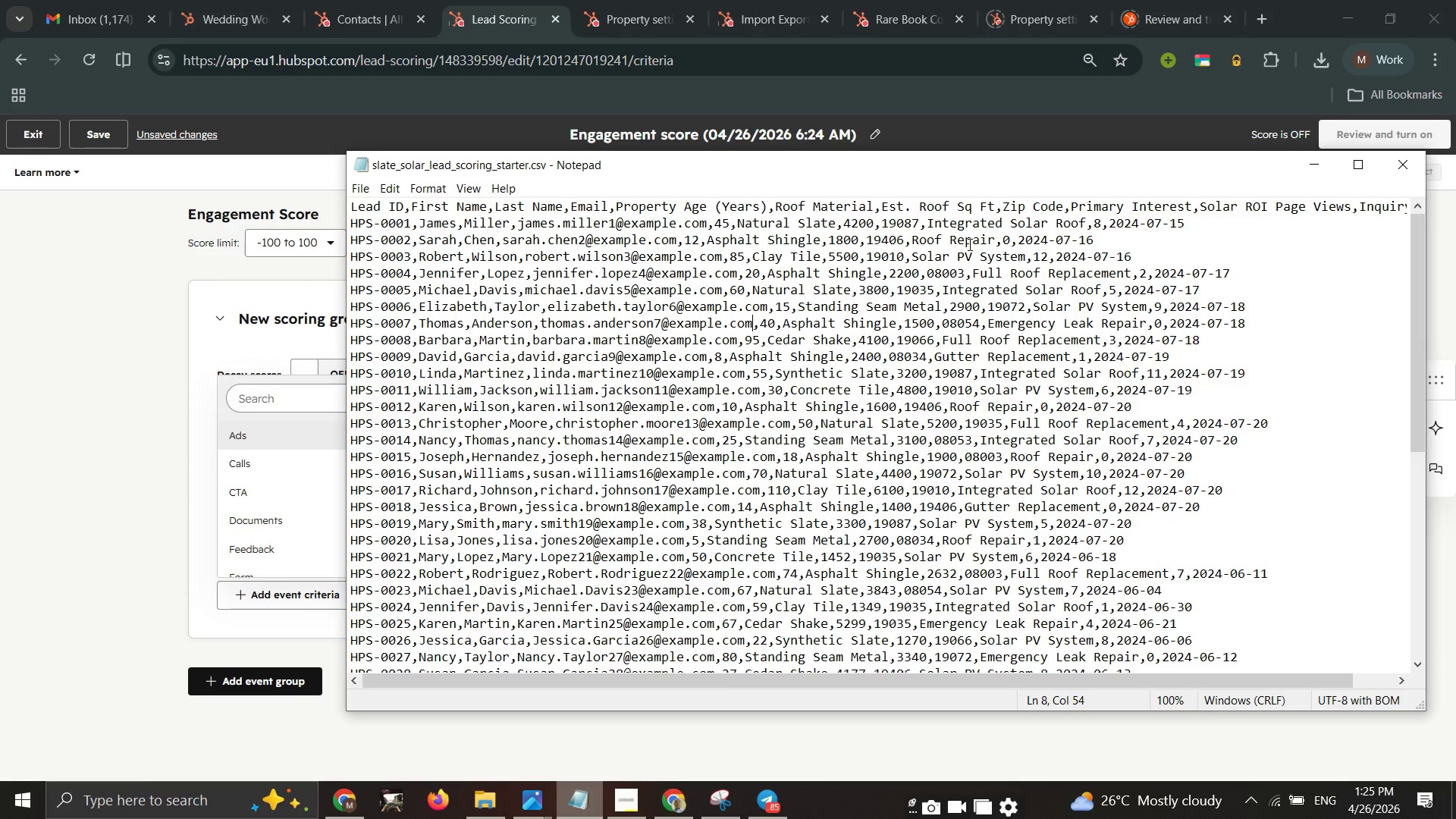 
wait(13.08)
 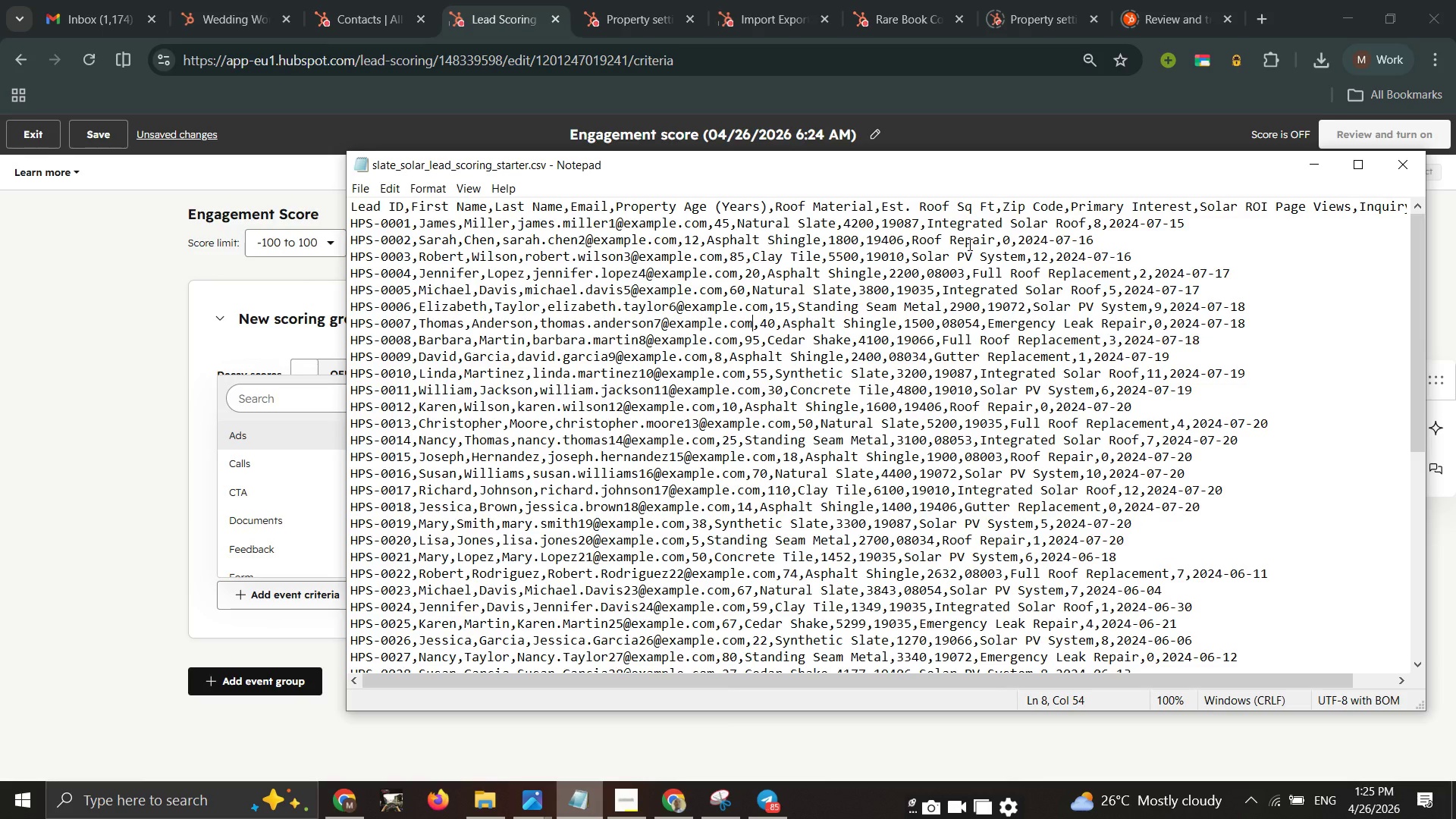 
left_click([266, 397])
 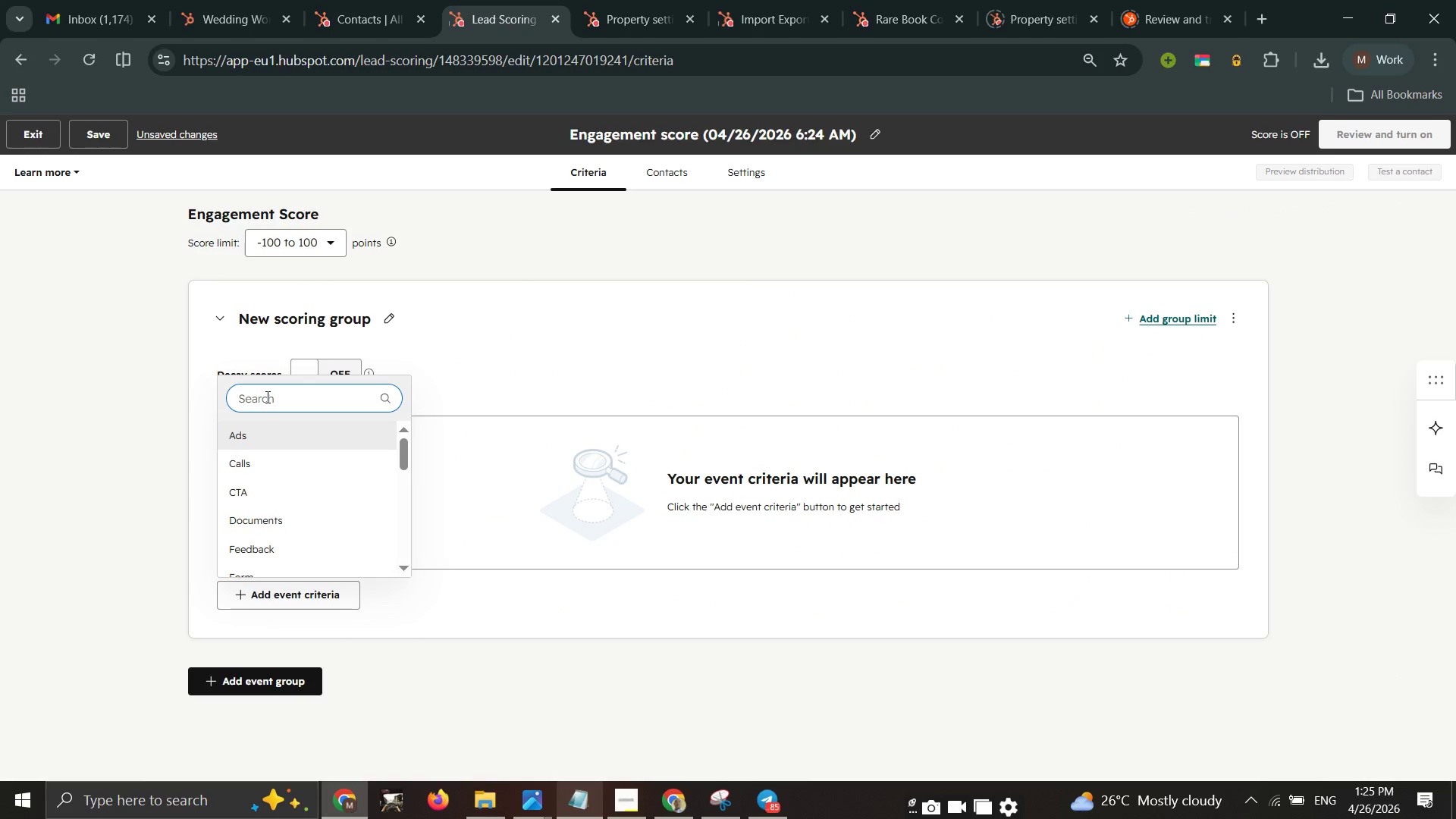 
type(serv)
key(Backspace)
type(intr)
 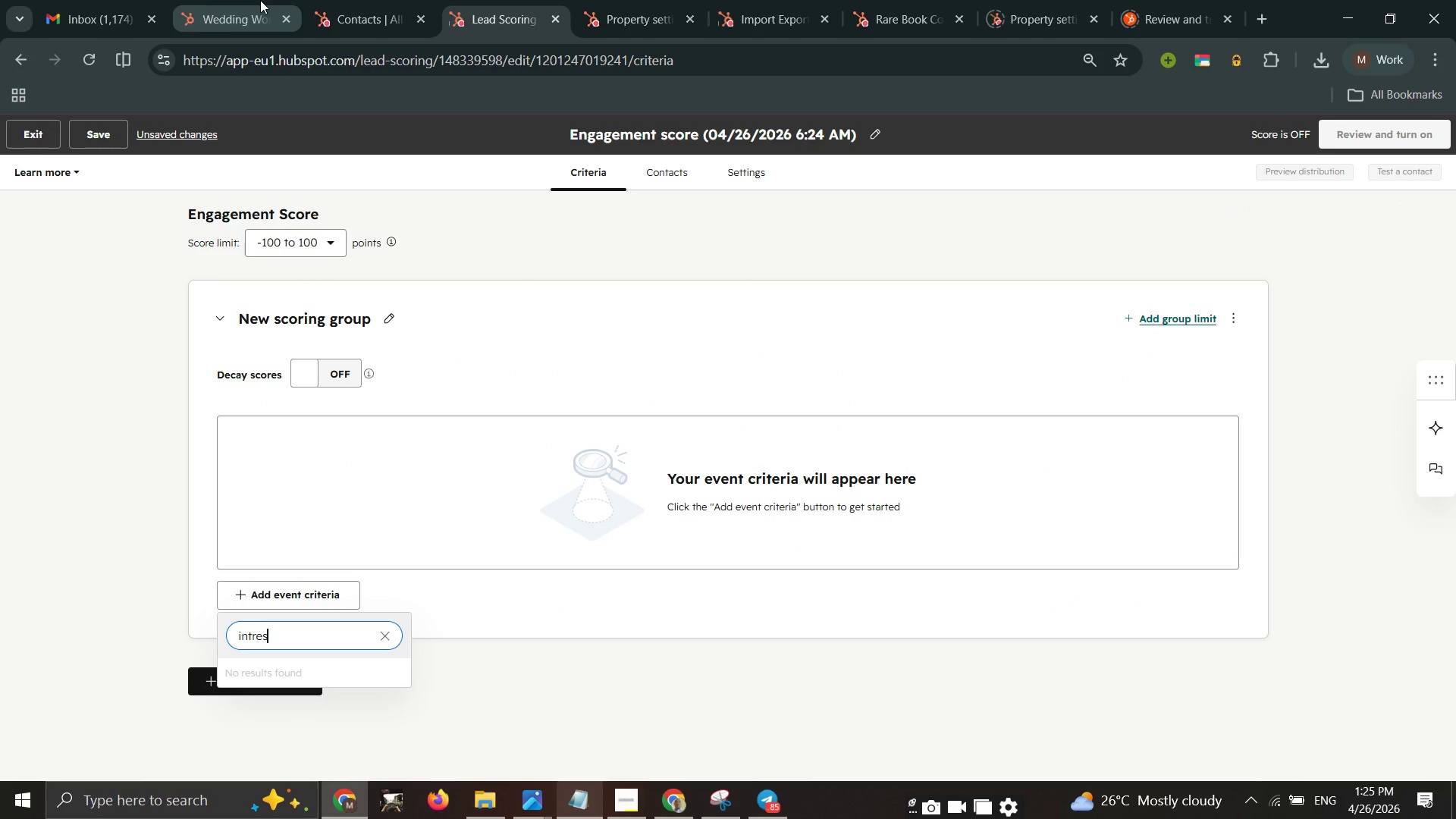 
type(est)
 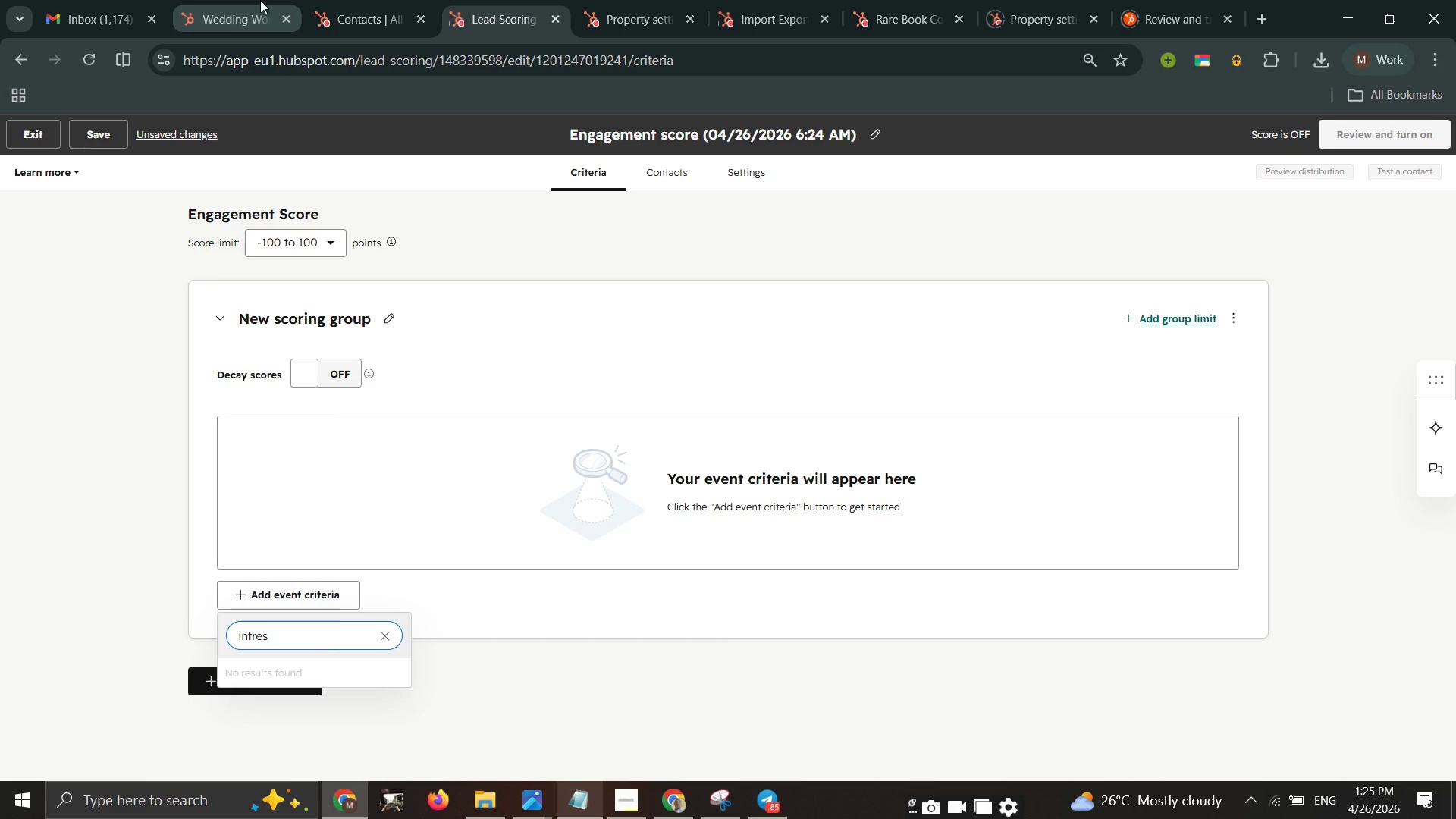 
hold_key(key=Backspace, duration=0.83)
 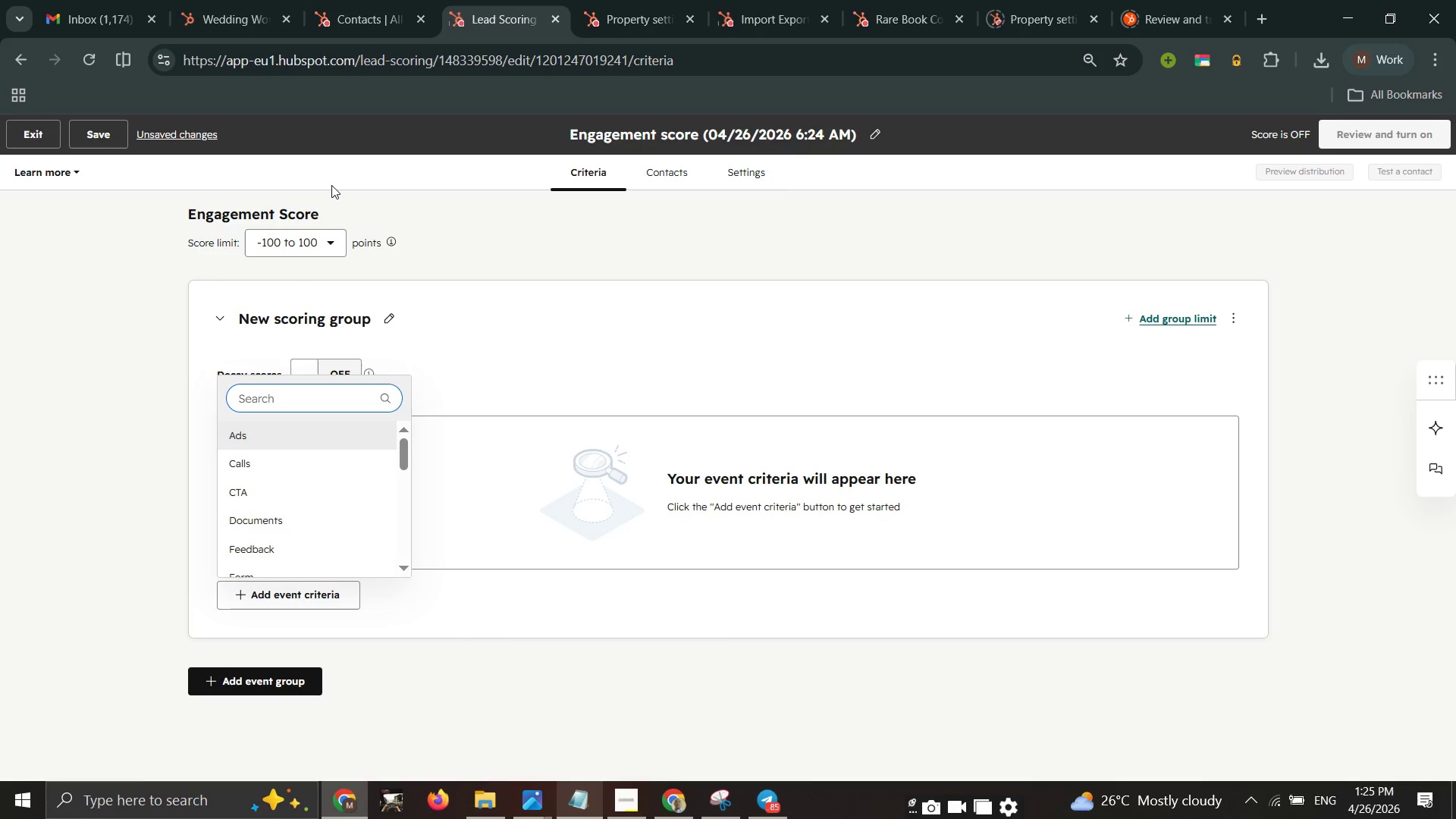 
type(solar)
 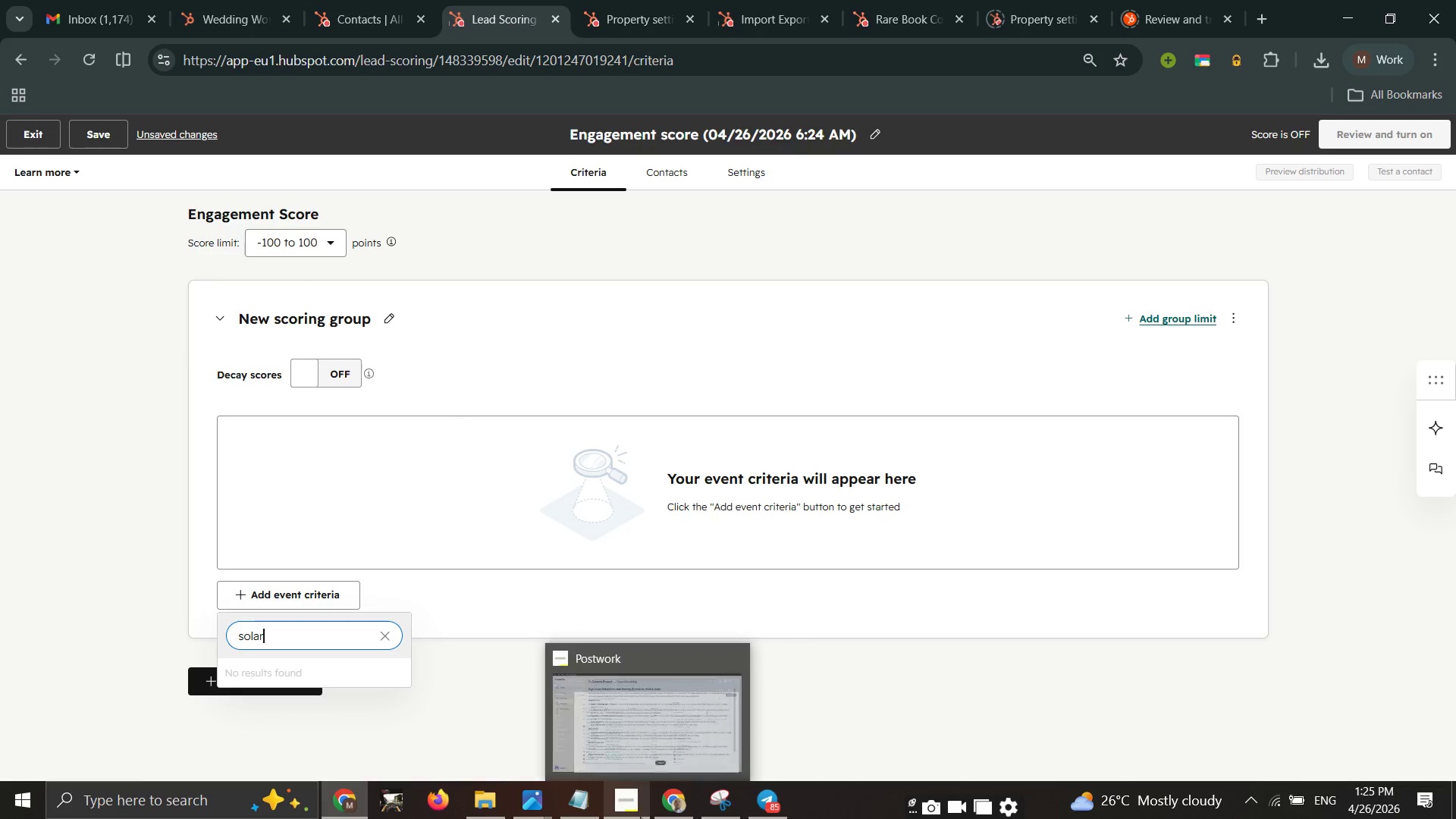 
left_click([597, 808])
 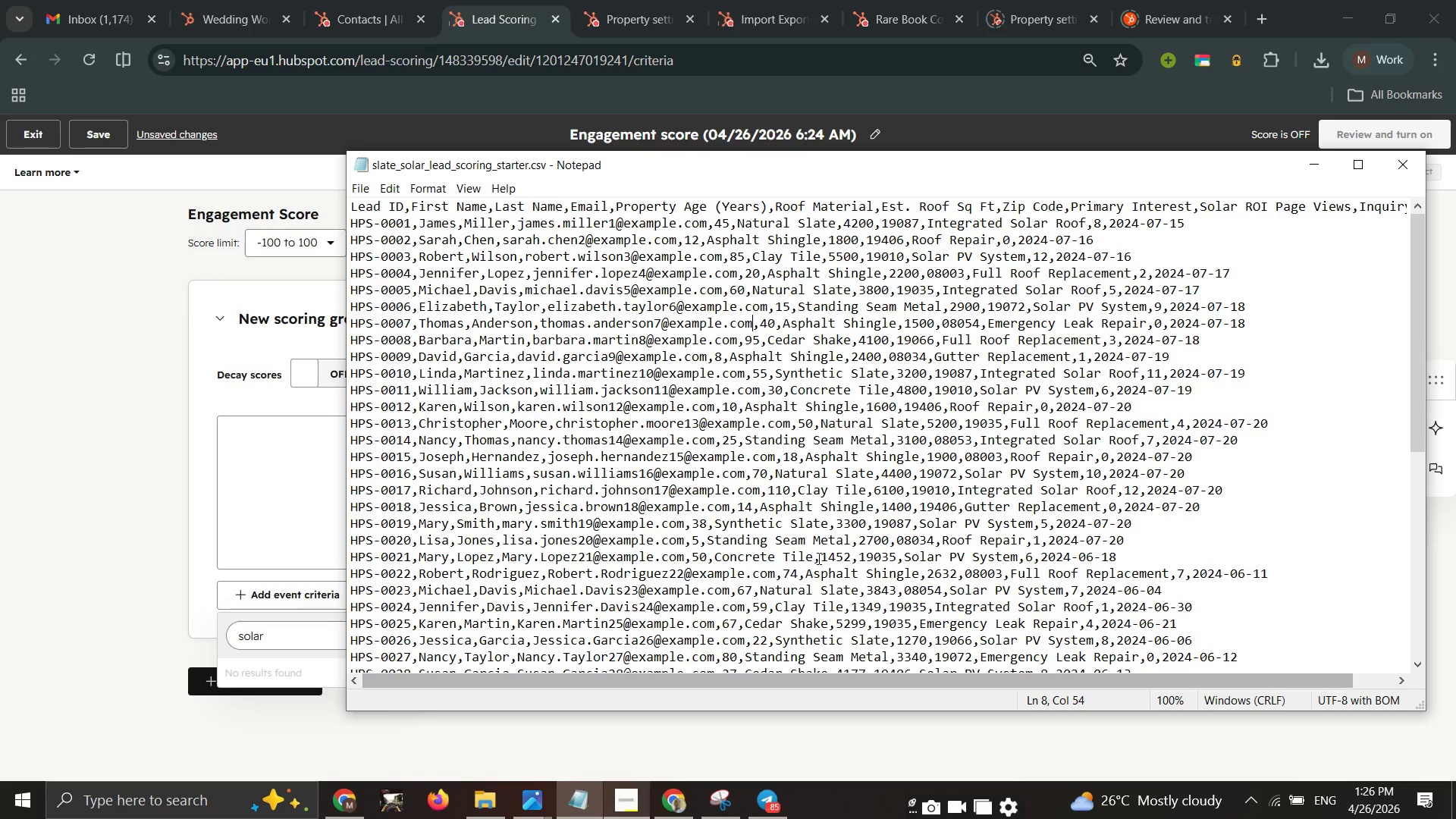 
scroll: coordinate [821, 555], scroll_direction: up, amount: 3.0
 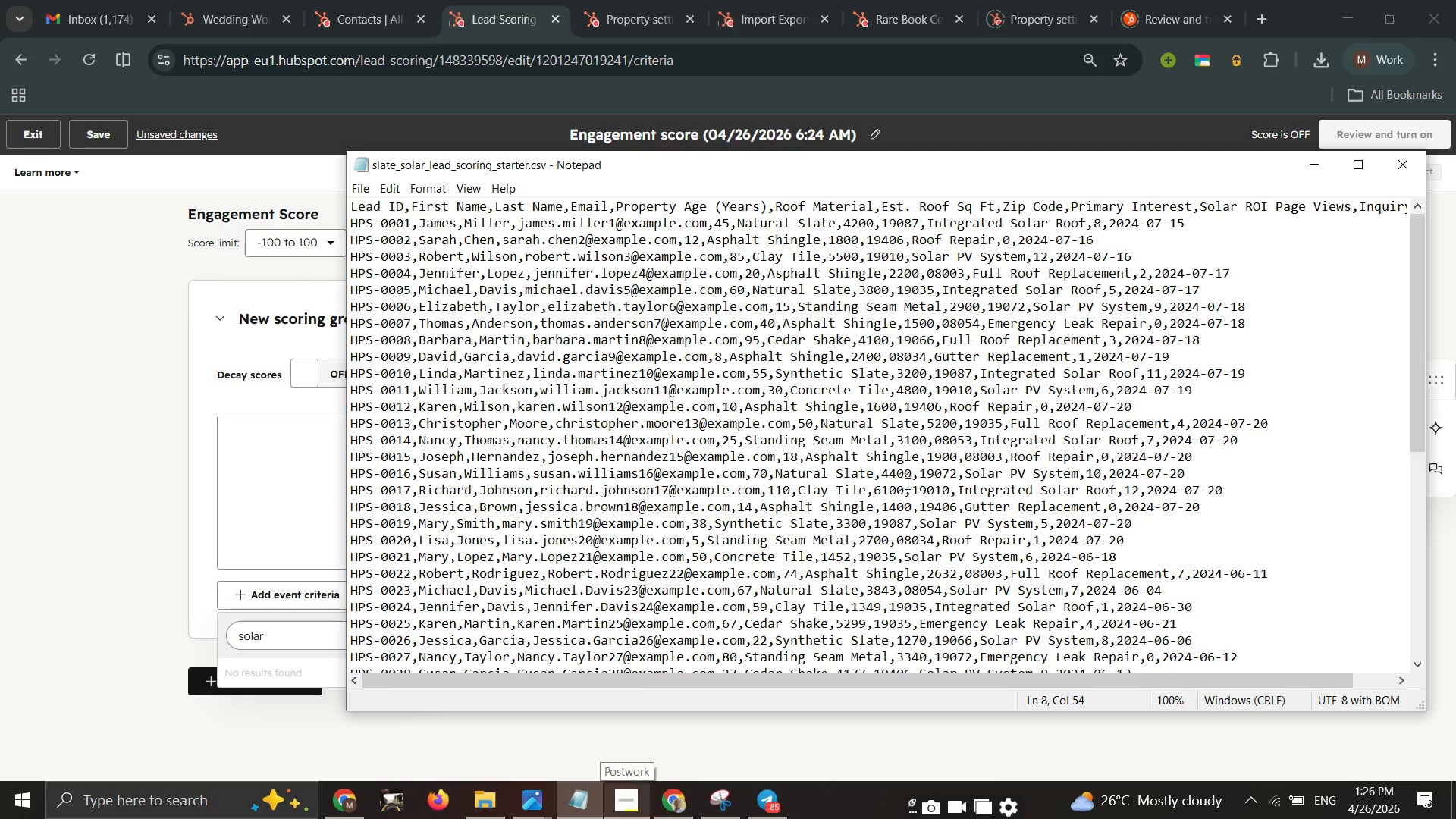 
scroll: coordinate [906, 483], scroll_direction: down, amount: 2.0
 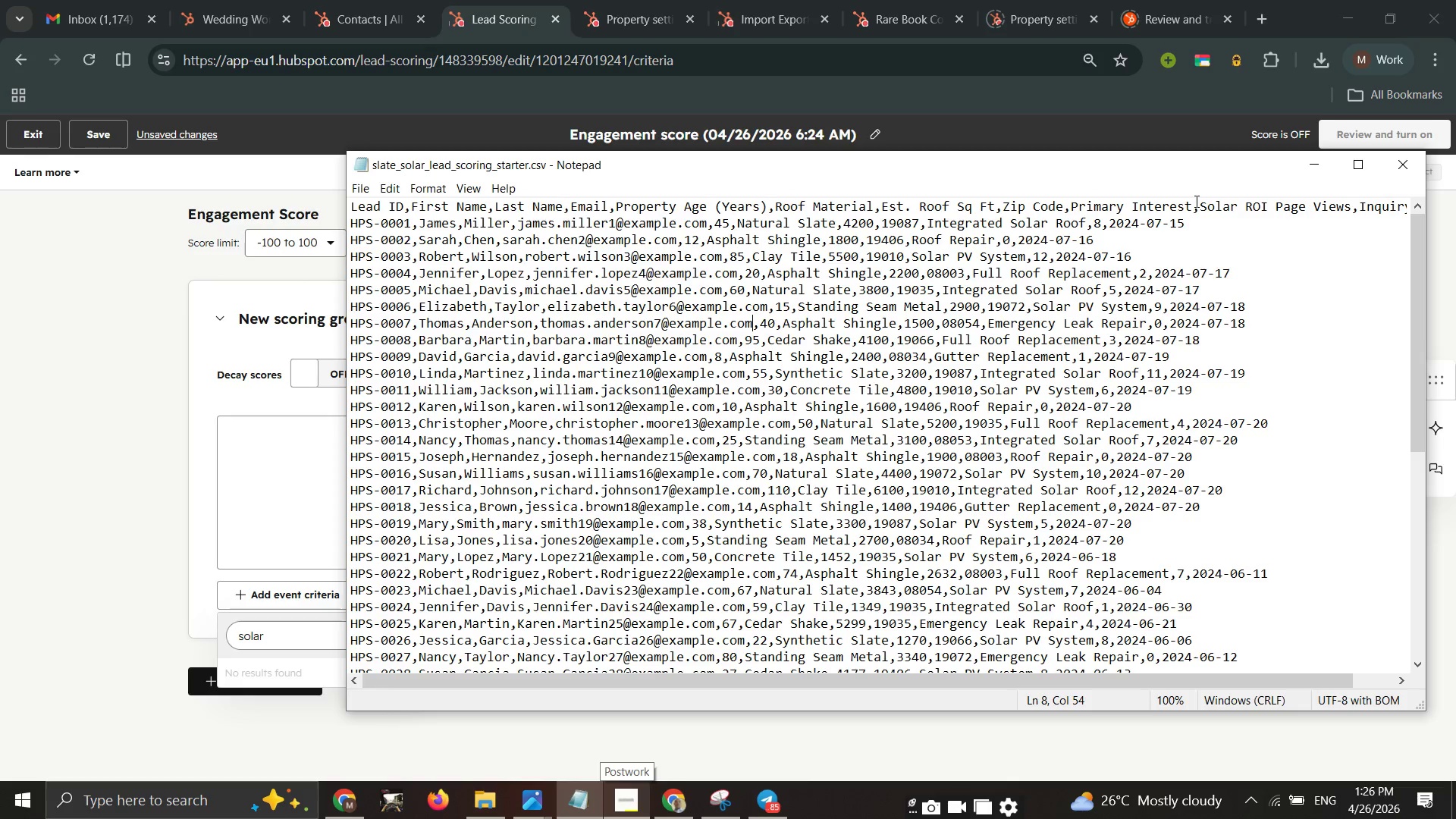 
left_click_drag(start_coordinate=[1198, 203], to_coordinate=[1354, 203])
 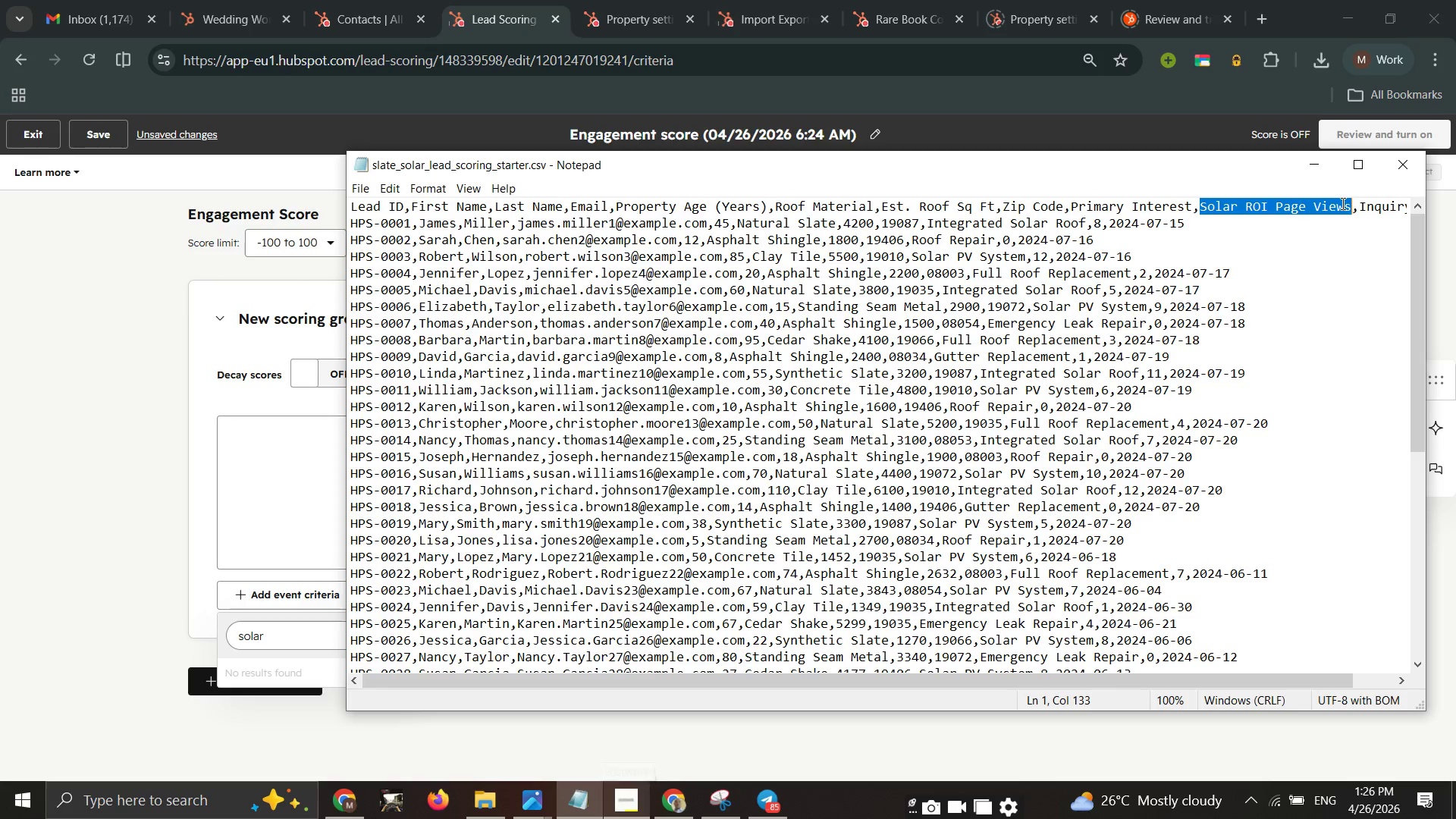 
key(Control+ControlLeft)
 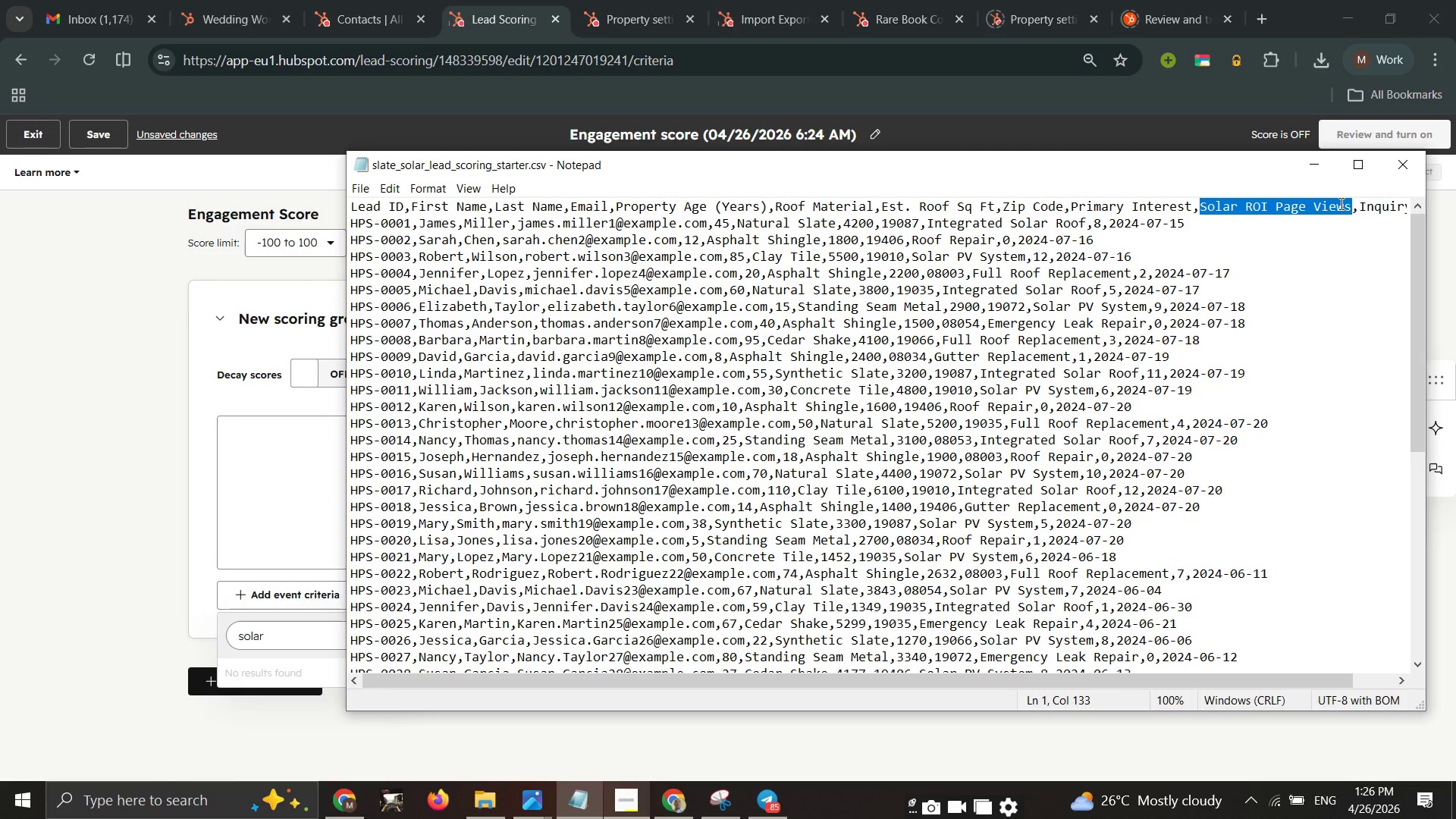 
key(Control+C)
 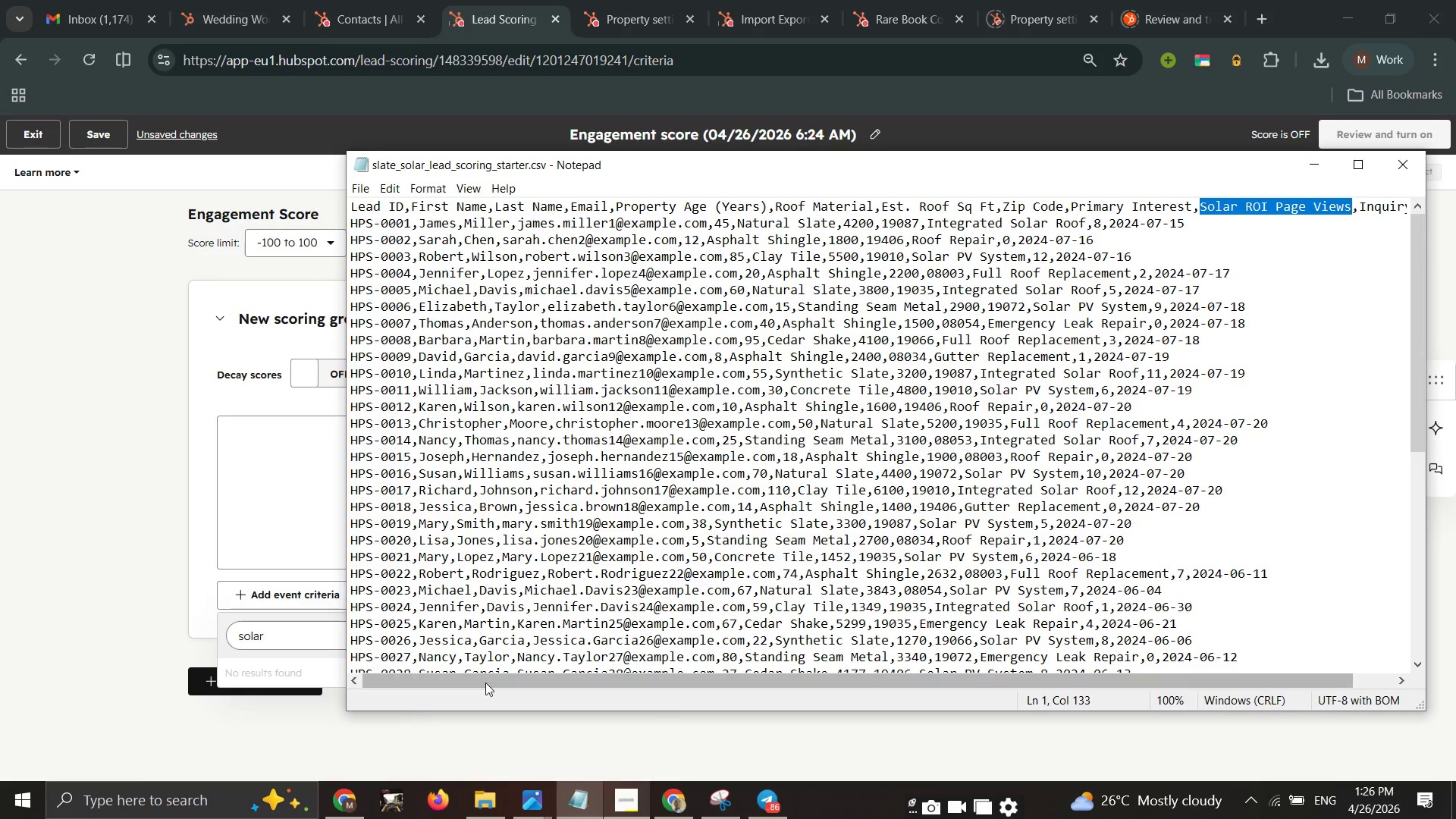 
left_click_drag(start_coordinate=[303, 637], to_coordinate=[237, 627])
 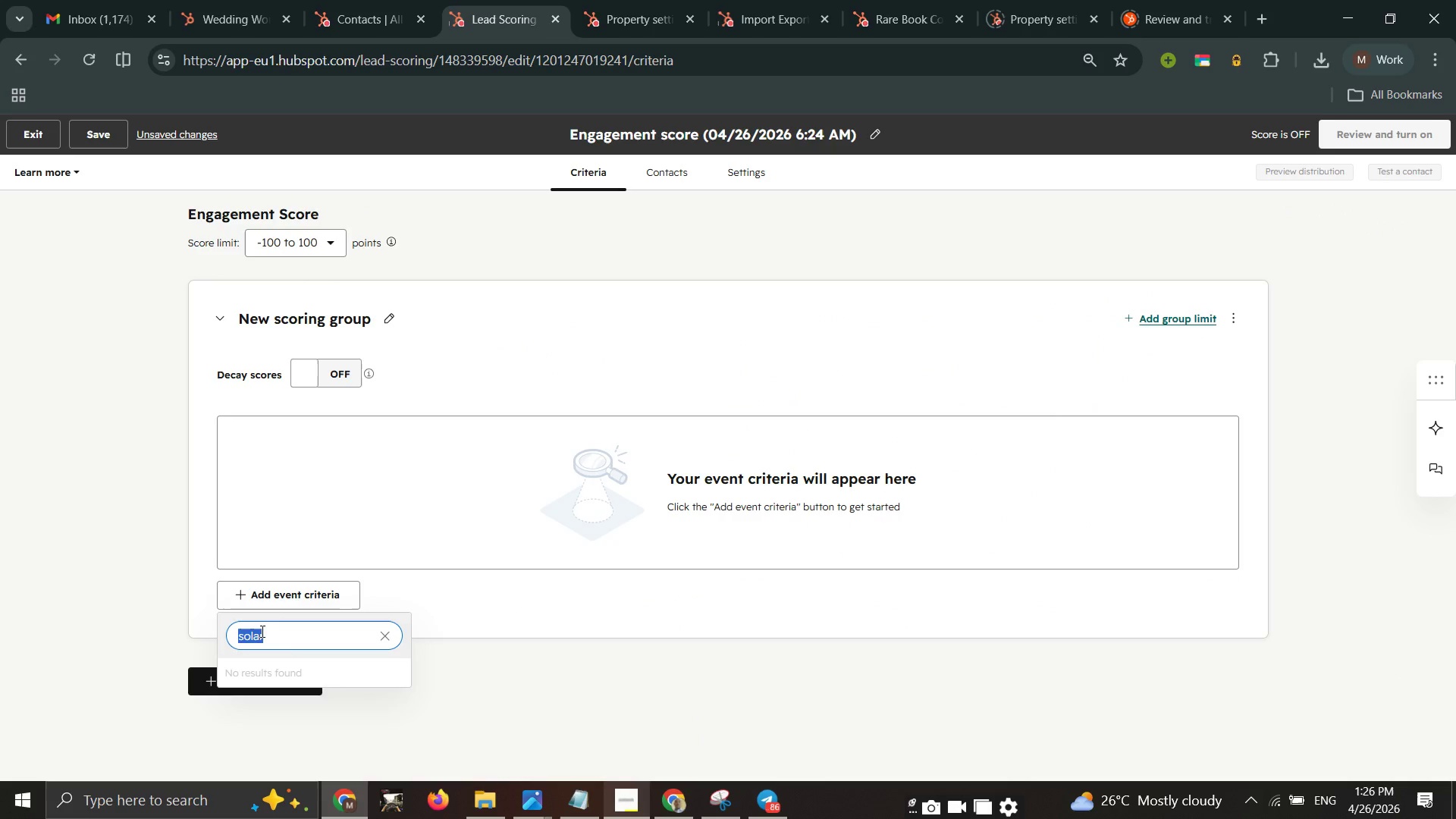 
key(P)
 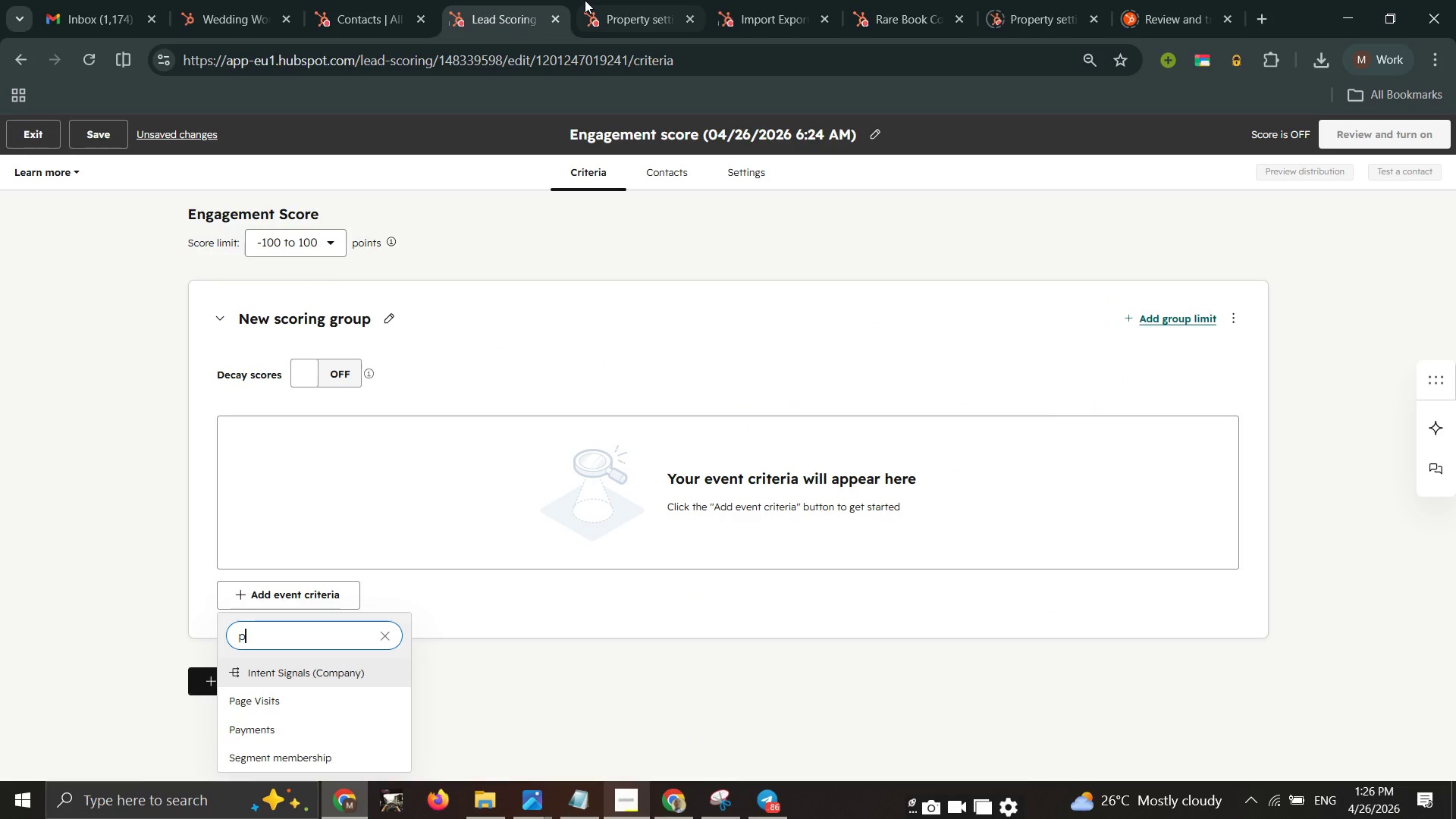 
type(age)
 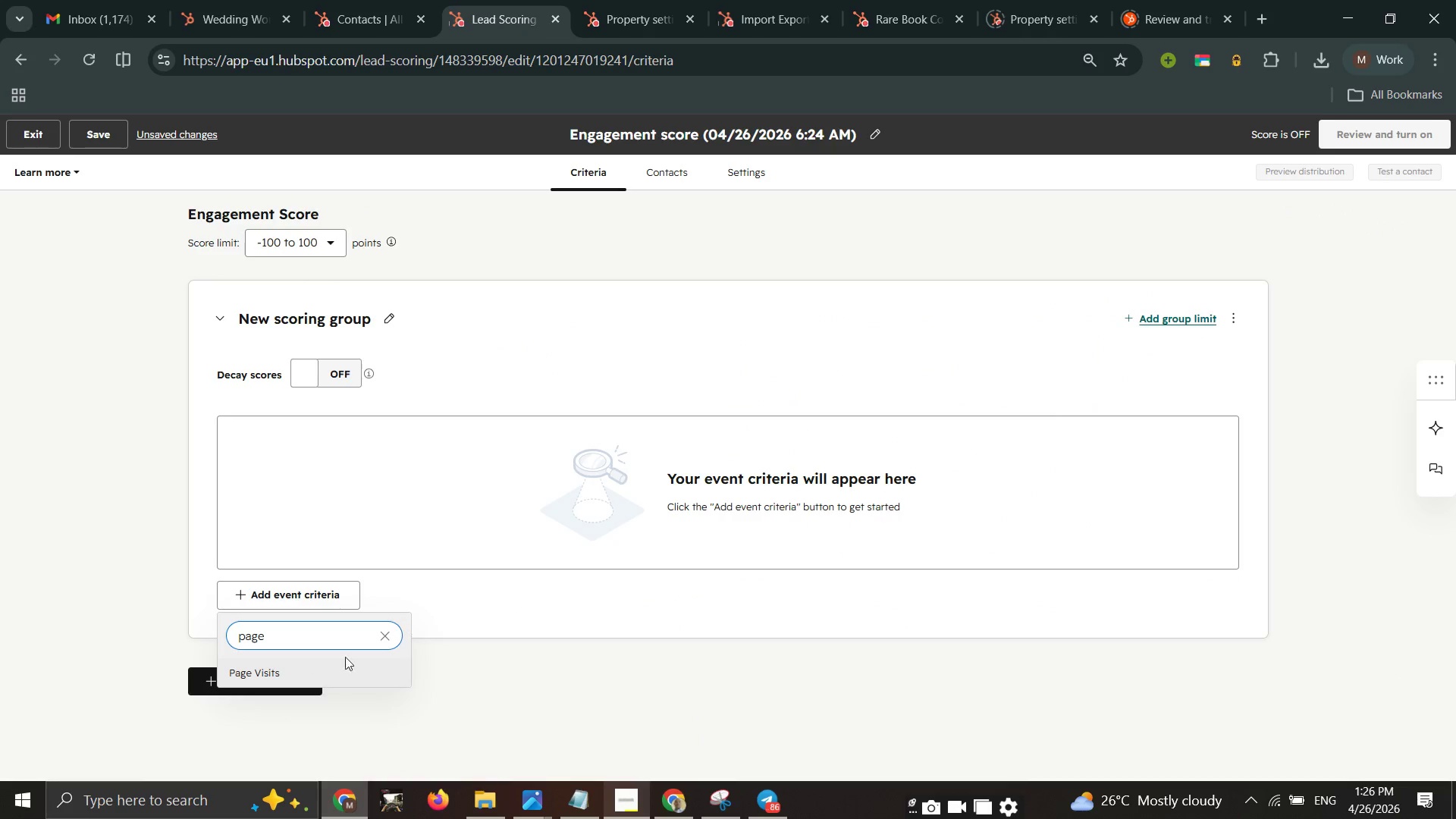 
left_click([303, 673])
 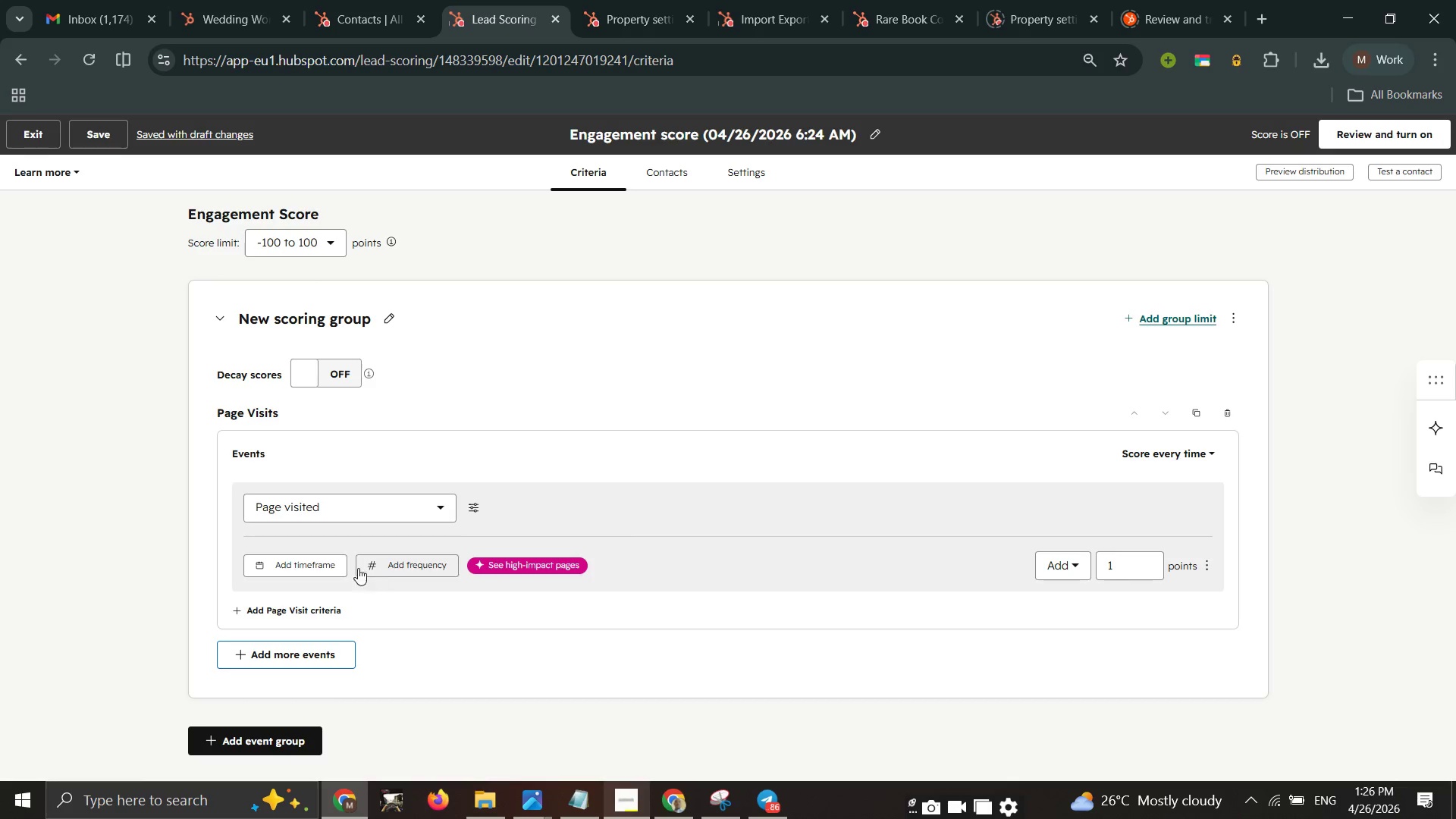 
wait(6.77)
 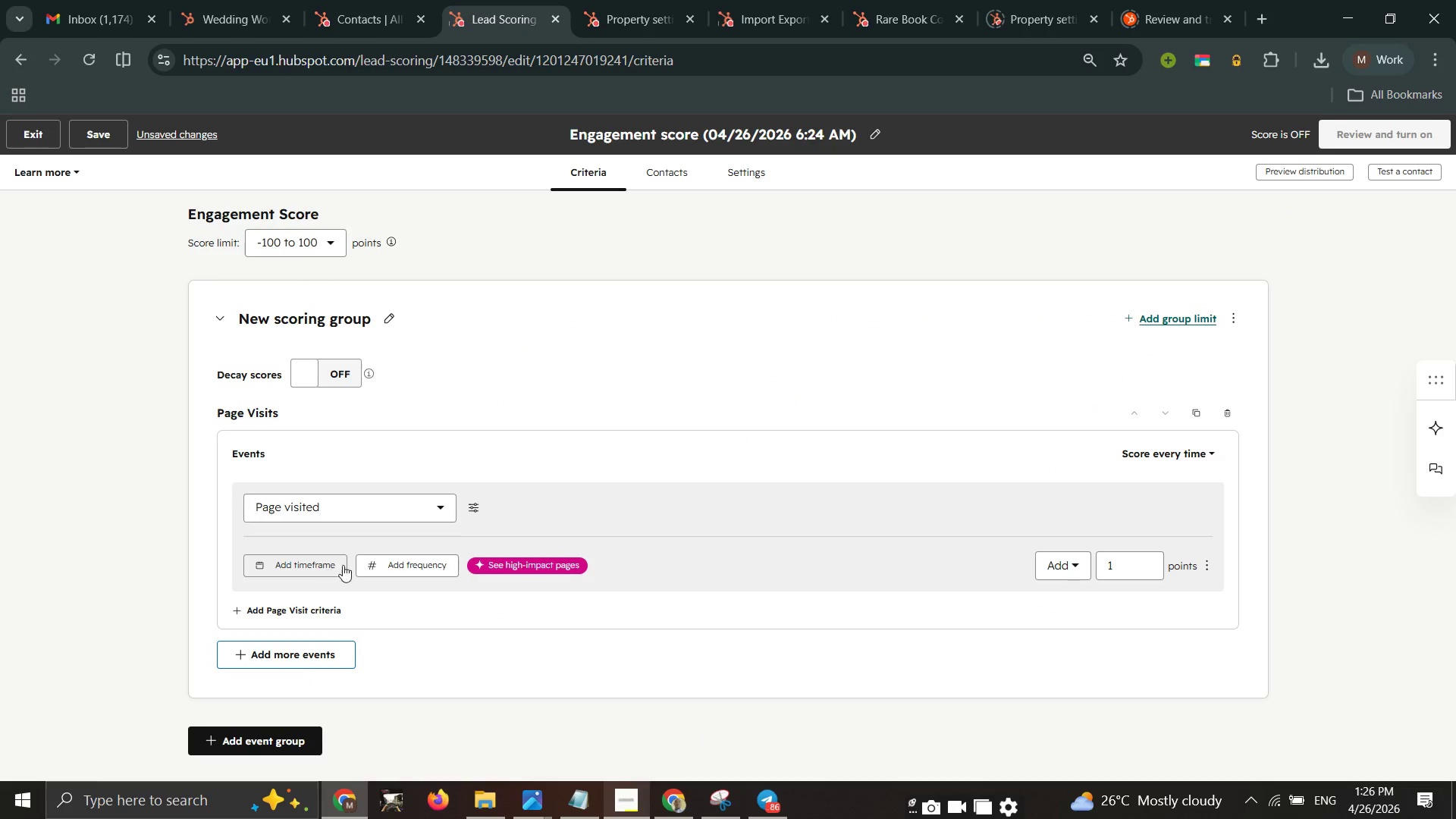 
left_click([468, 505])
 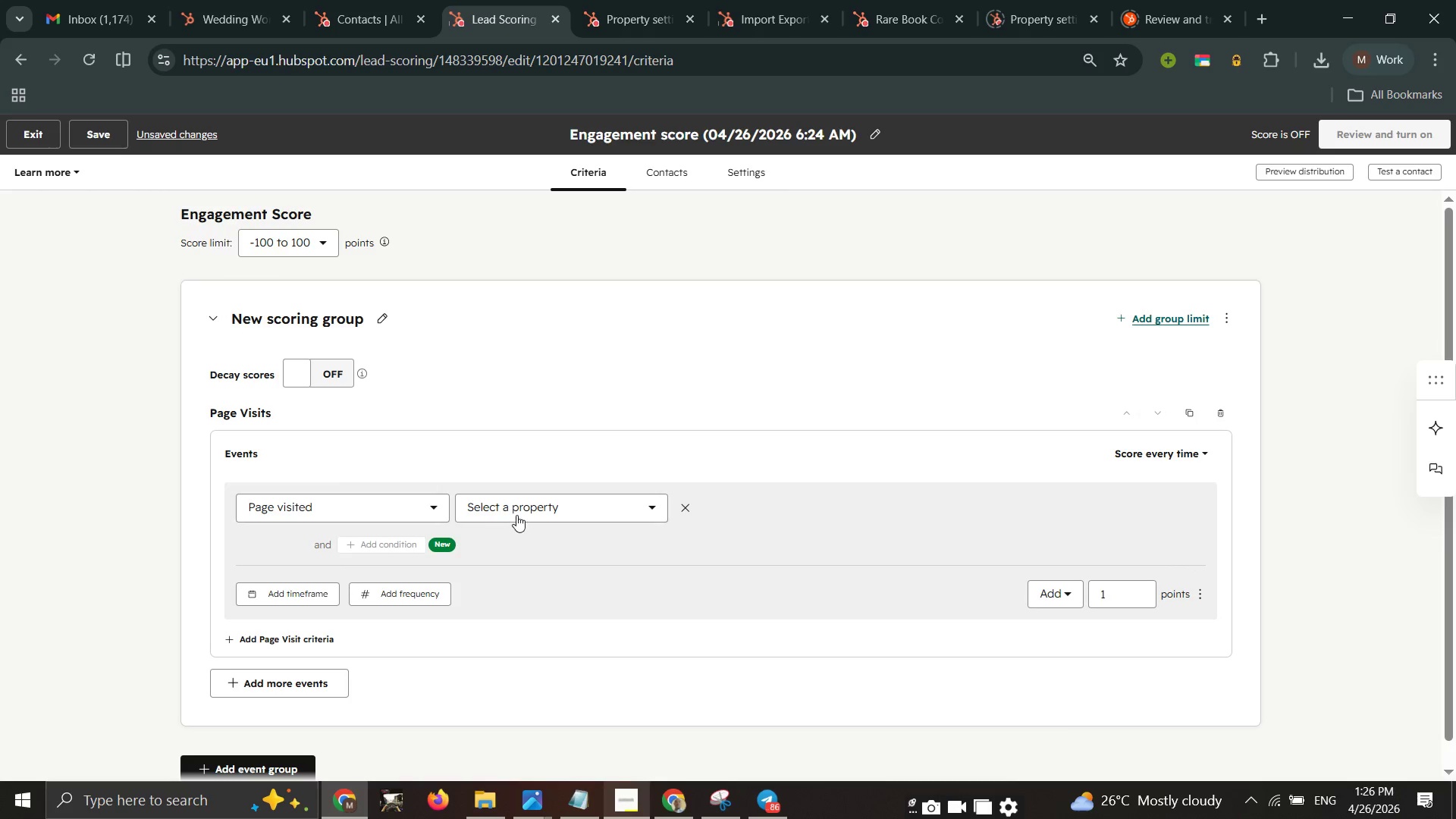 
left_click([532, 514])
 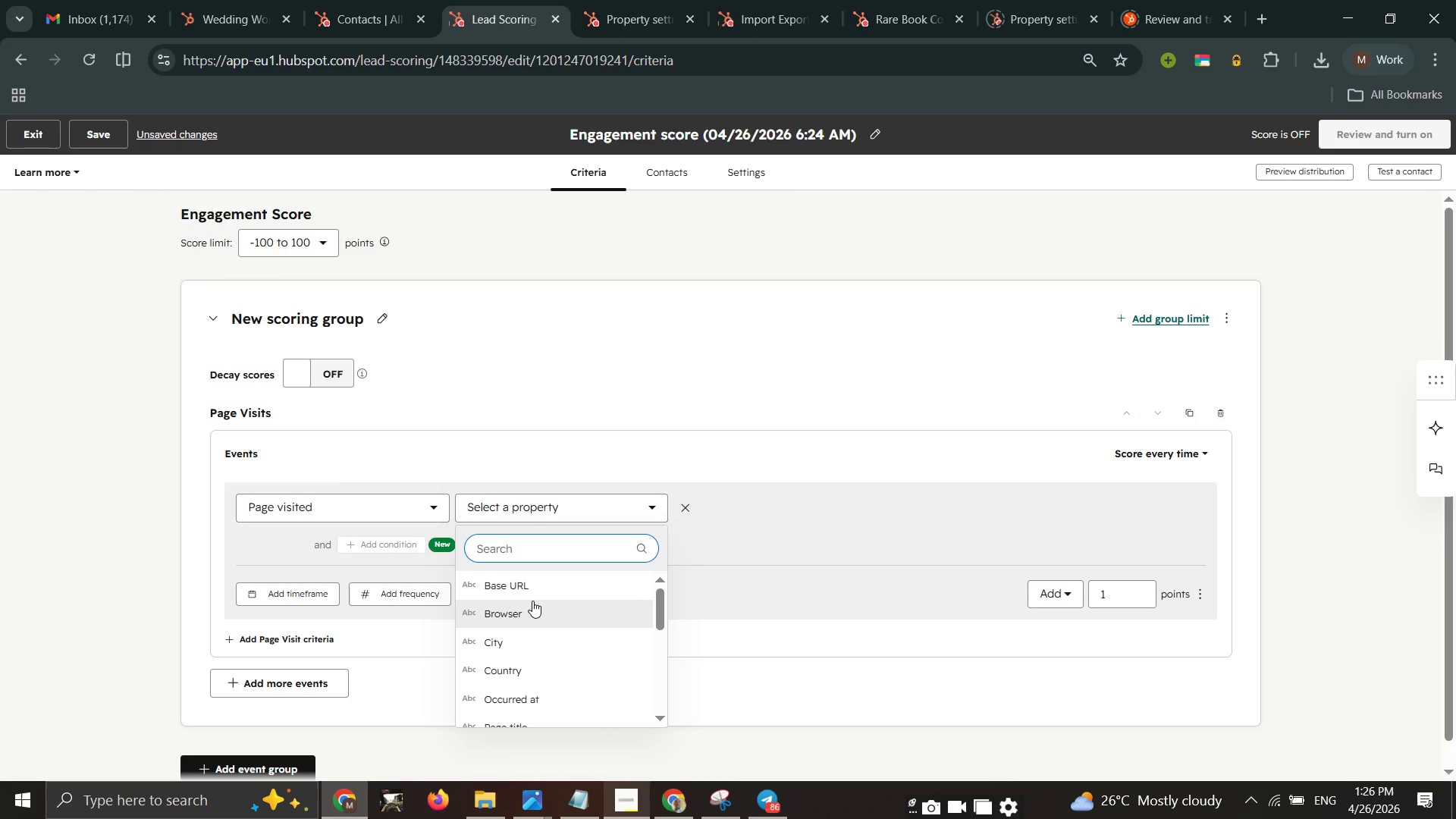 
scroll: coordinate [529, 640], scroll_direction: down, amount: 6.0
 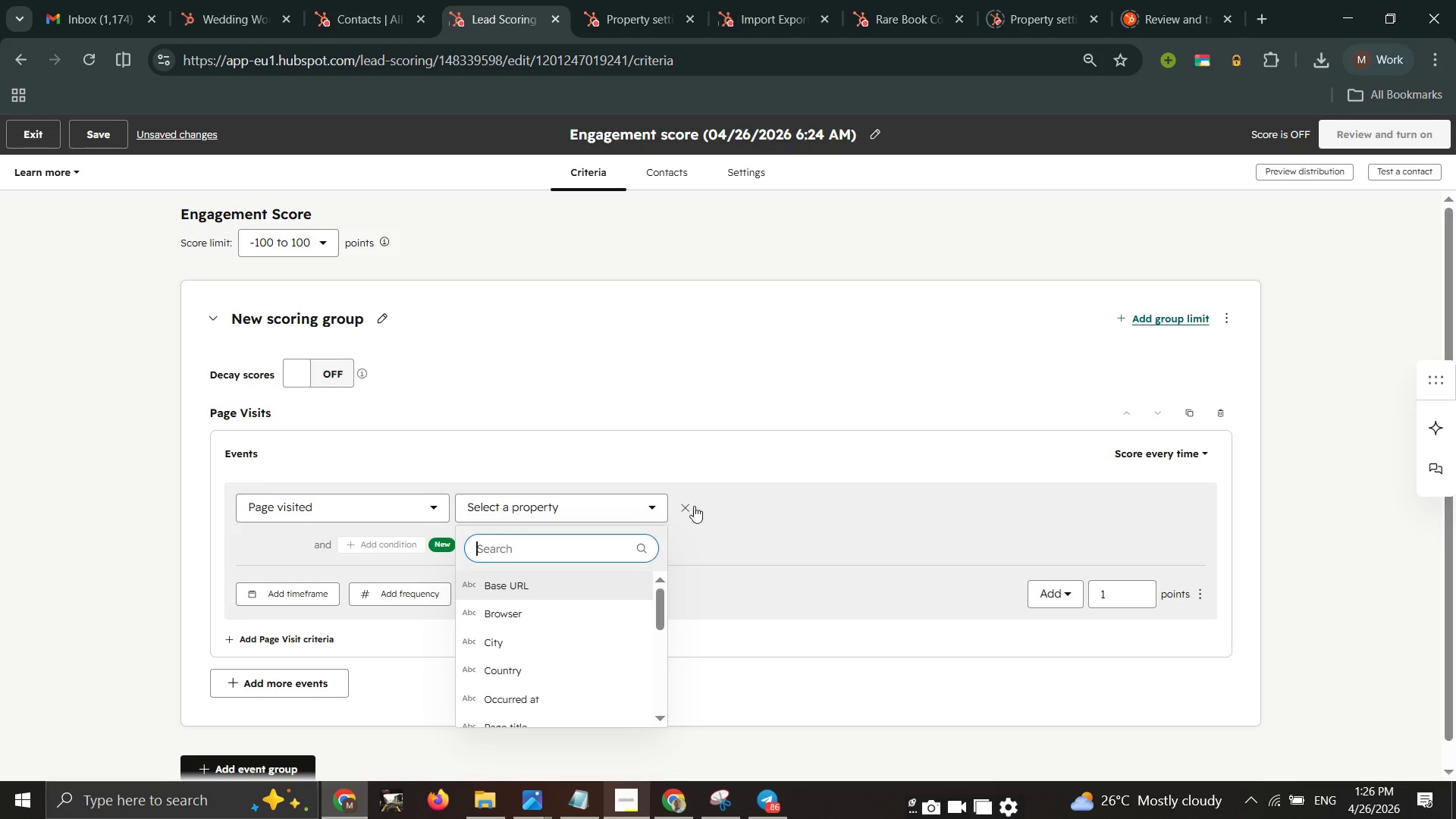 
left_click([688, 507])
 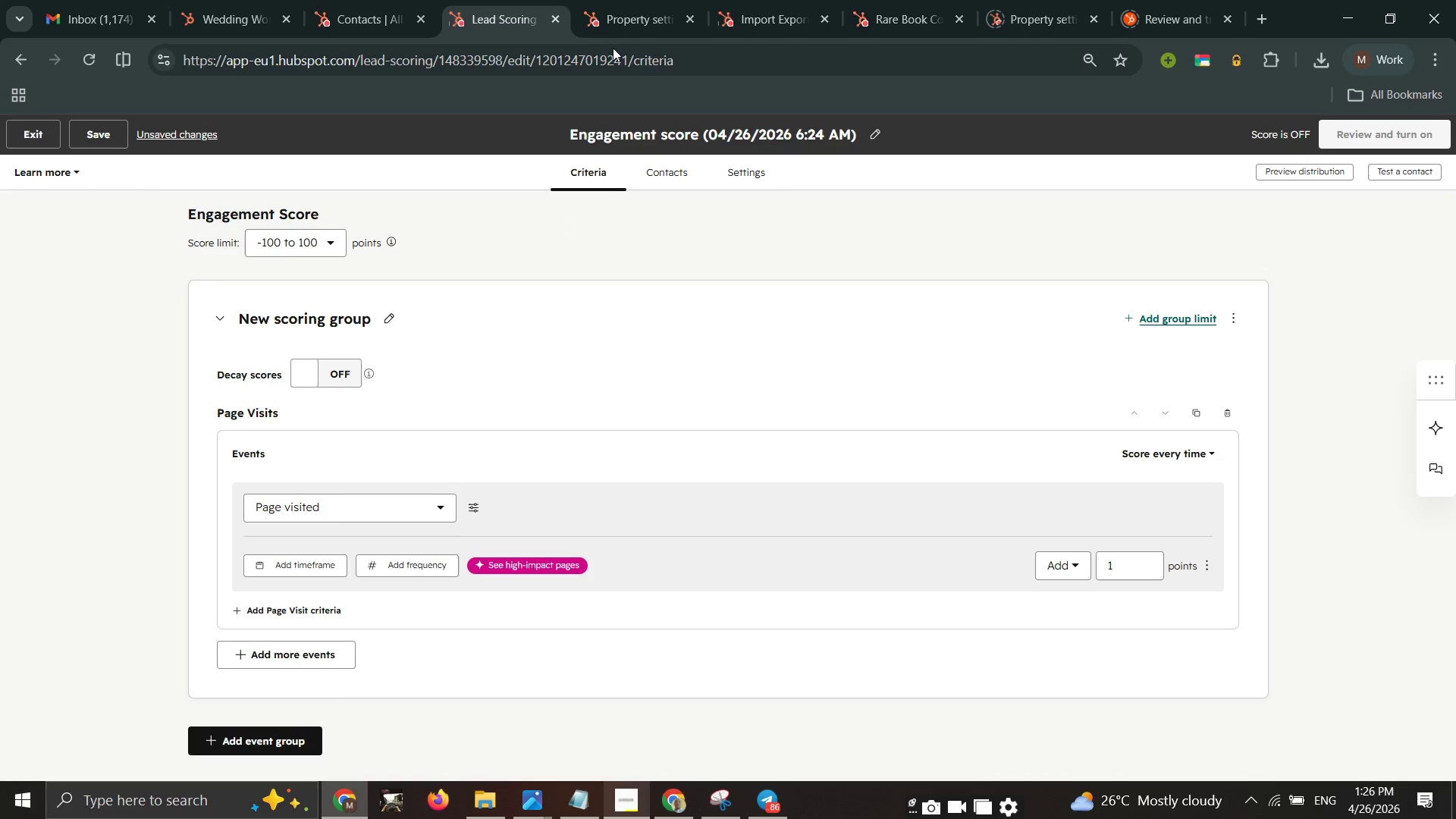 
double_click([609, 31])
 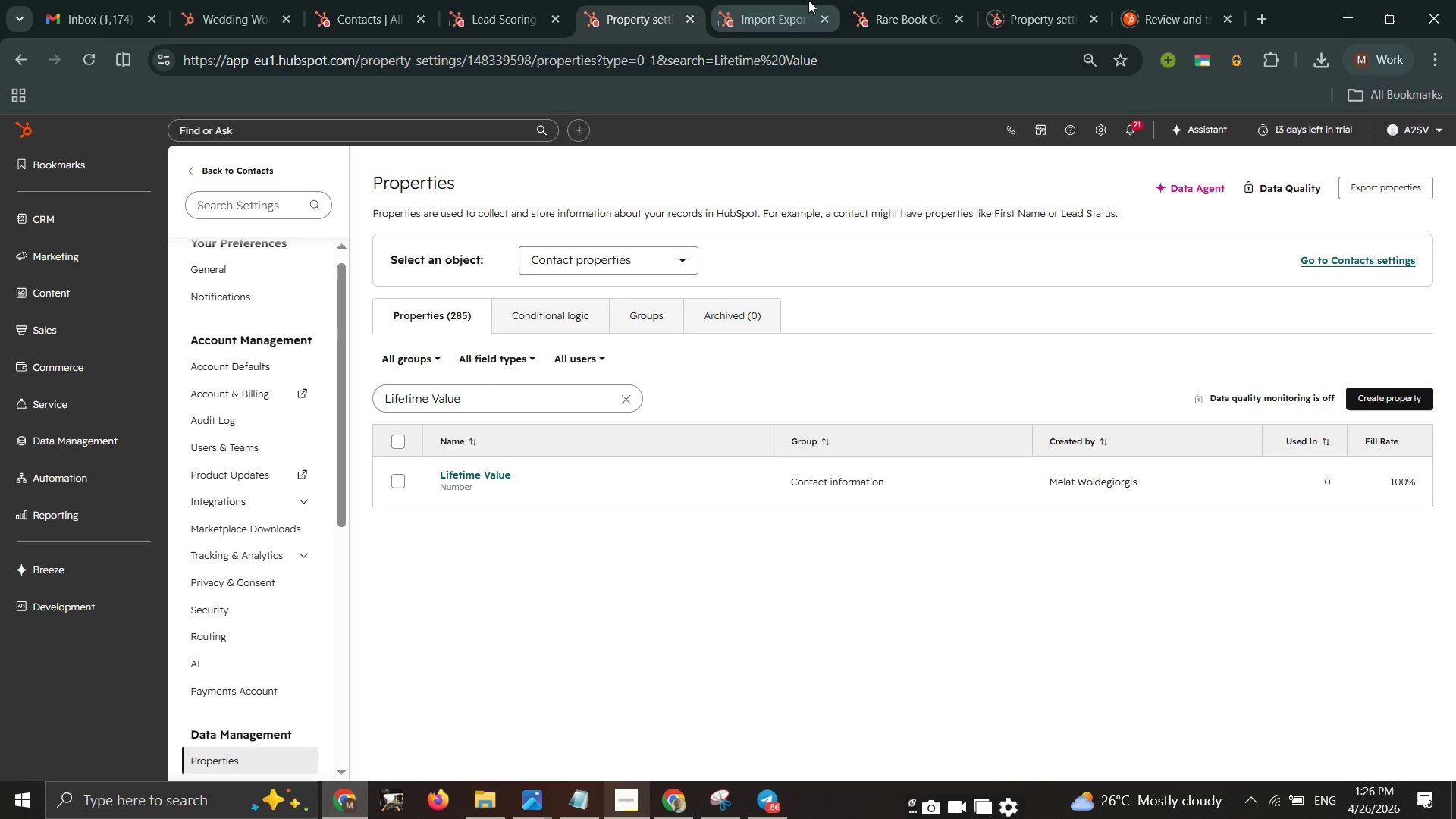 
double_click([808, 0])
 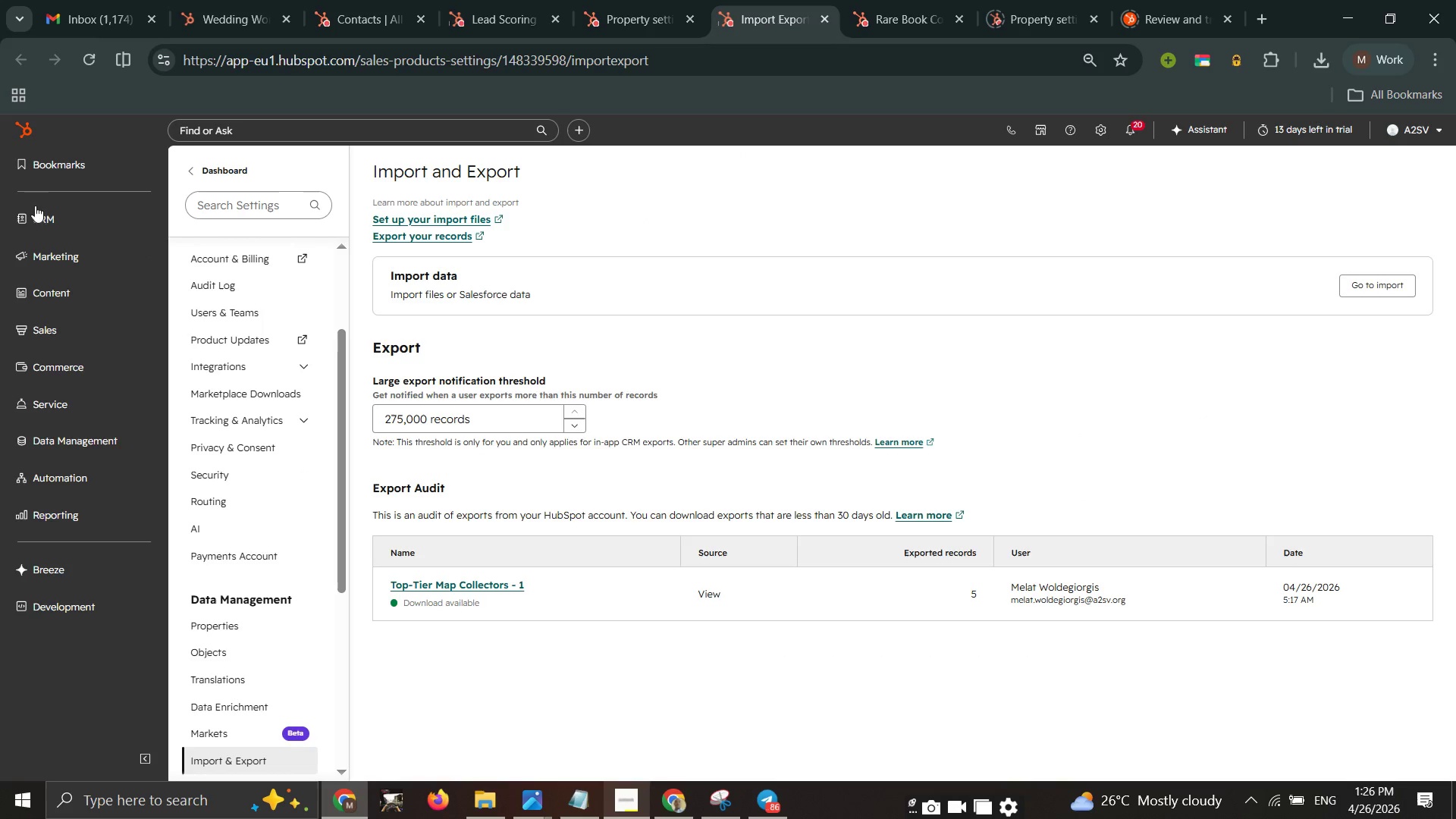 
left_click([79, 222])
 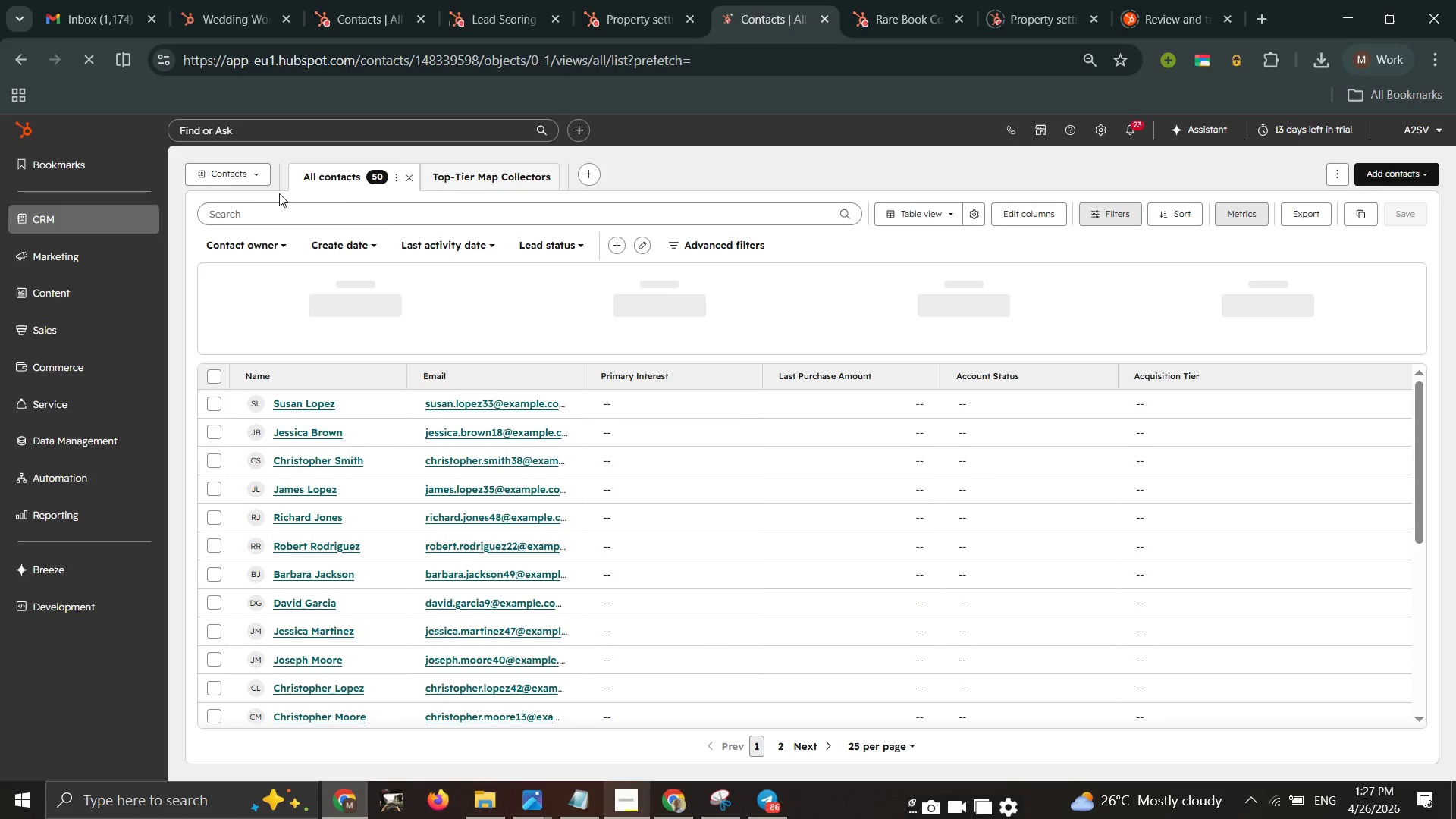 
wait(28.59)
 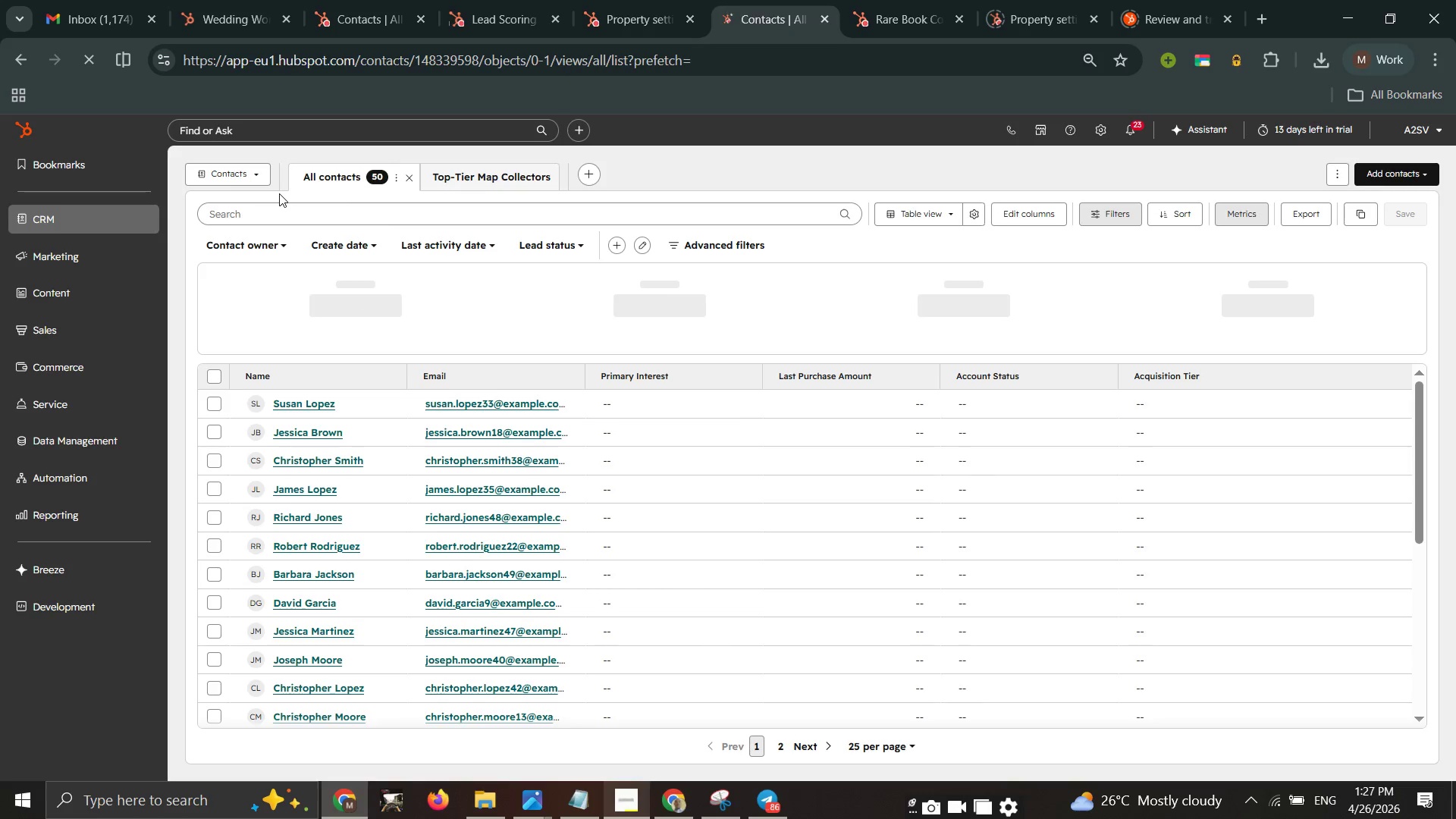 
left_click([1388, 163])
 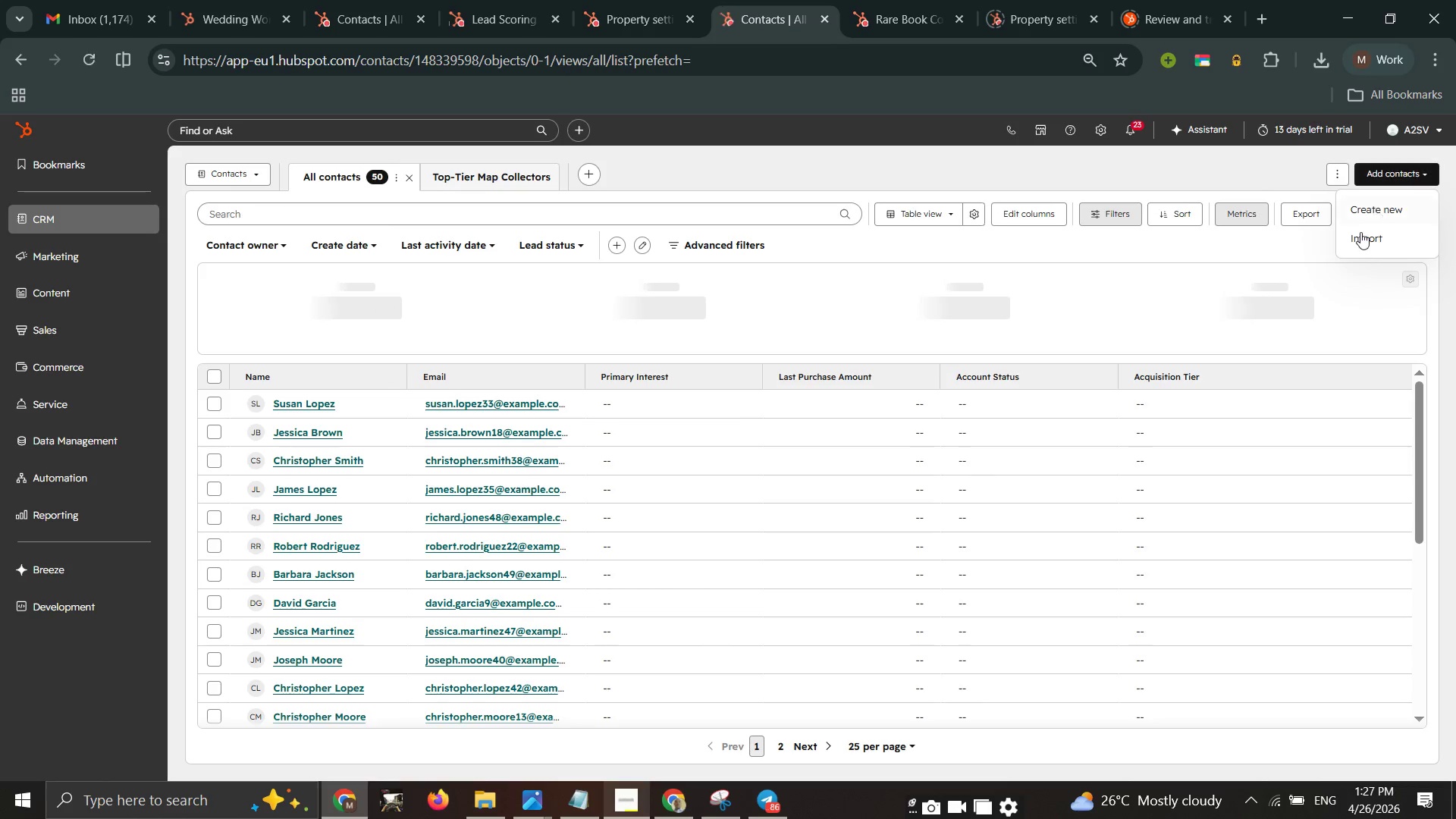 
left_click([1360, 233])
 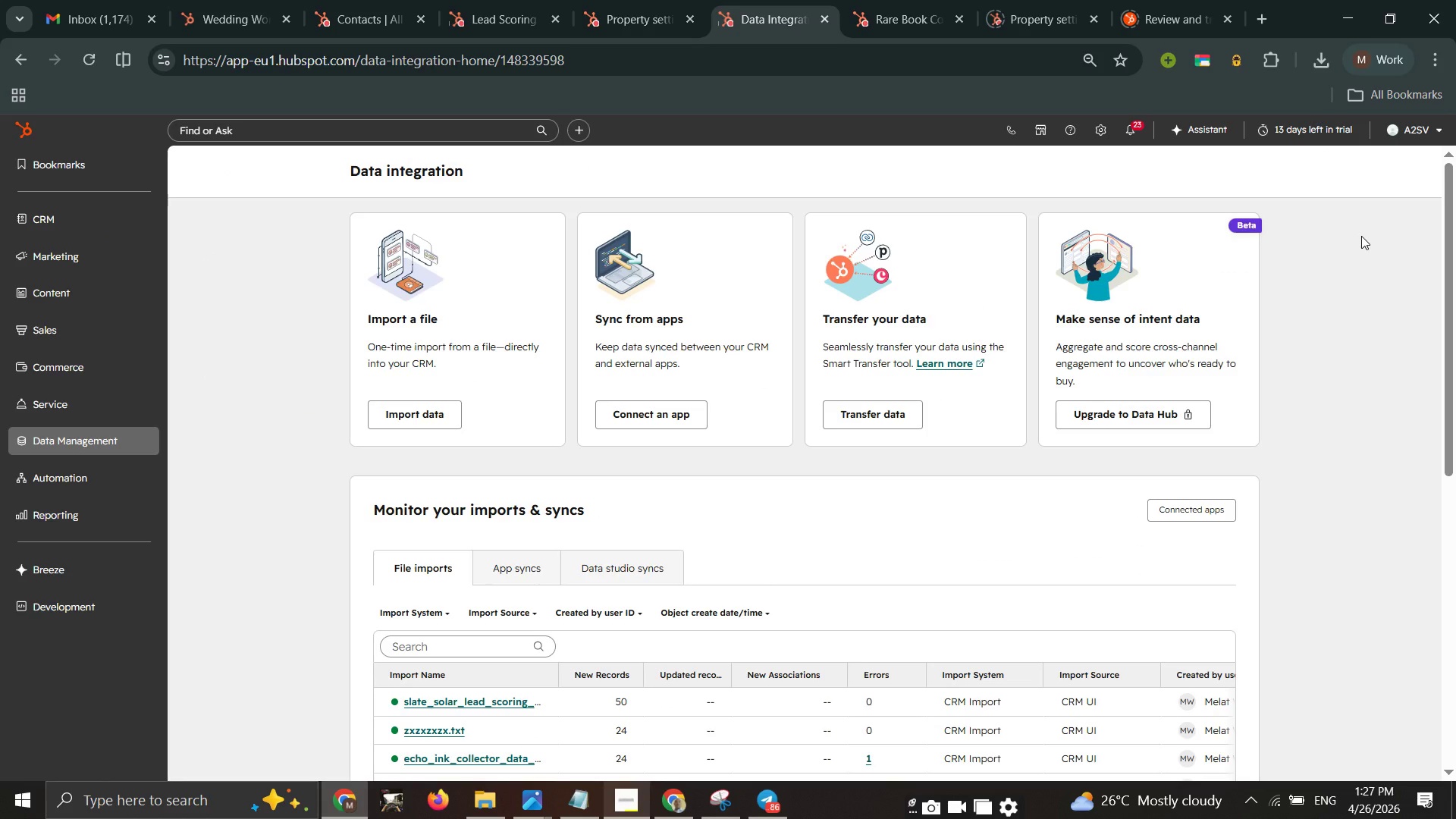 
wait(16.0)
 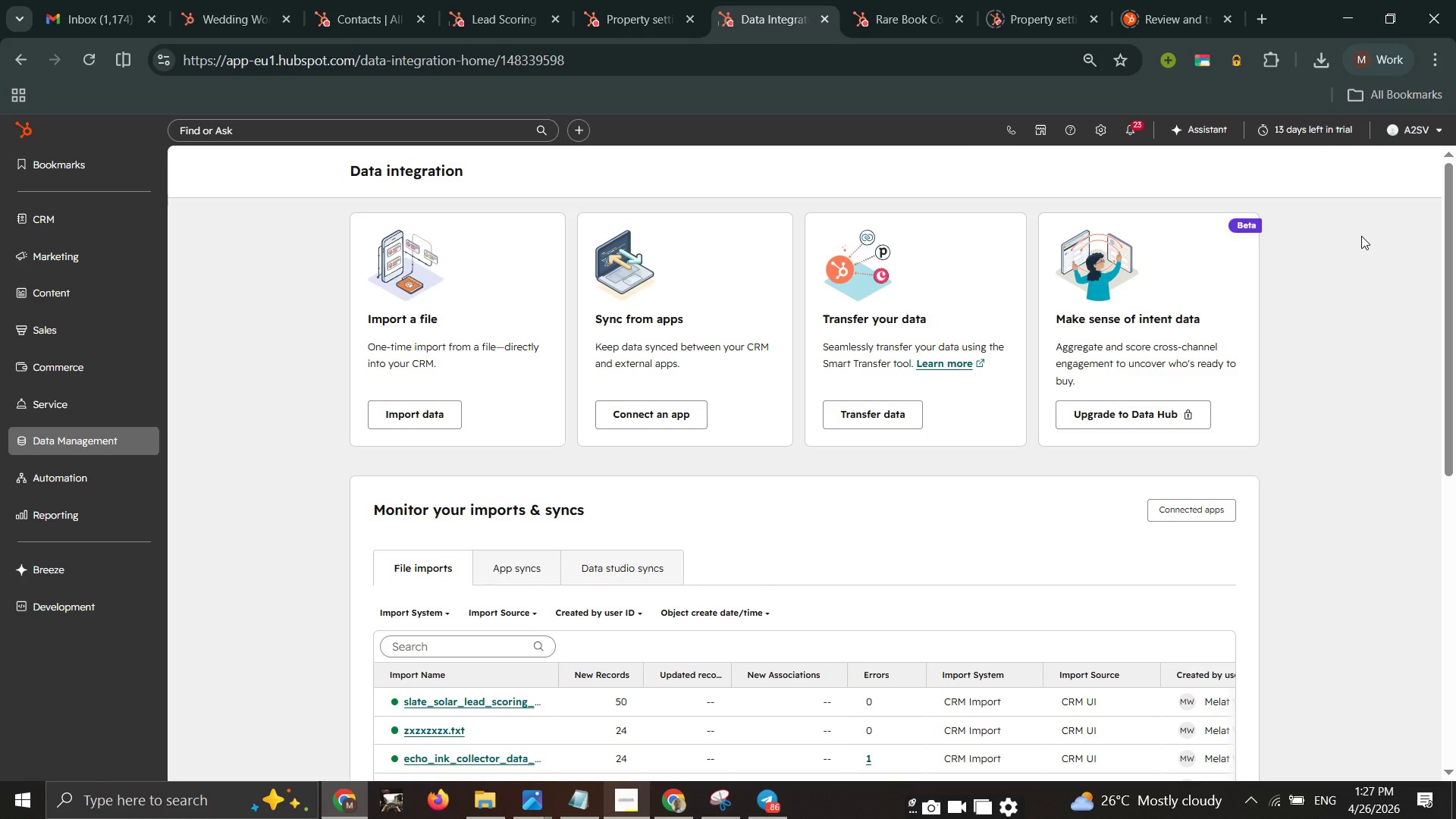 
left_click([440, 406])
 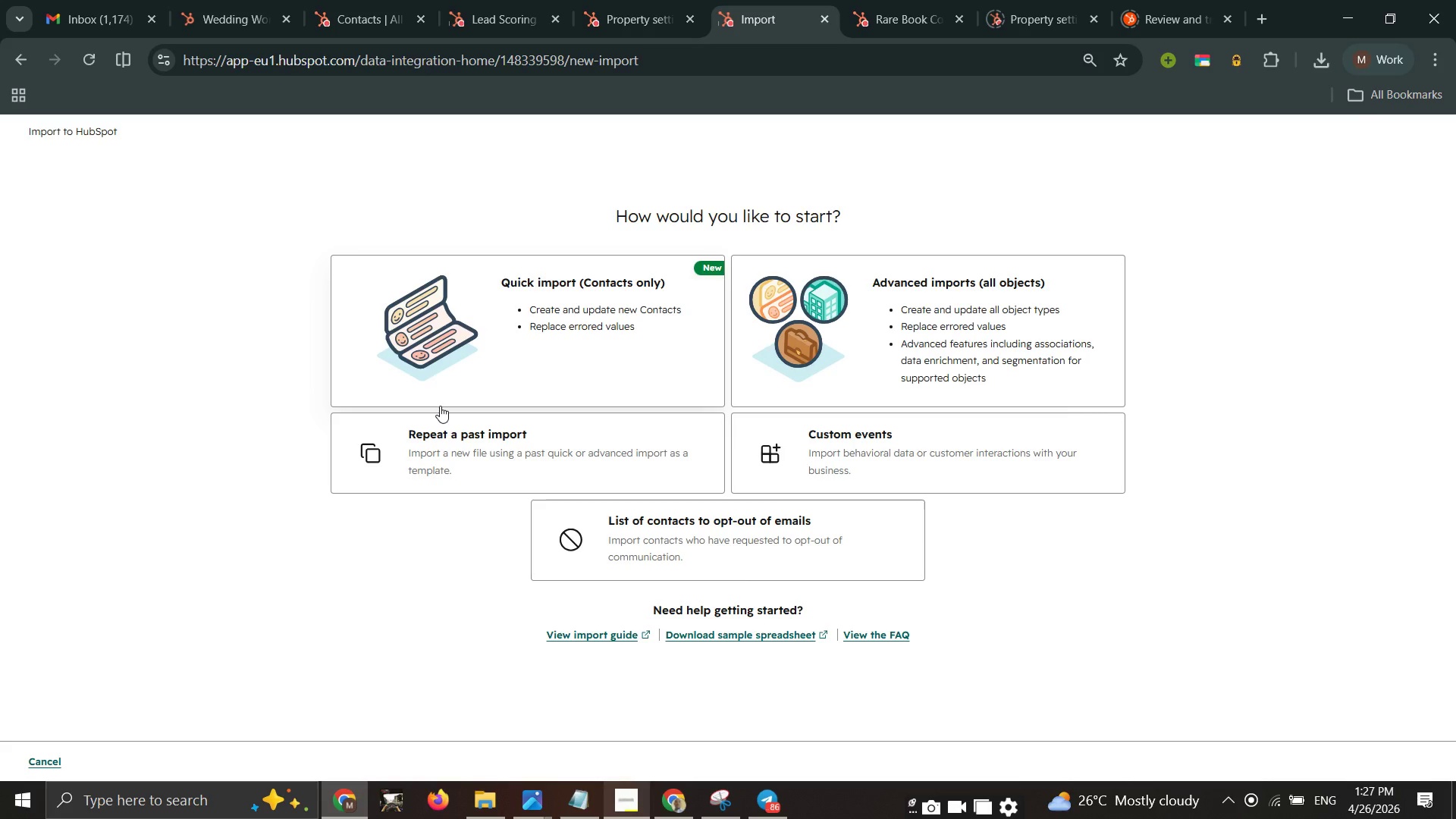 
wait(30.95)
 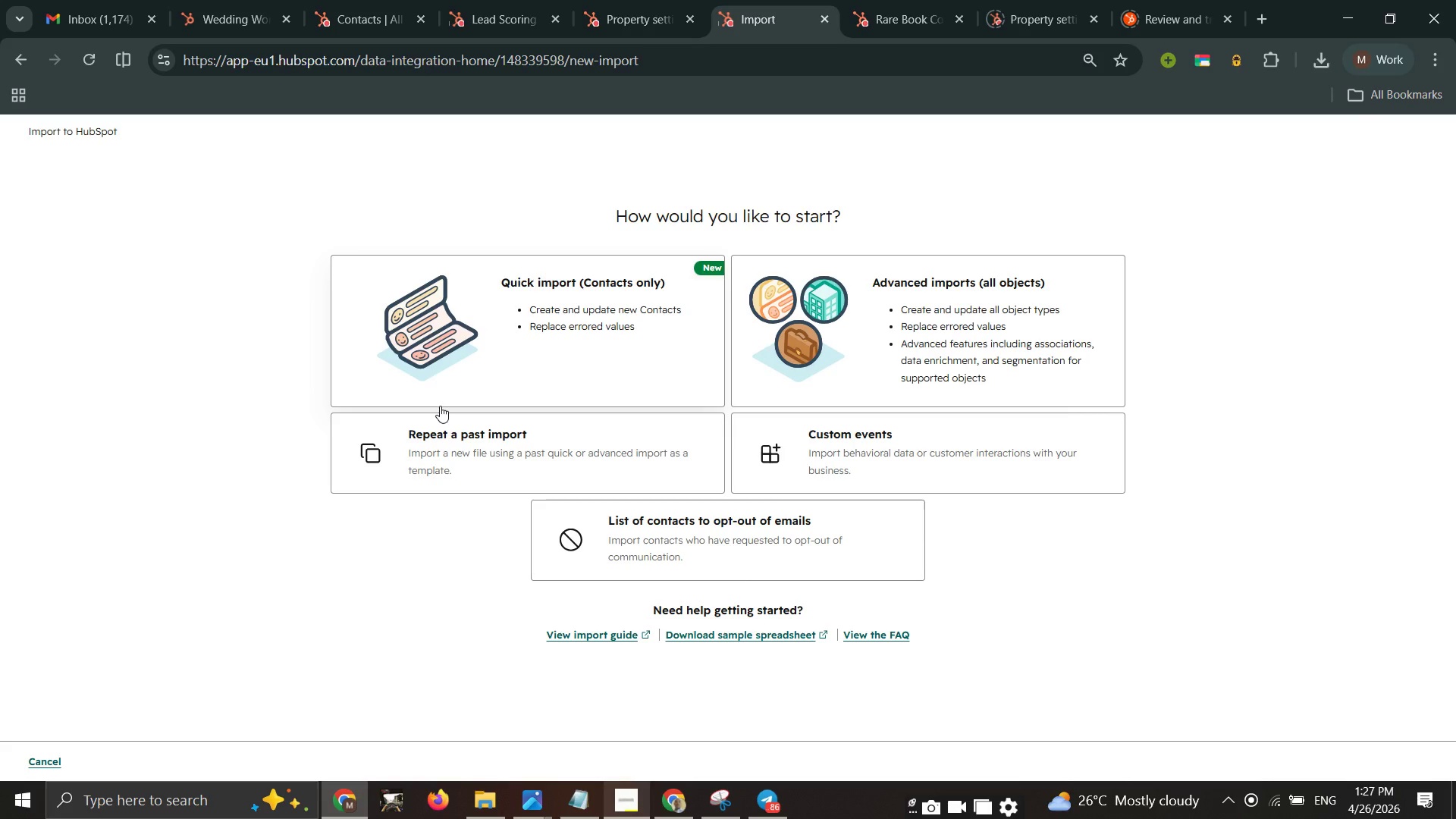 
double_click([477, 381])
 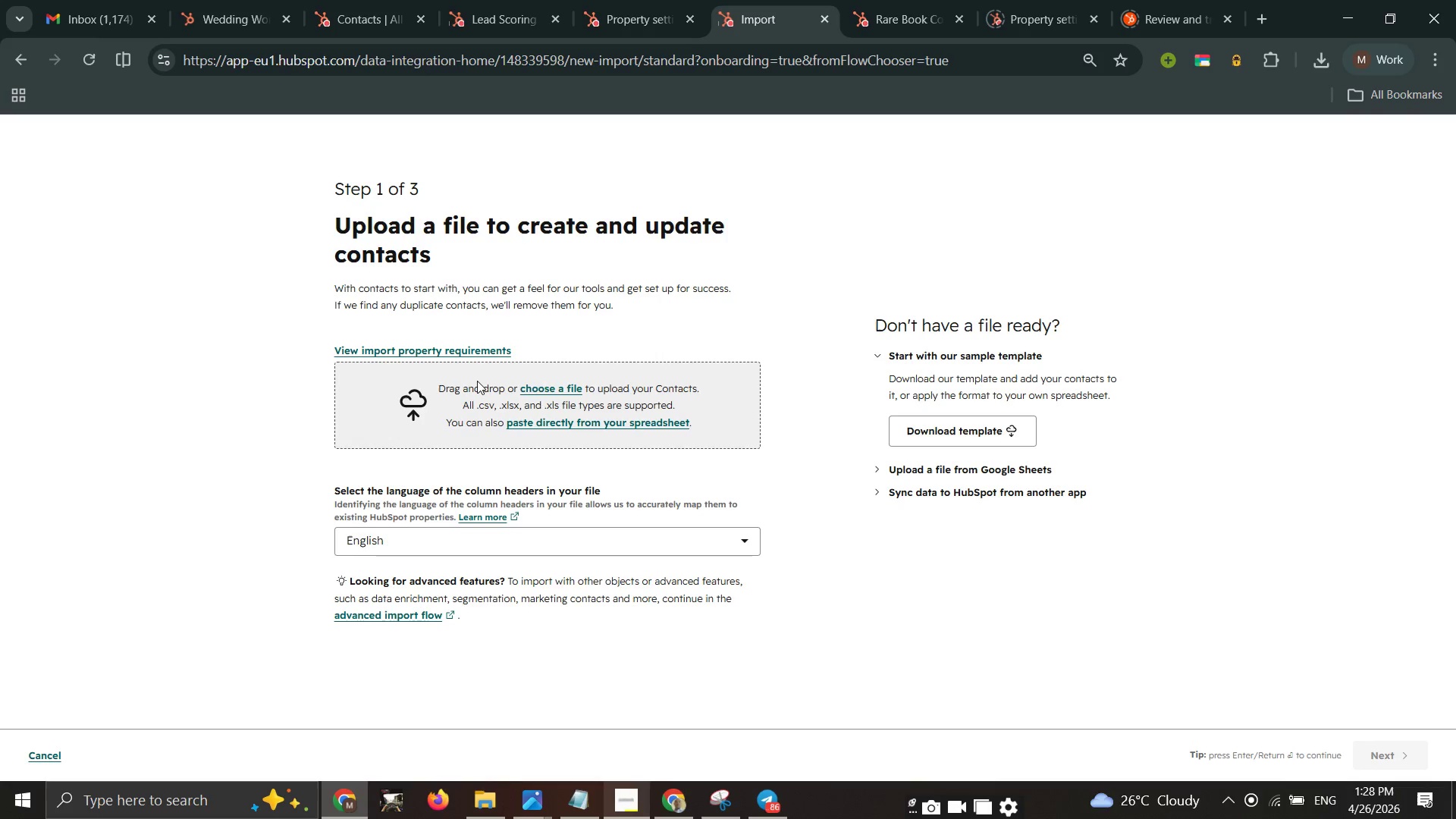 
wait(8.77)
 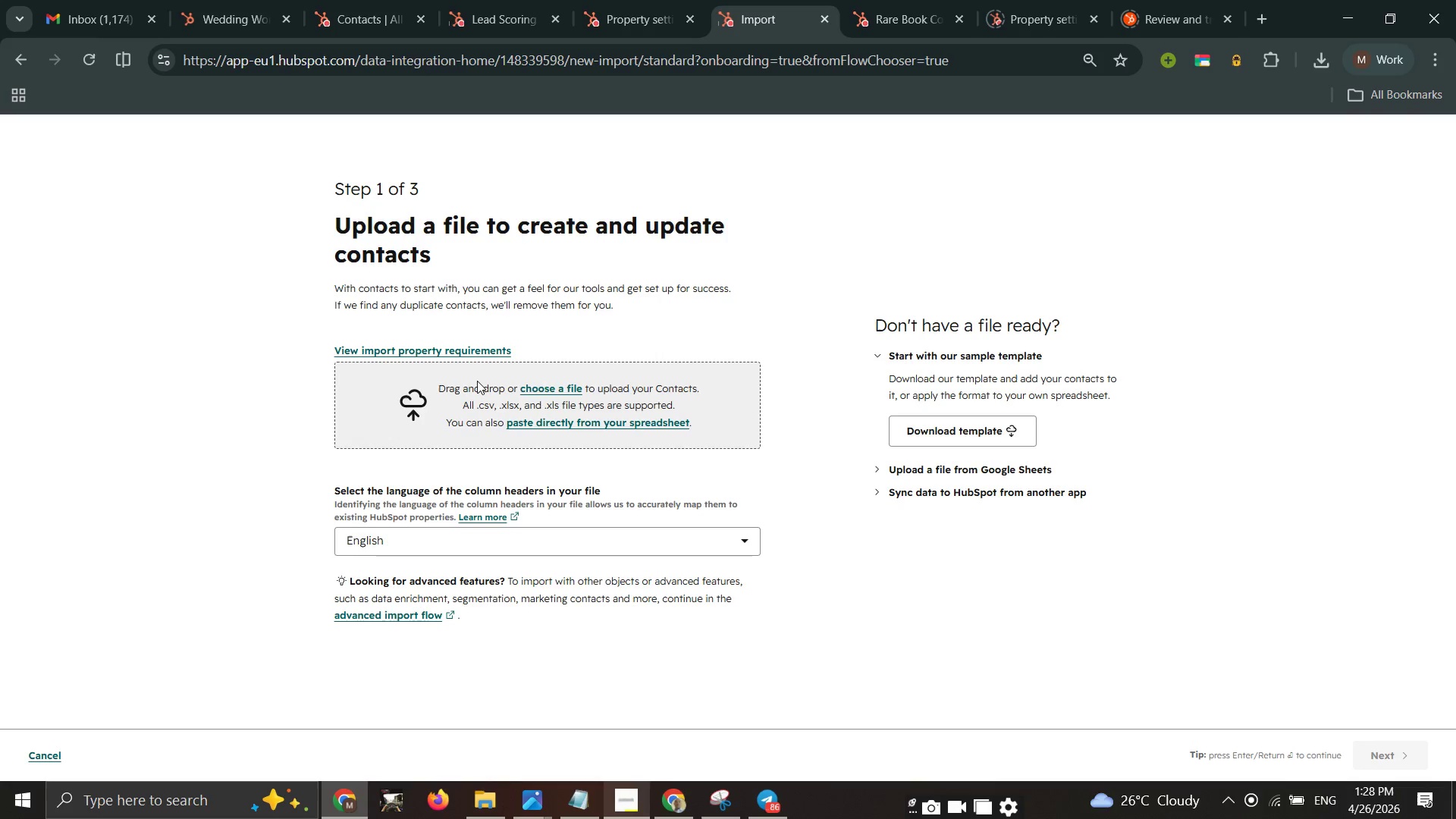 
left_click([543, 384])
 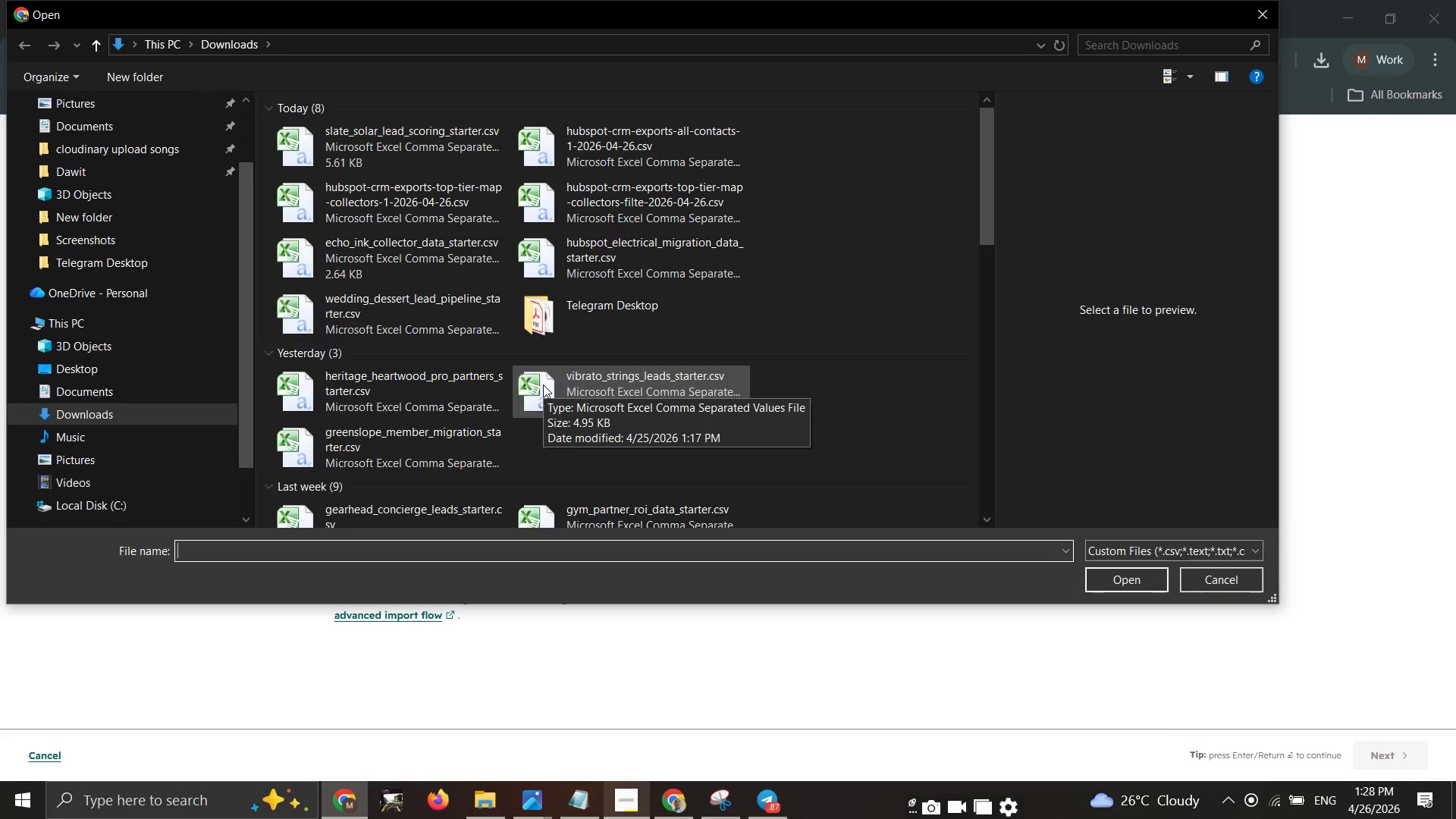 
wait(15.08)
 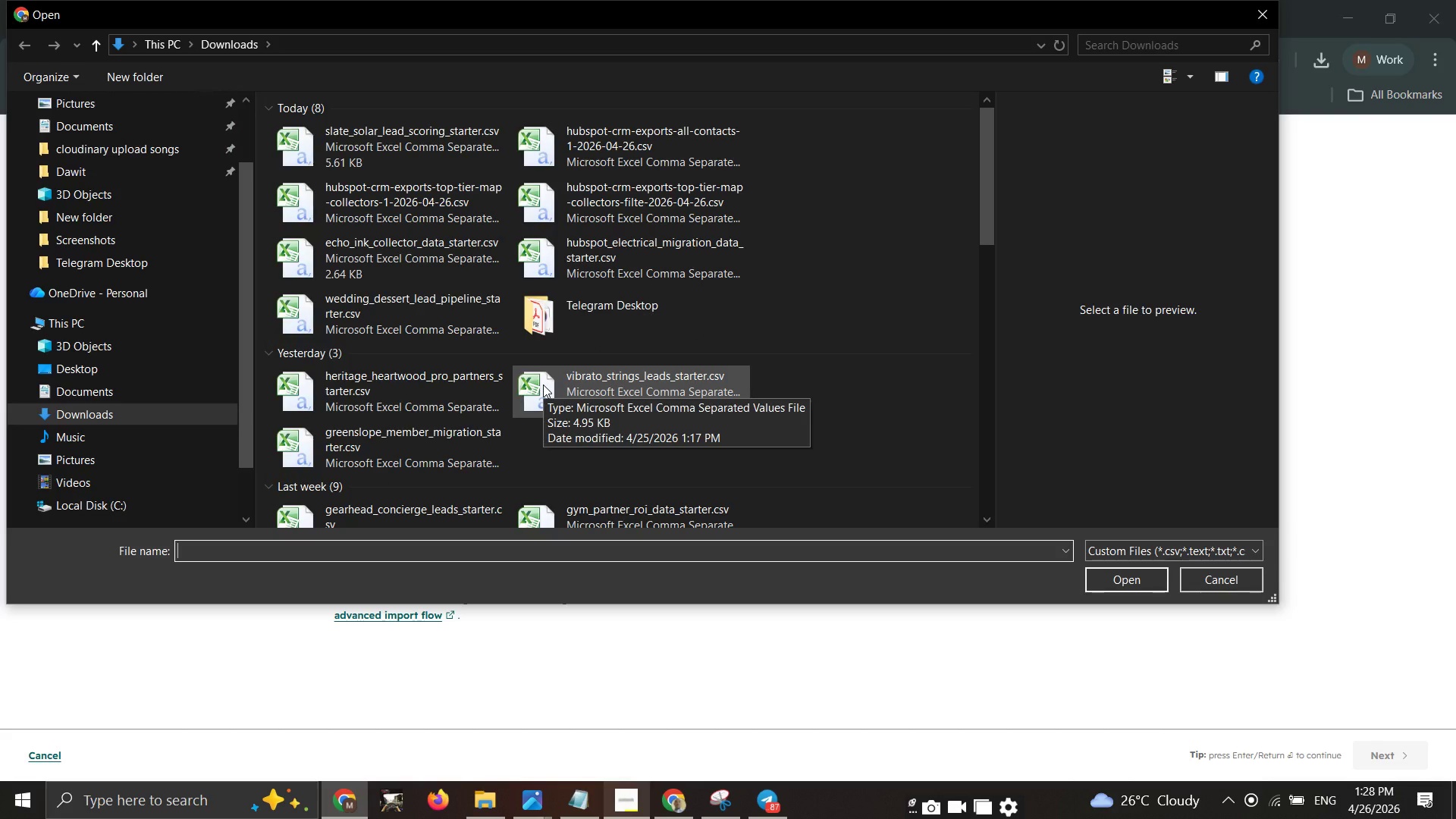 
scroll: coordinate [318, 214], scroll_direction: up, amount: 3.0
 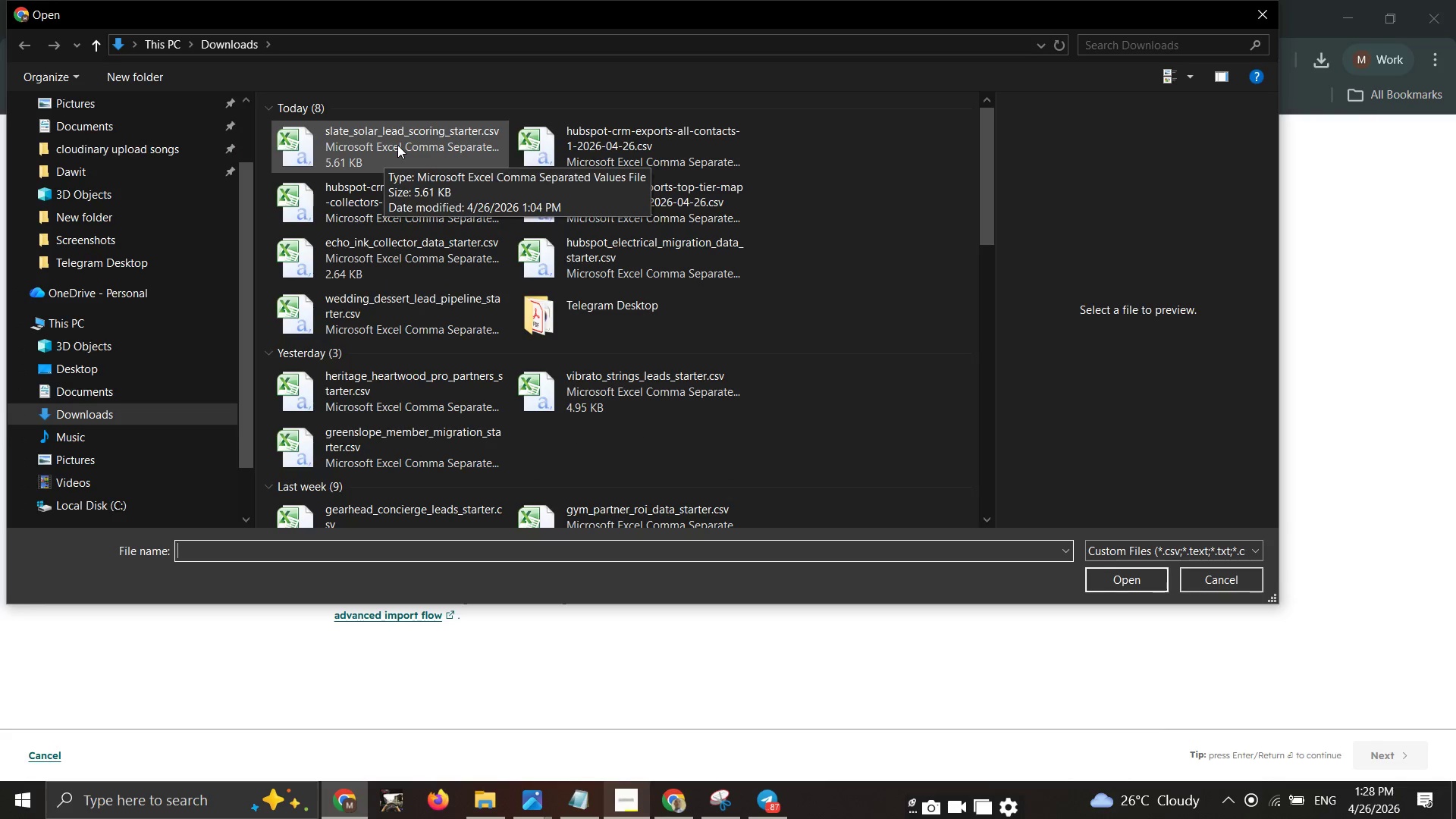 
double_click([397, 145])
 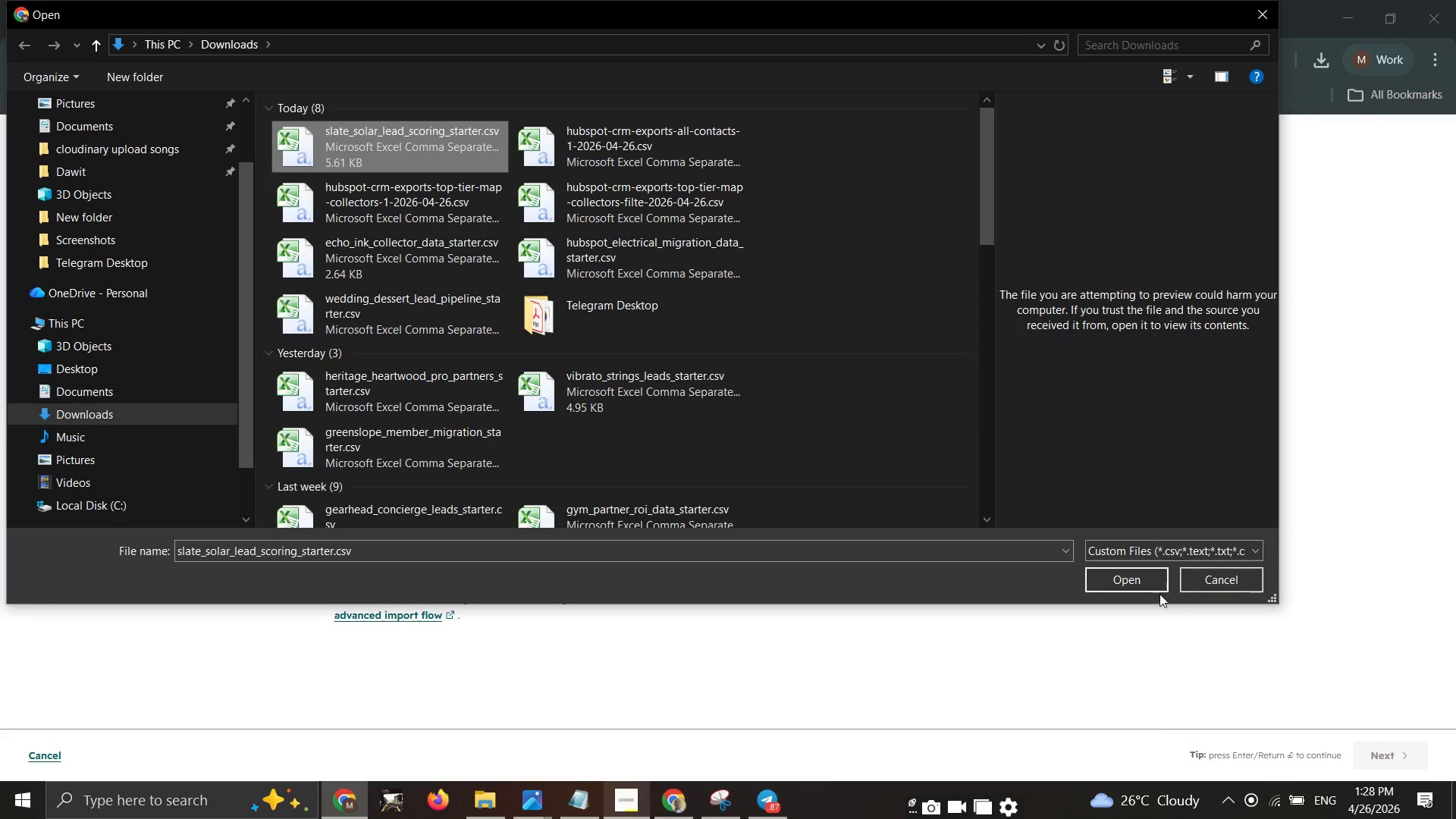 
double_click([1151, 594])
 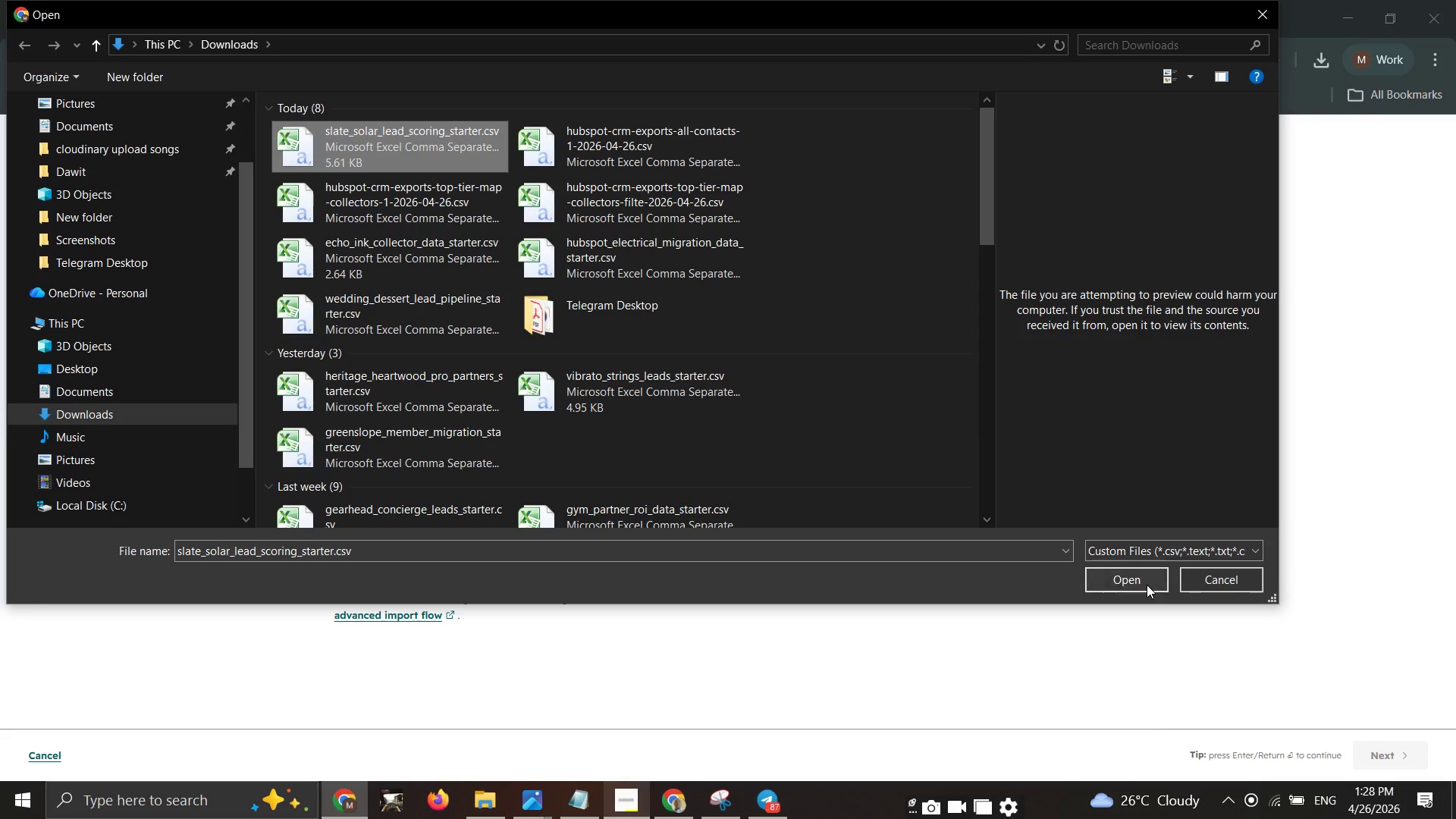 
left_click([1147, 585])
 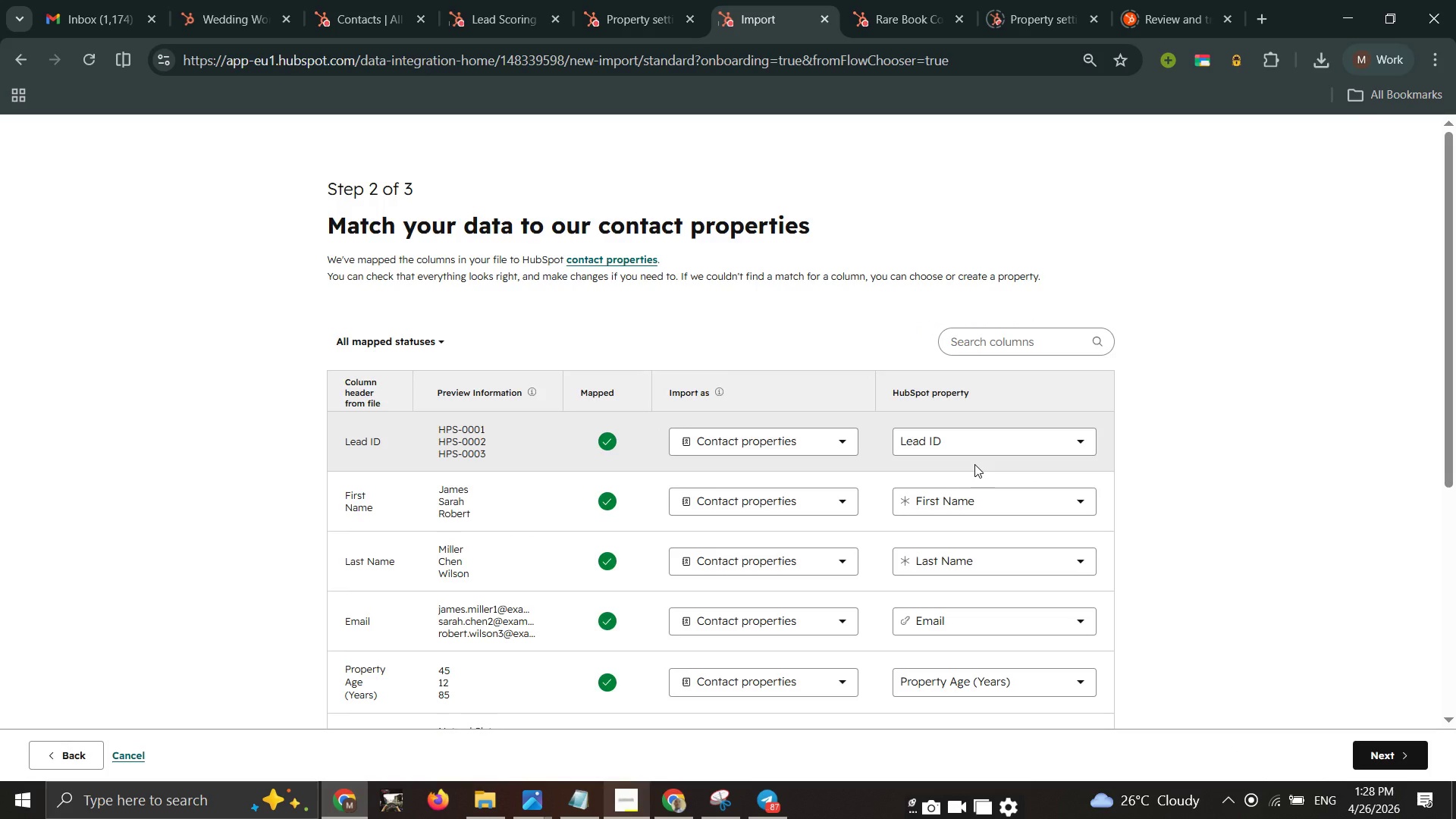 
wait(10.94)
 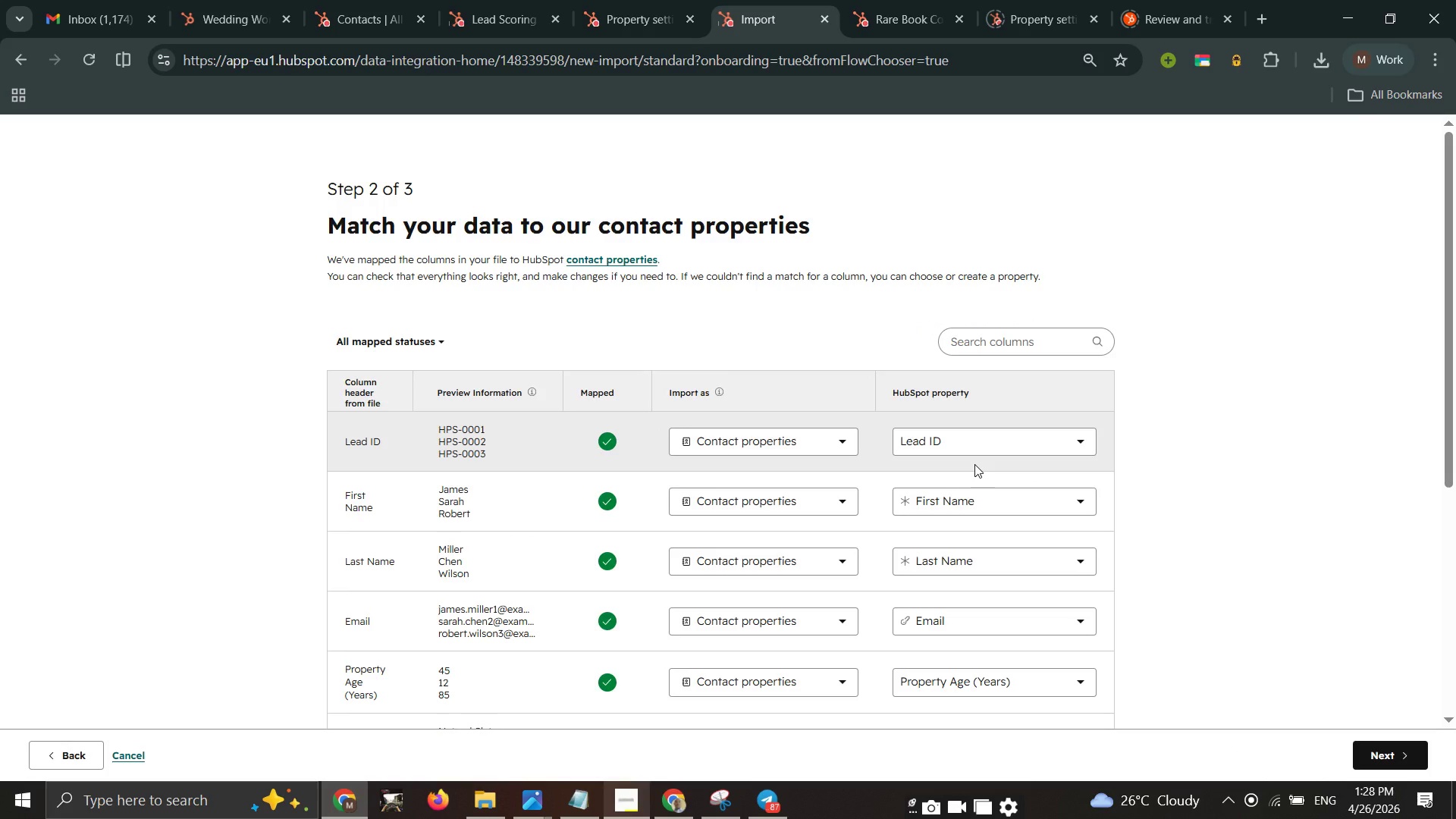 
scroll: coordinate [1152, 579], scroll_direction: down, amount: 1.0
 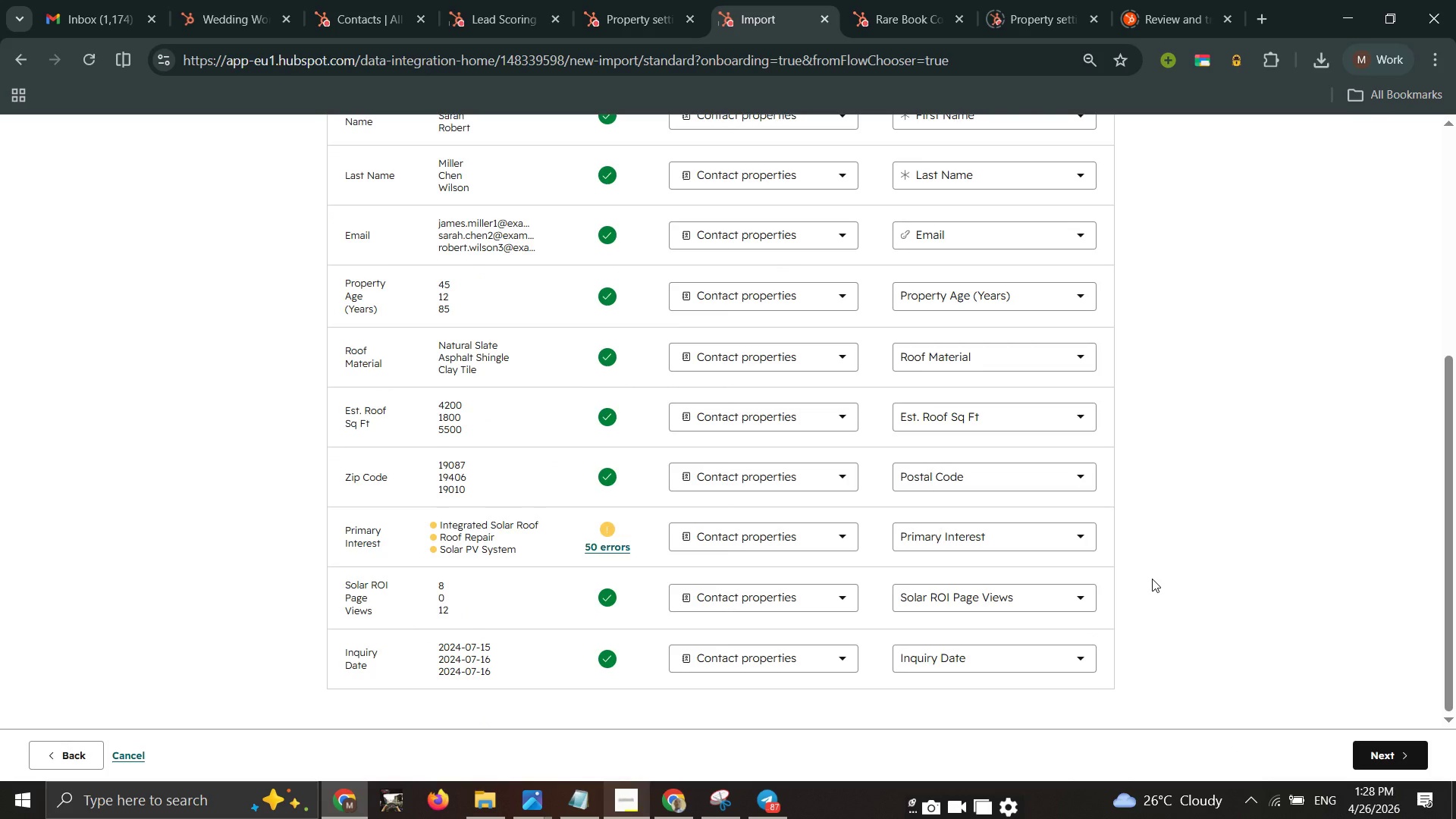 
scroll: coordinate [1152, 579], scroll_direction: none, amount: 0.0
 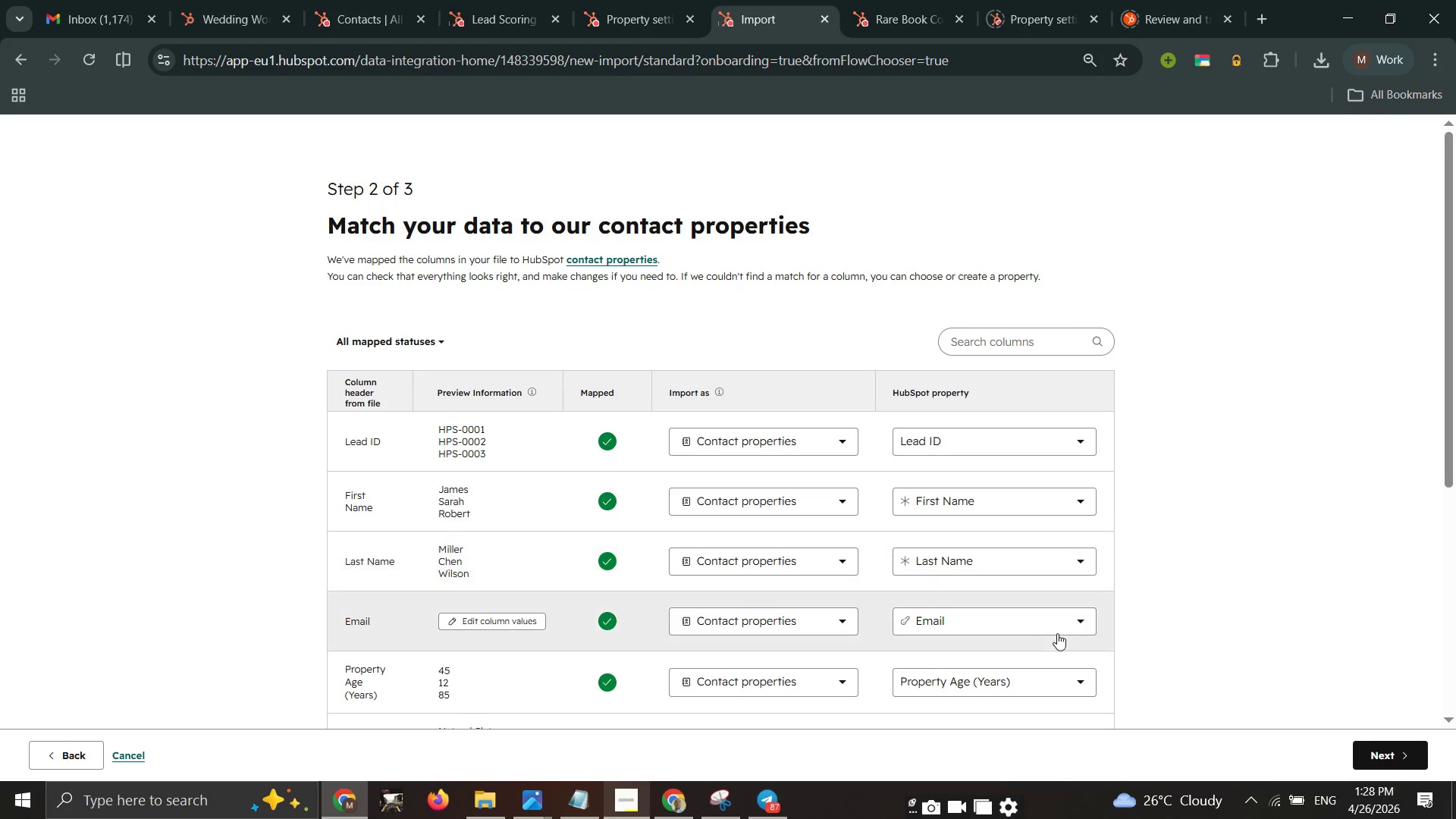 
scroll: coordinate [1057, 633], scroll_direction: down, amount: 2.0
 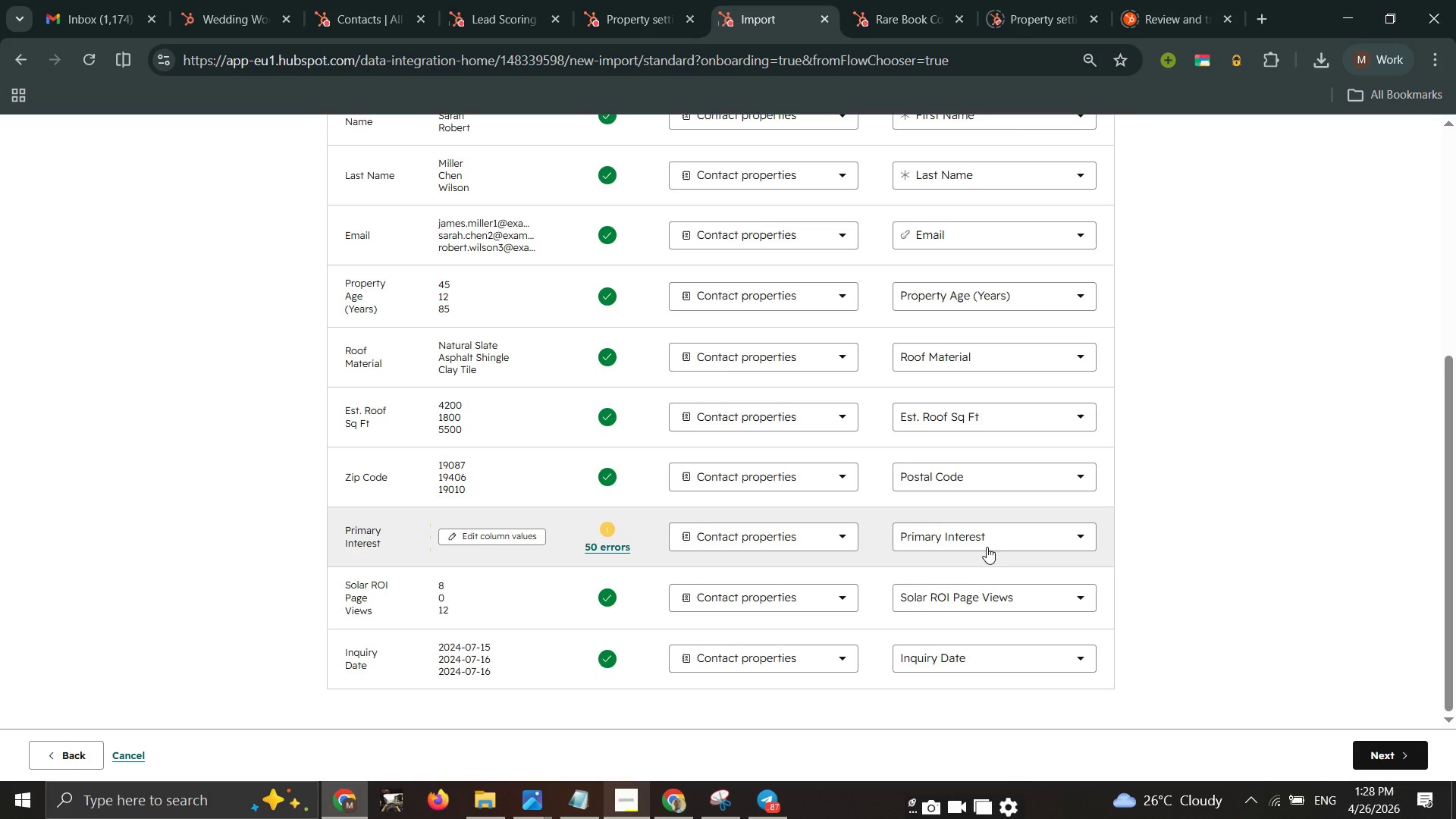 
mouse_move([982, 545])
 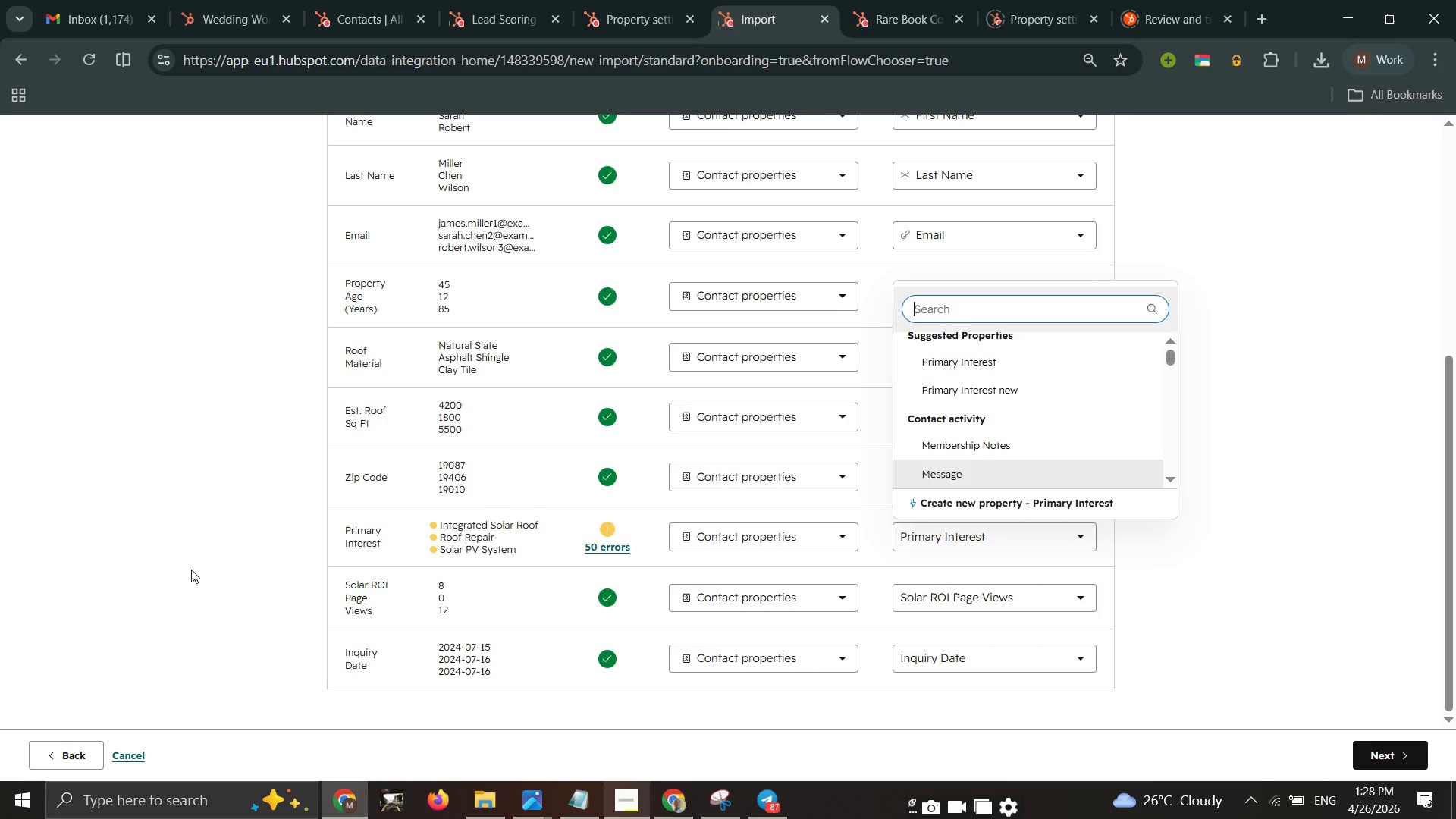 
wait(10.25)
 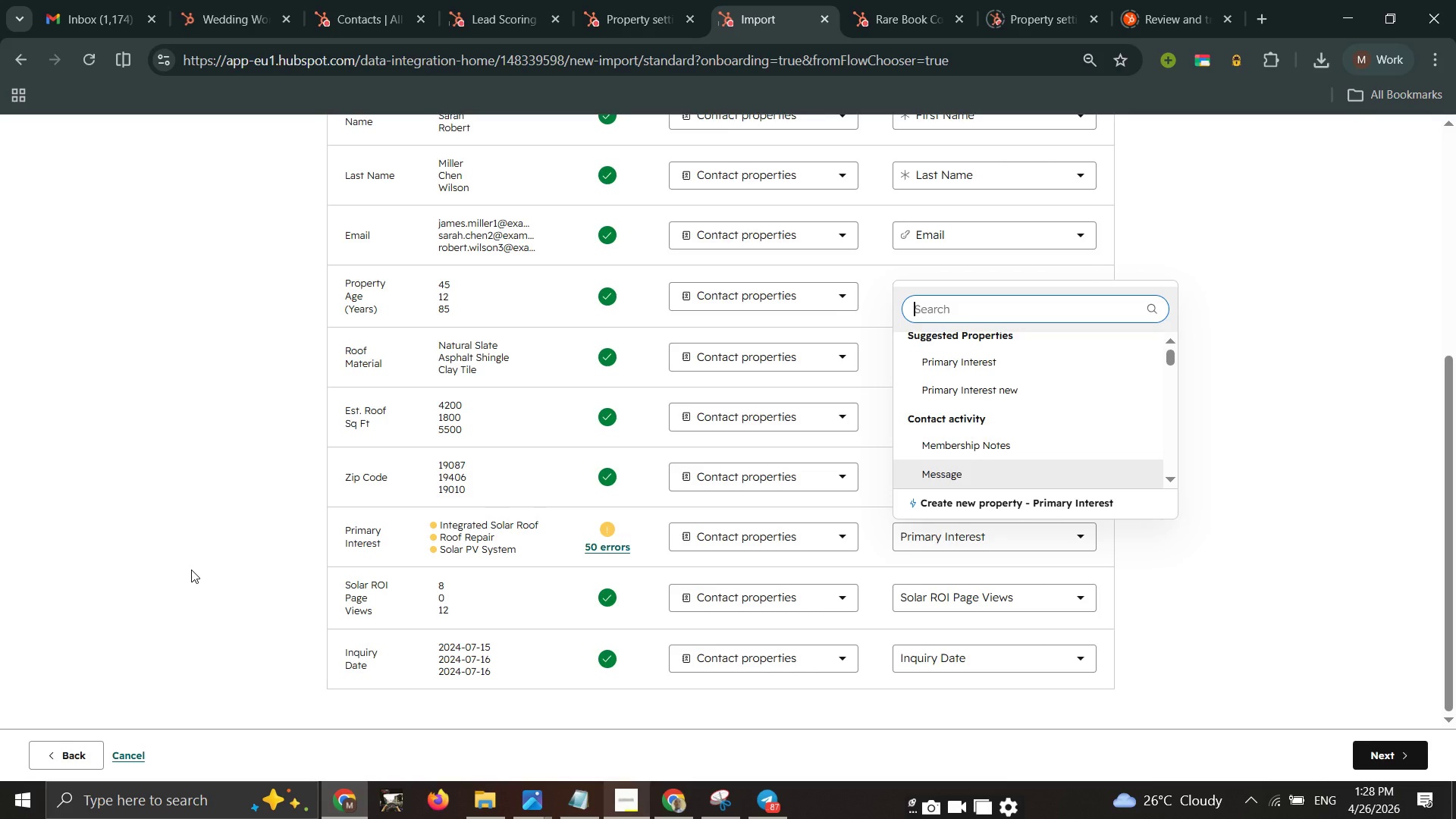 
left_click([342, 513])
 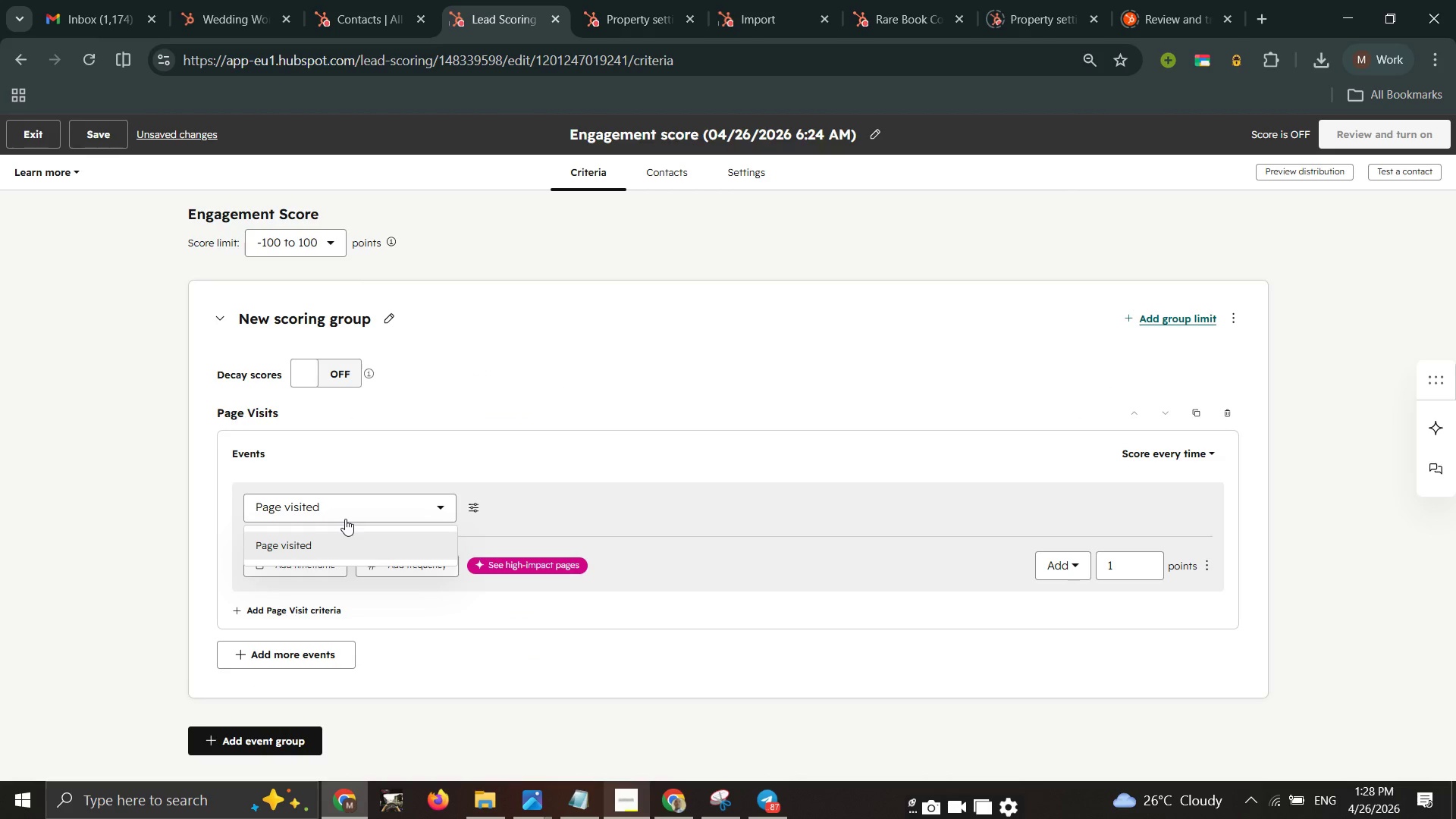 
double_click([345, 516])
 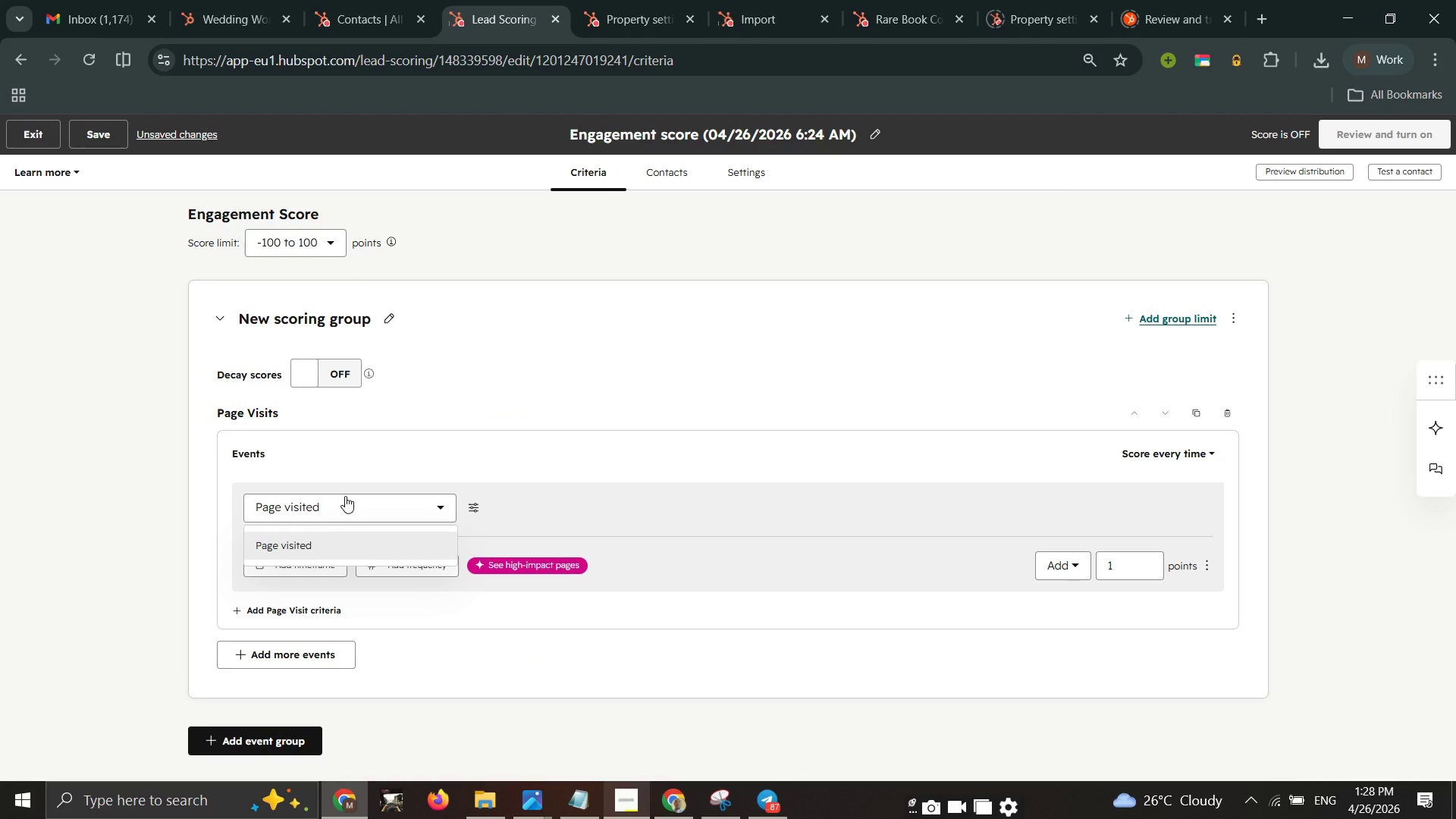 
left_click([345, 496])
 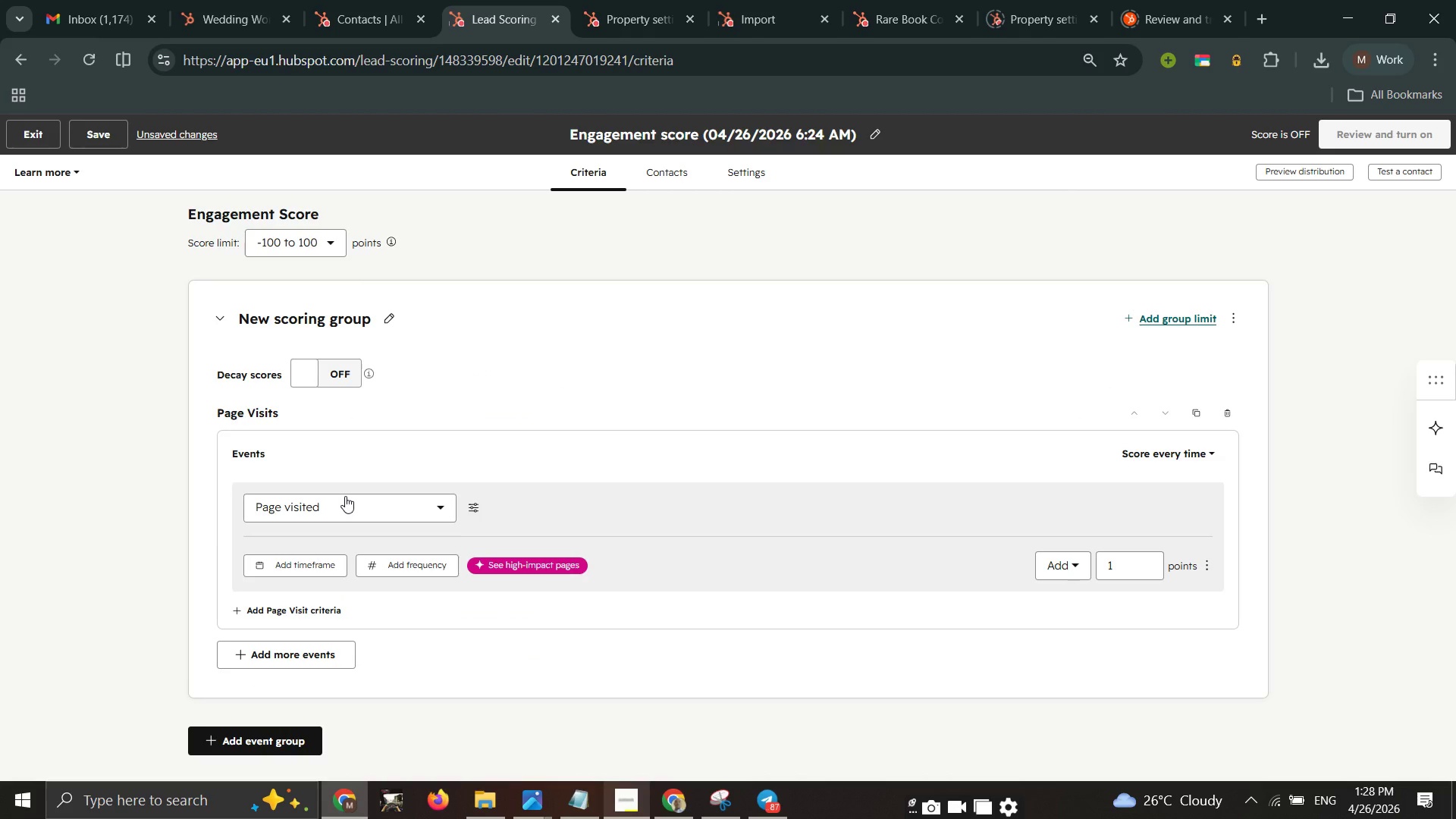 
key(Backspace)
 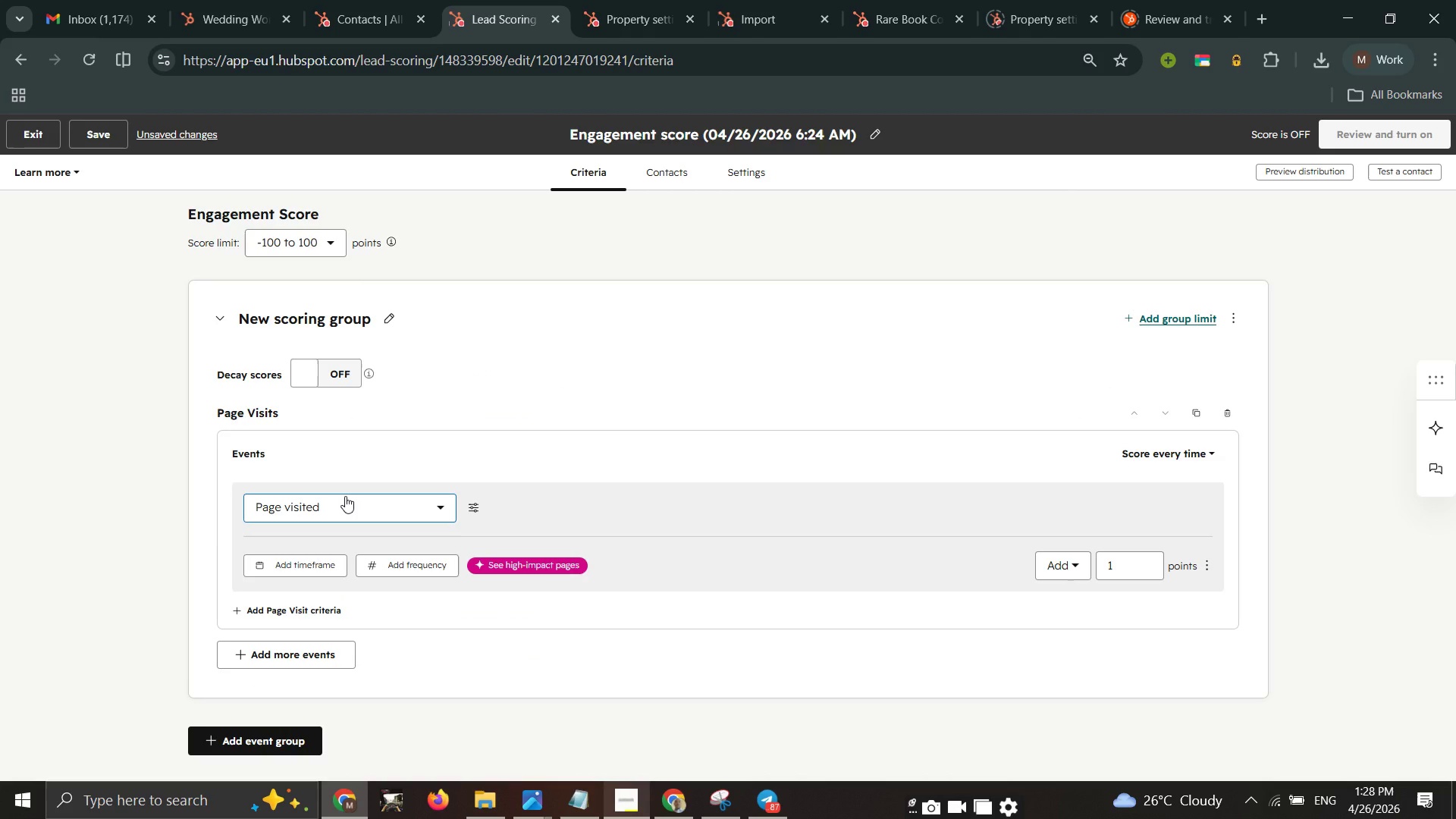 
key(Backspace)
 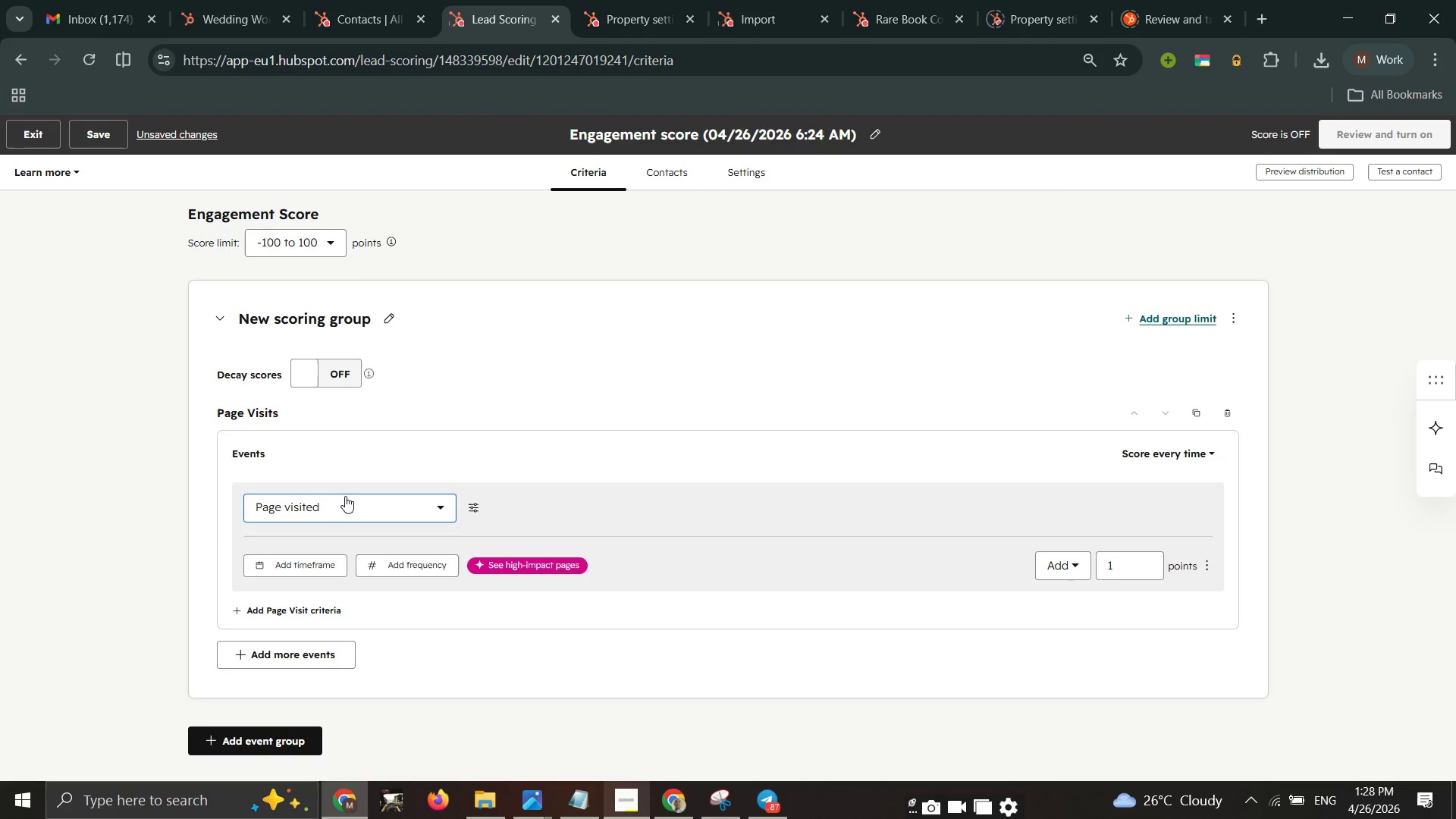 
double_click([345, 496])
 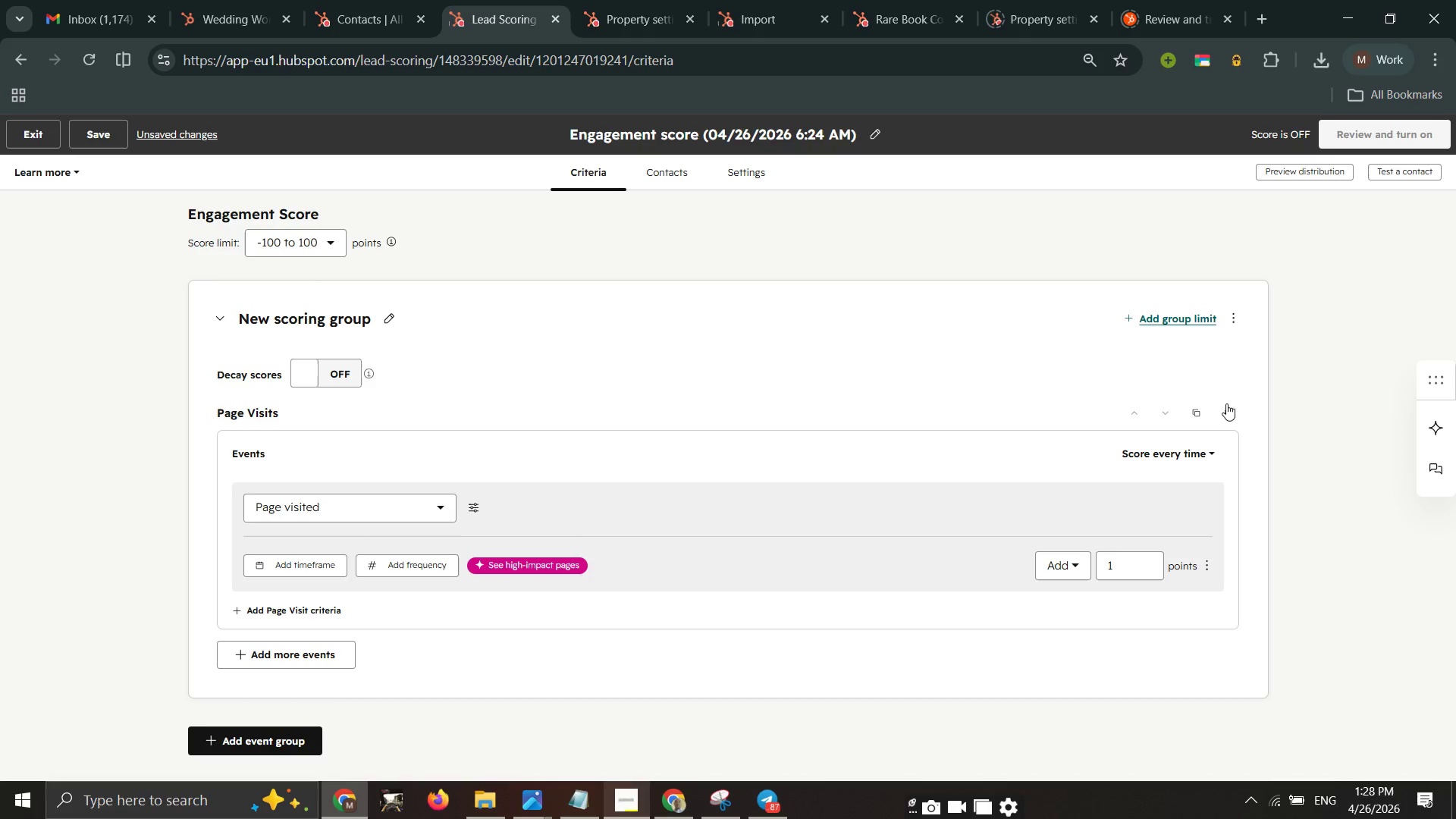 
left_click([1227, 403])
 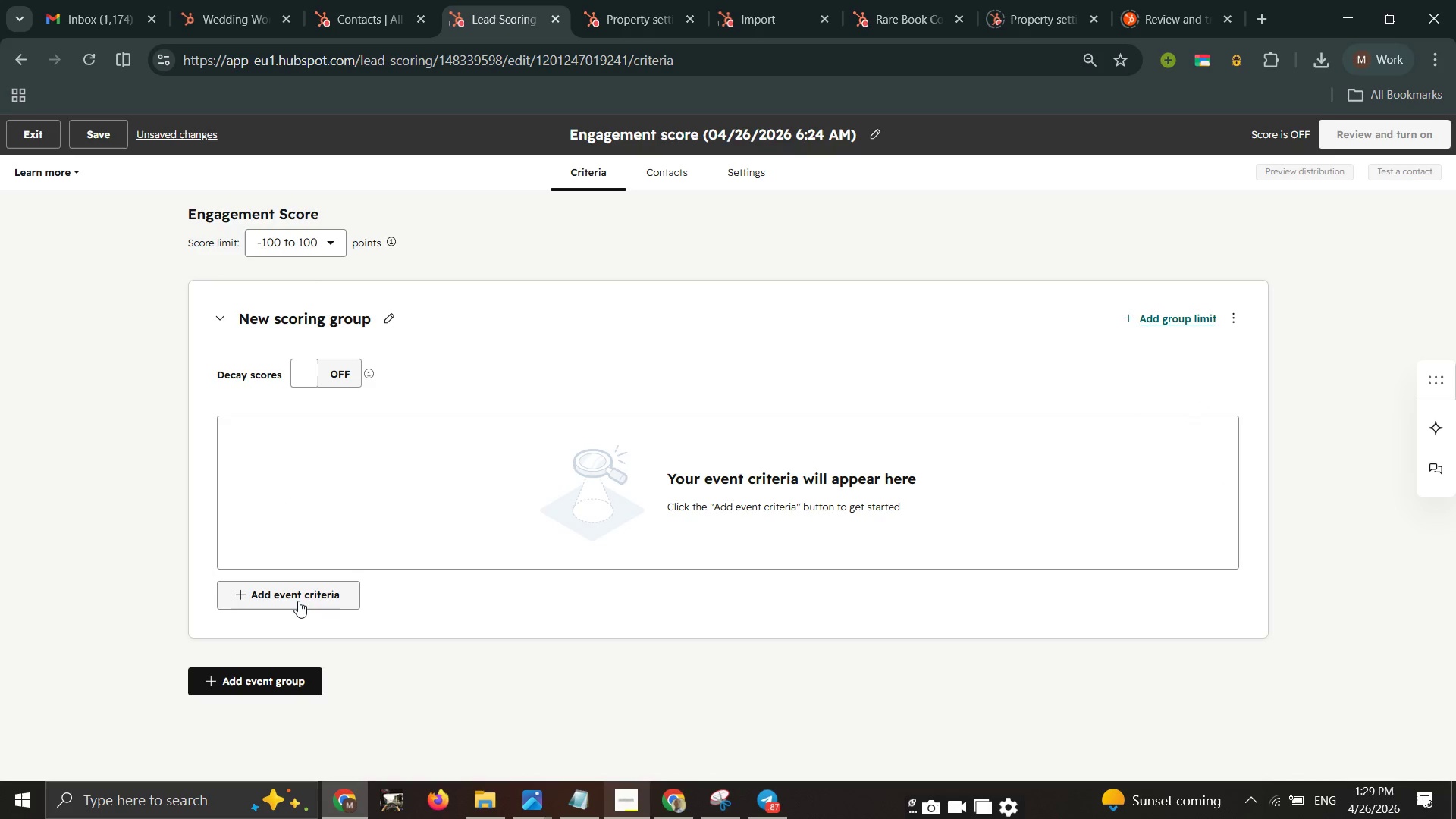 
left_click([299, 594])
 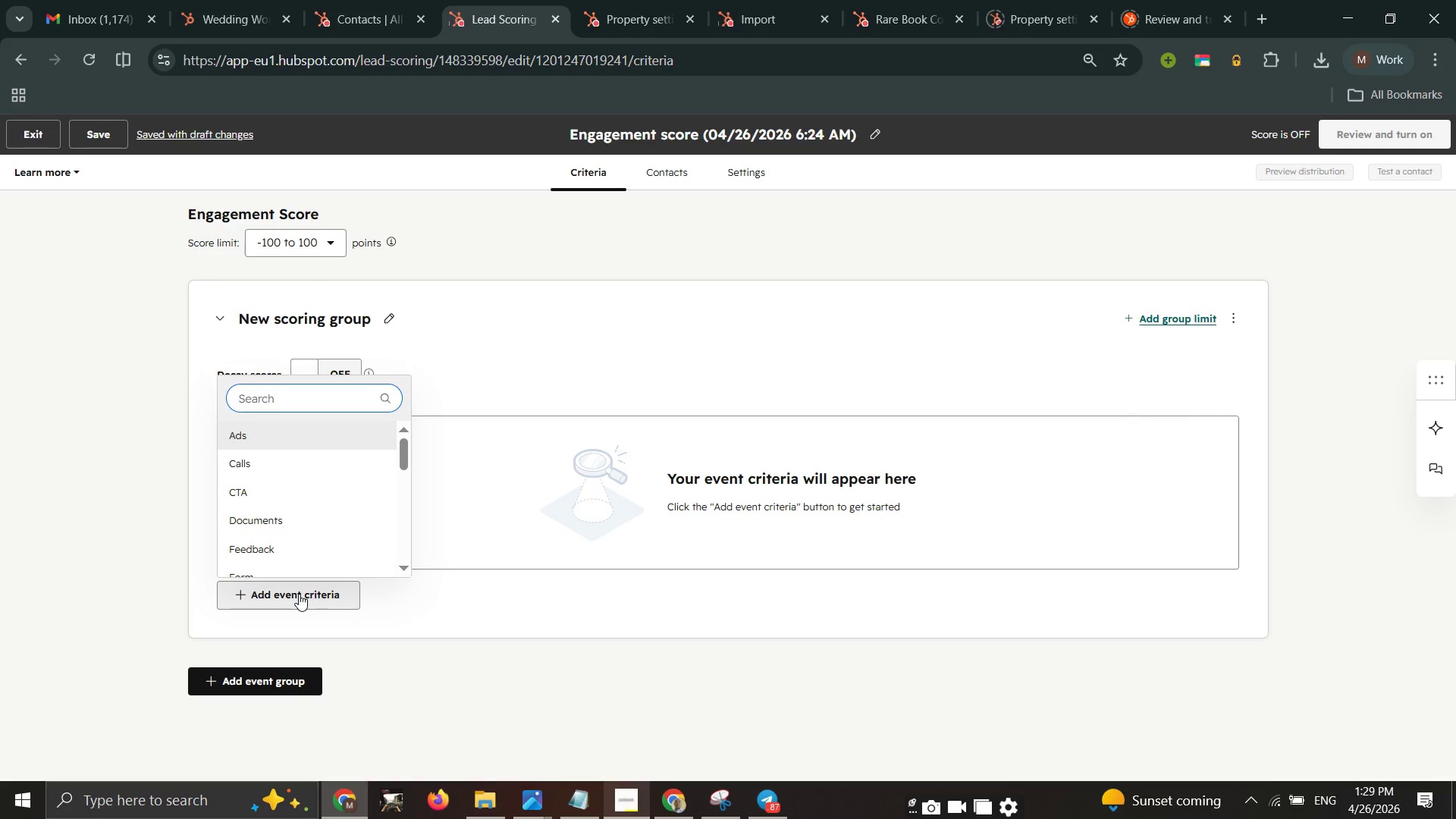 
wait(5.08)
 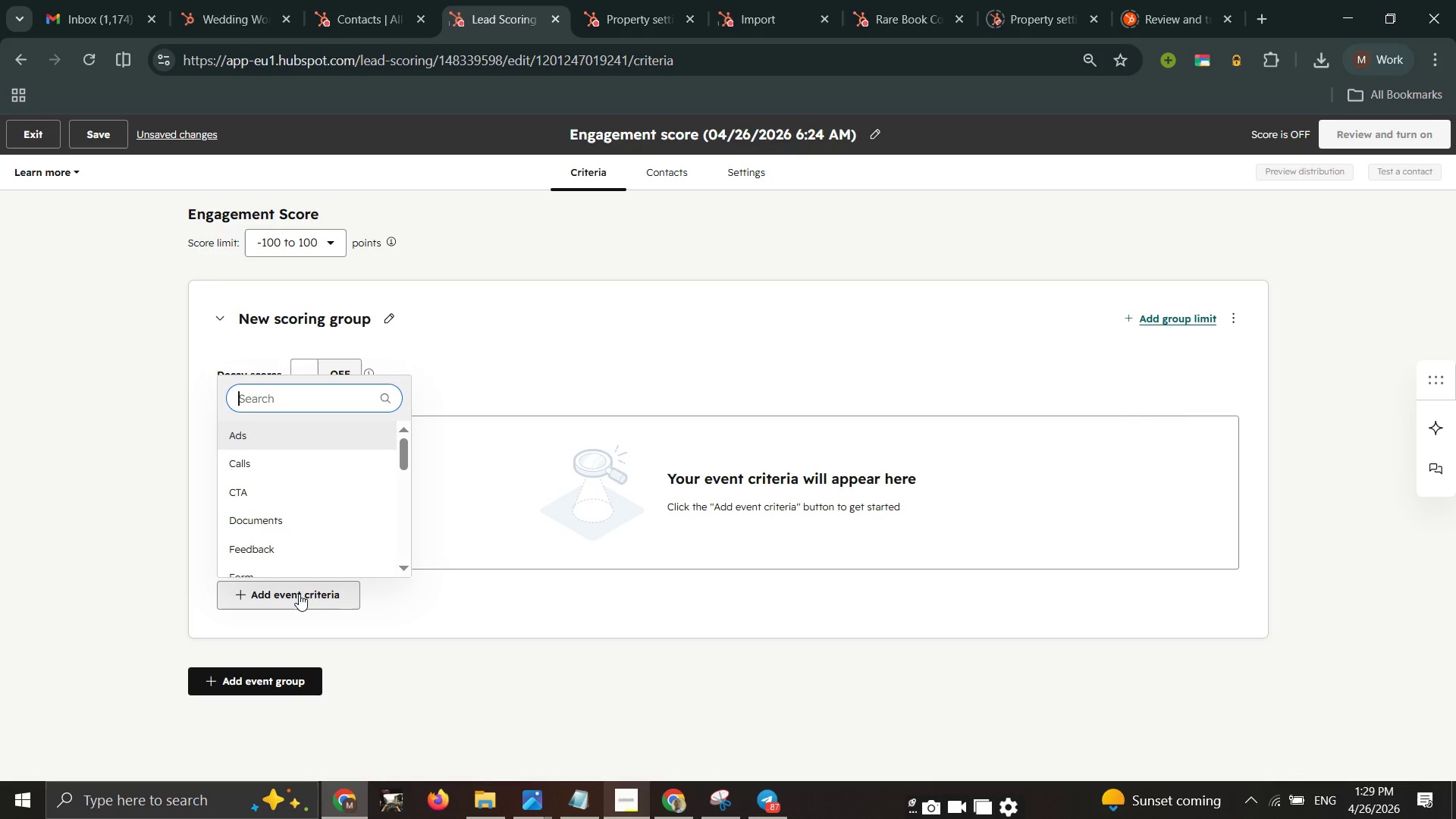 
type(prim)
 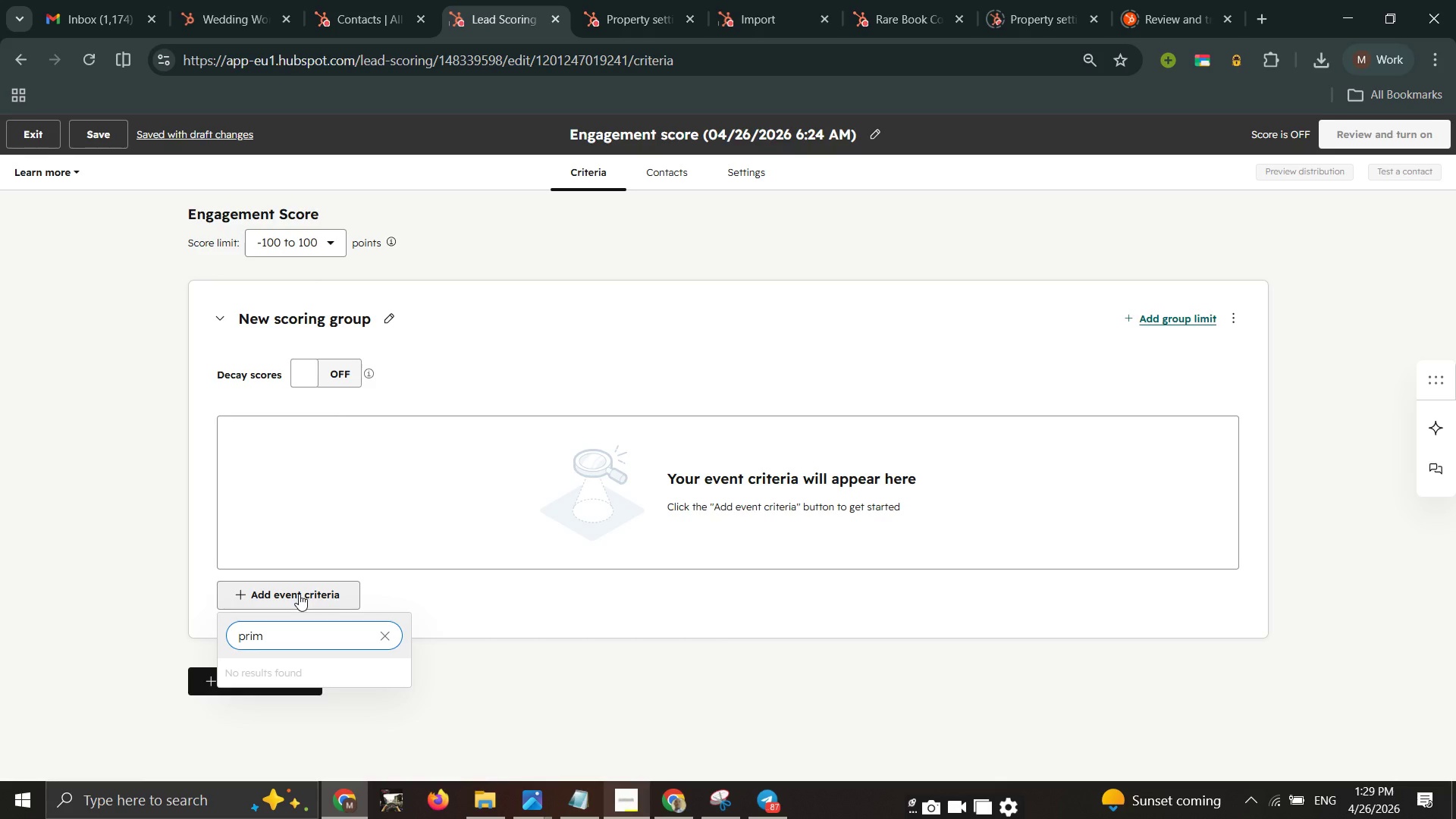 
type(ary)
 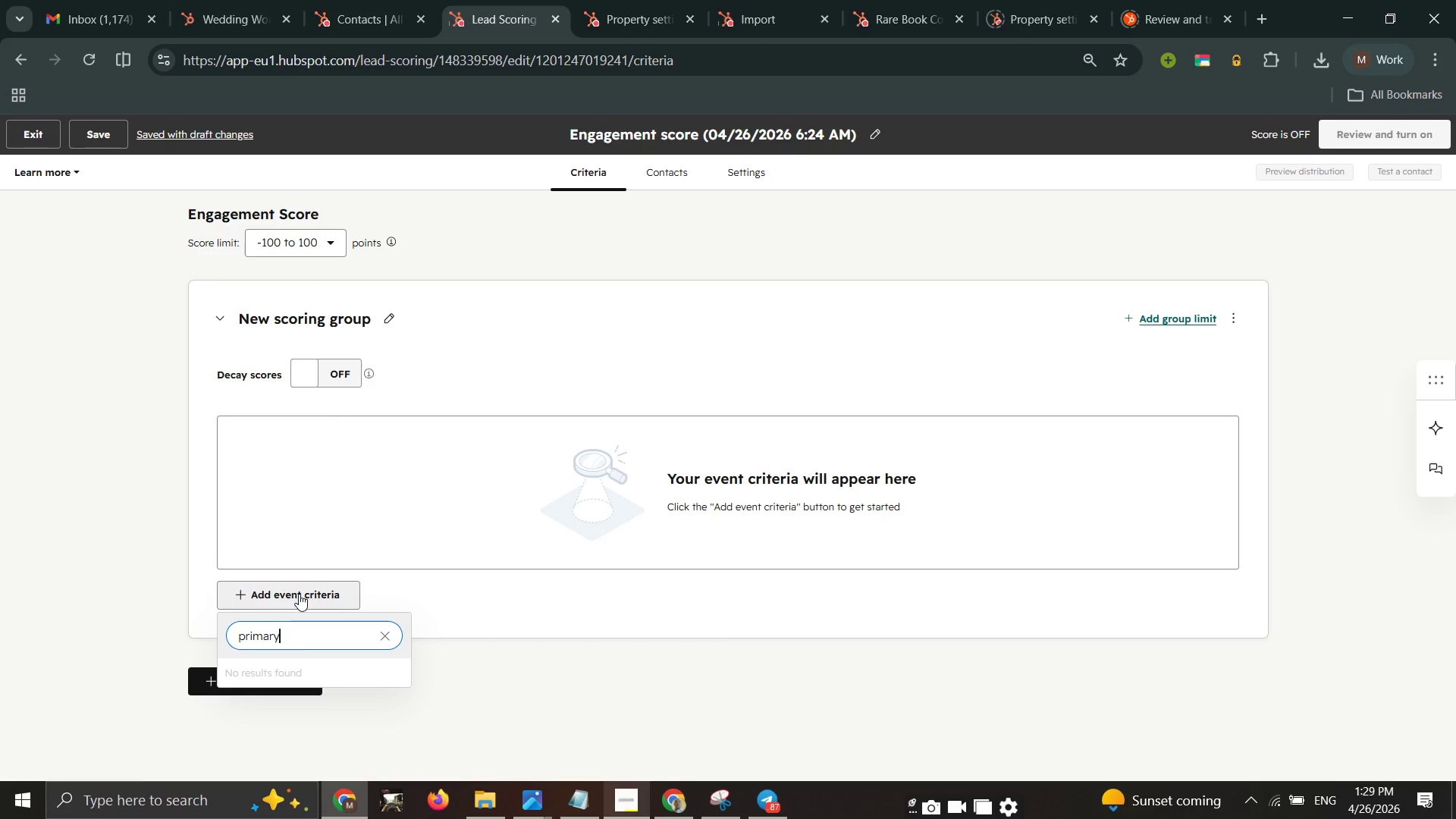 
hold_key(key=Backspace, duration=1.02)
 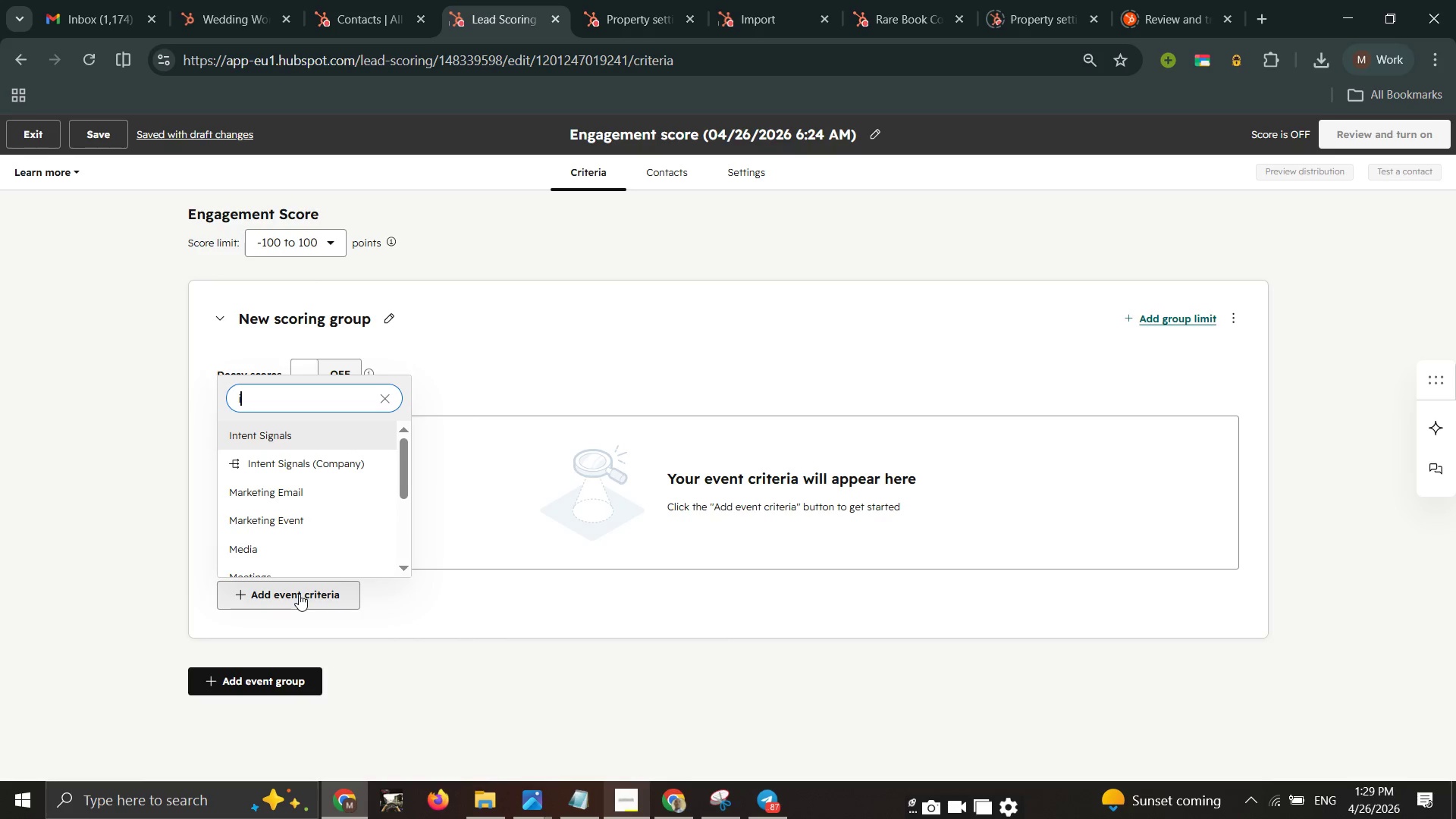 
type(int)
key(Backspace)
key(Backspace)
key(Backspace)
key(Backspace)
key(Backspace)
key(Backspace)
 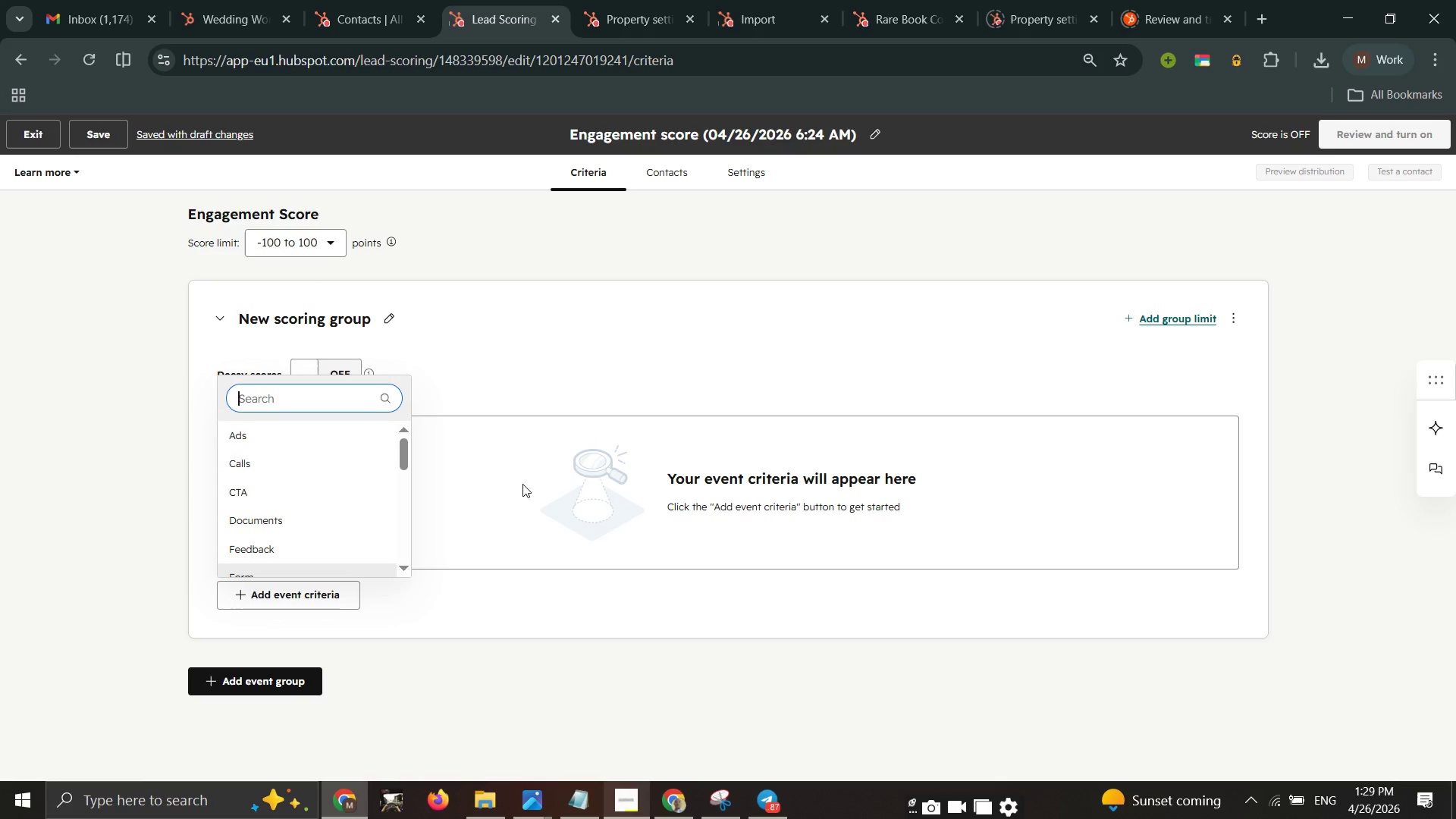 
scroll: coordinate [363, 488], scroll_direction: down, amount: 1.0
 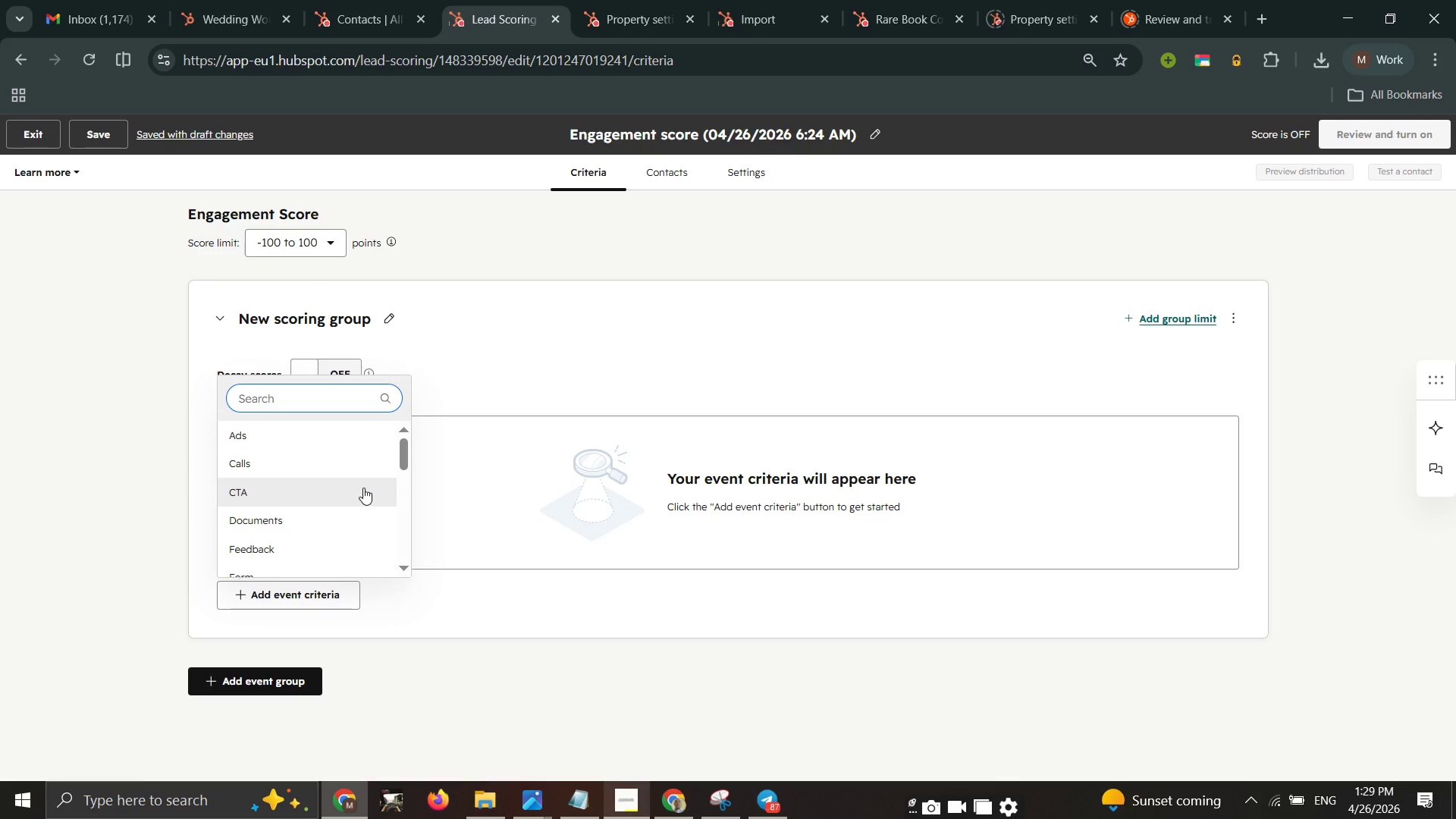 
scroll: coordinate [363, 488], scroll_direction: up, amount: 1.0
 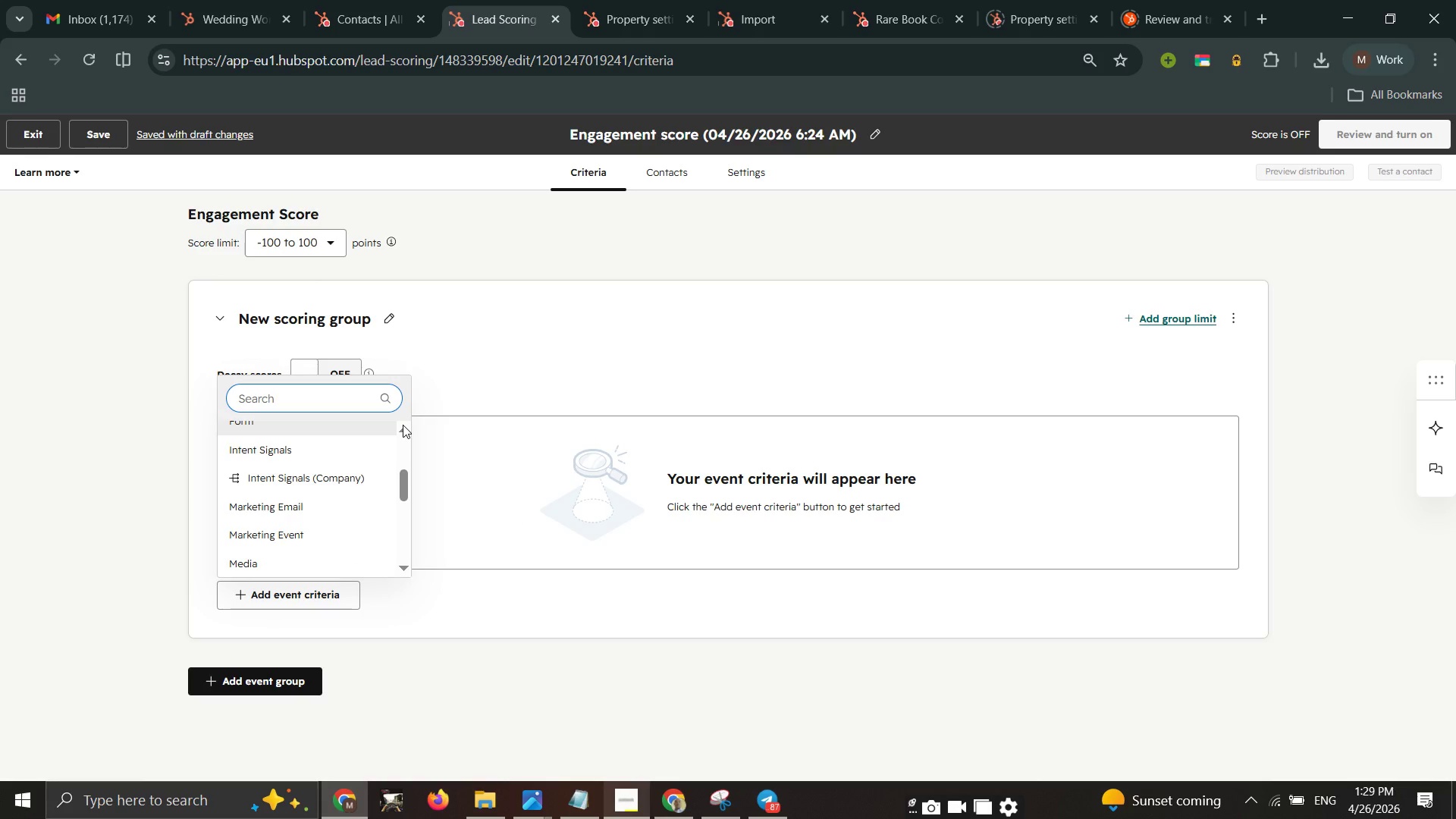 
type(co)
key(Backspace)
key(Backspace)
key(Backspace)
key(Backspace)
 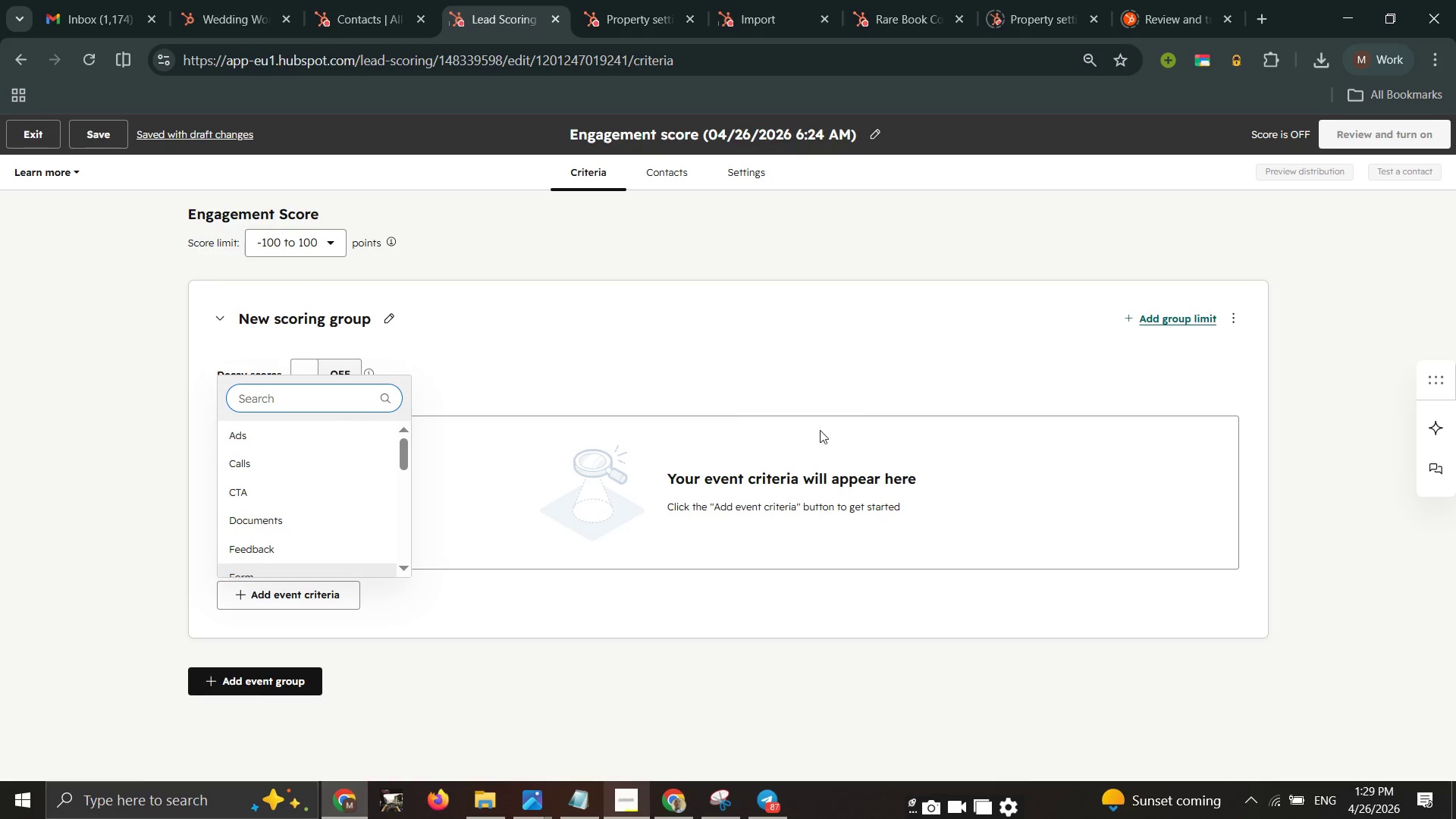 
left_click_drag(start_coordinate=[870, 397], to_coordinate=[858, 400])
 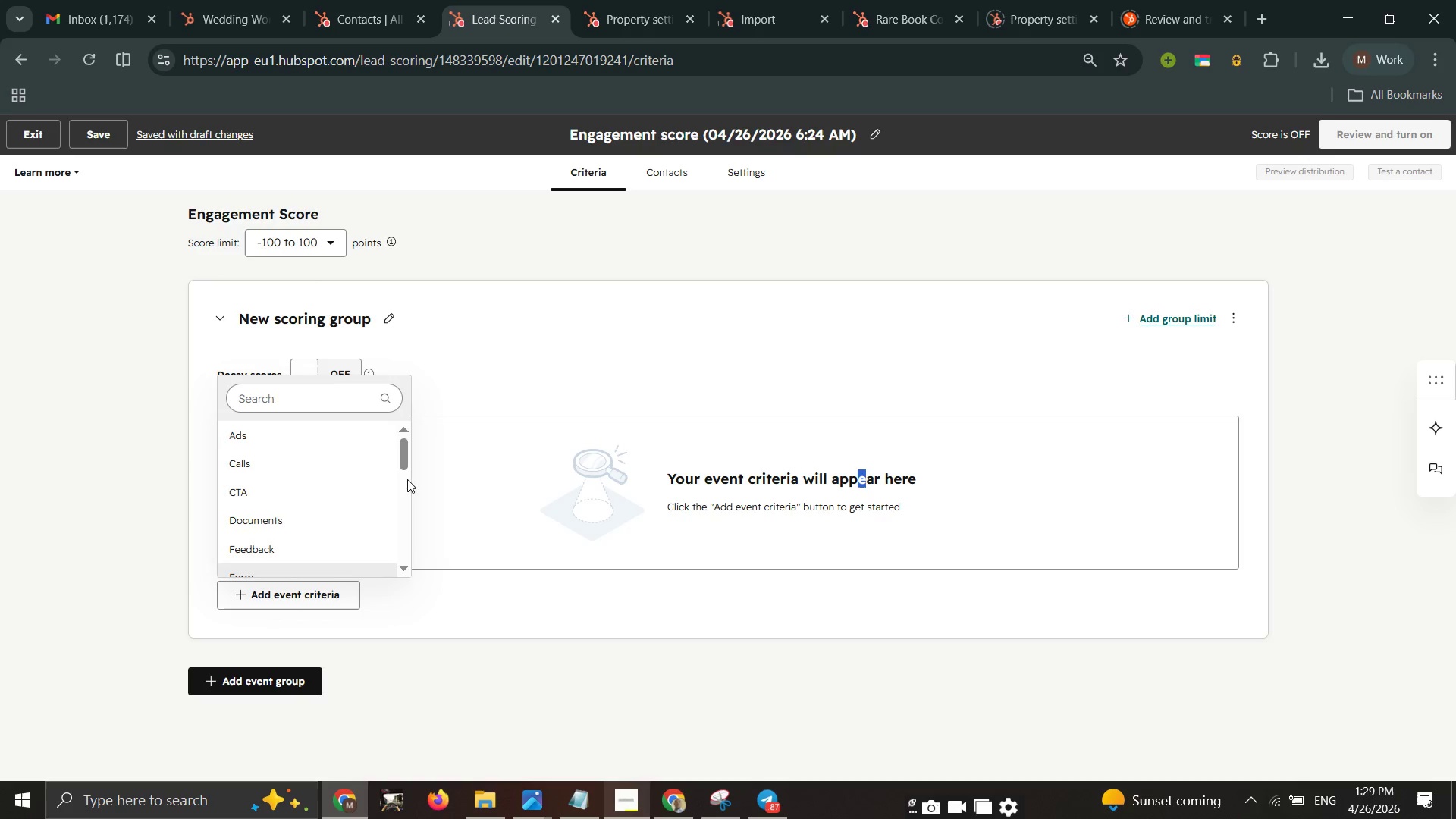 
scroll: coordinate [342, 466], scroll_direction: down, amount: 3.0
 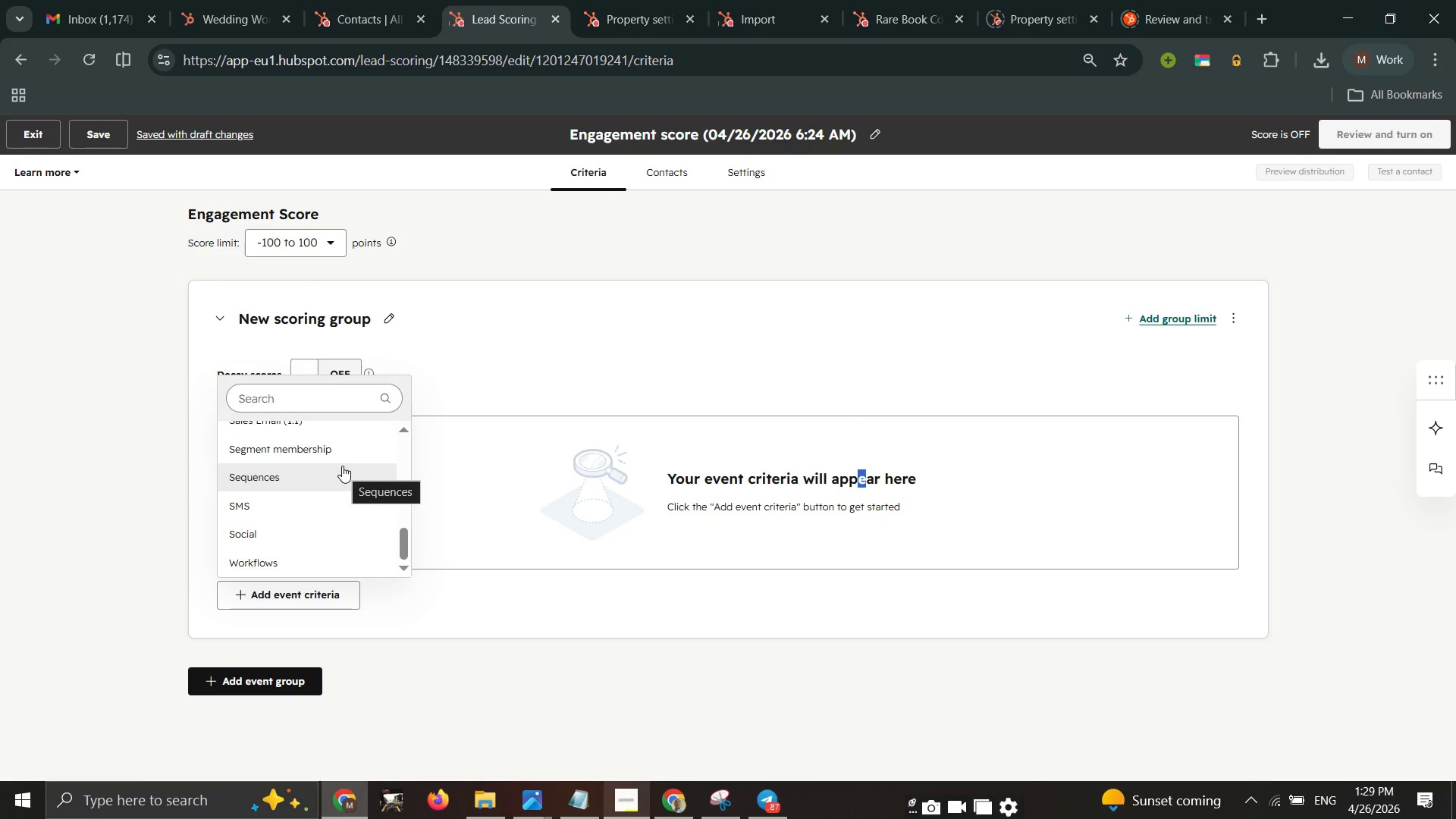 
scroll: coordinate [342, 466], scroll_direction: none, amount: 0.0
 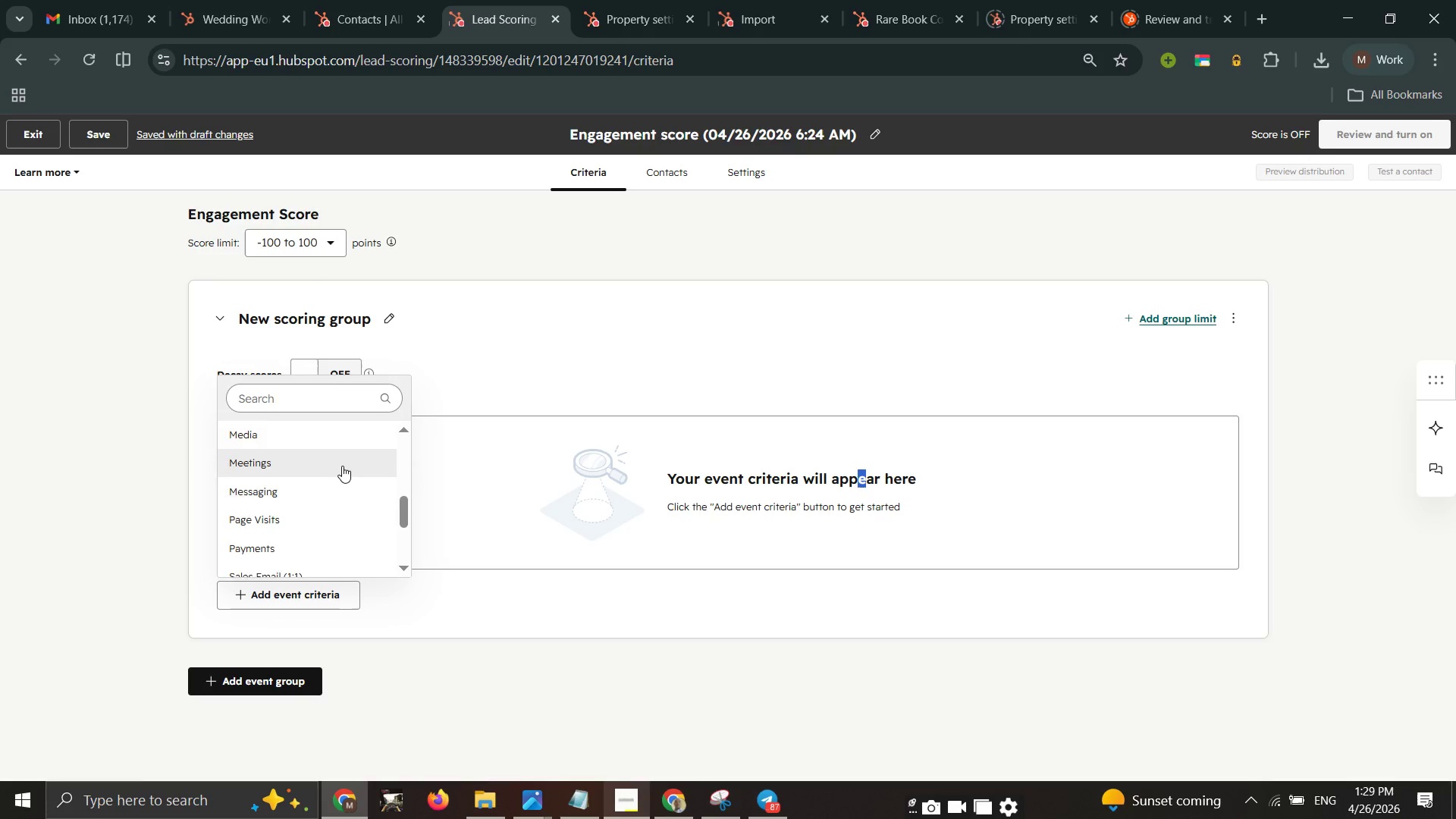 
scroll: coordinate [346, 453], scroll_direction: up, amount: 6.0
 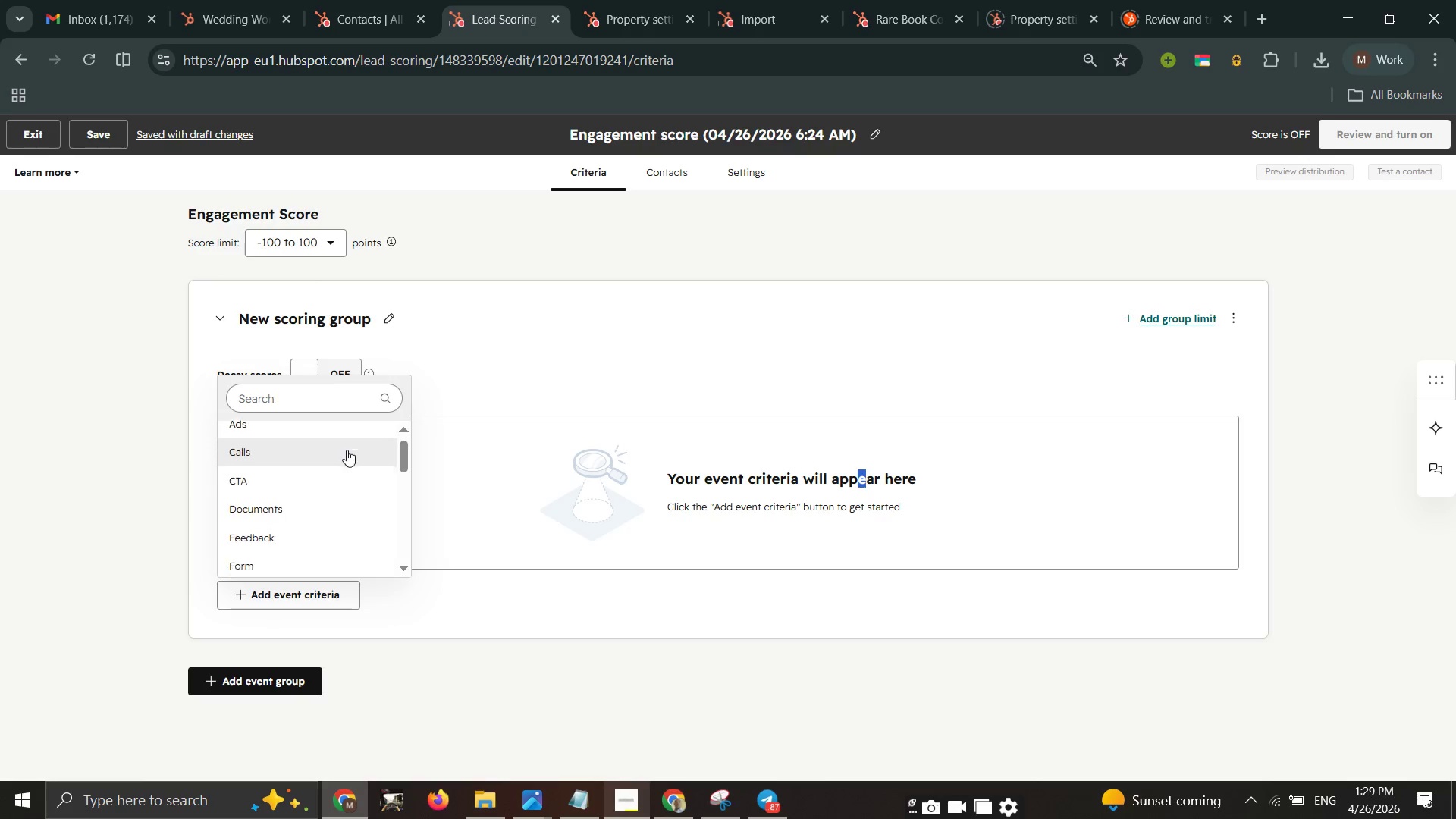 
scroll: coordinate [347, 450], scroll_direction: down, amount: 6.0
 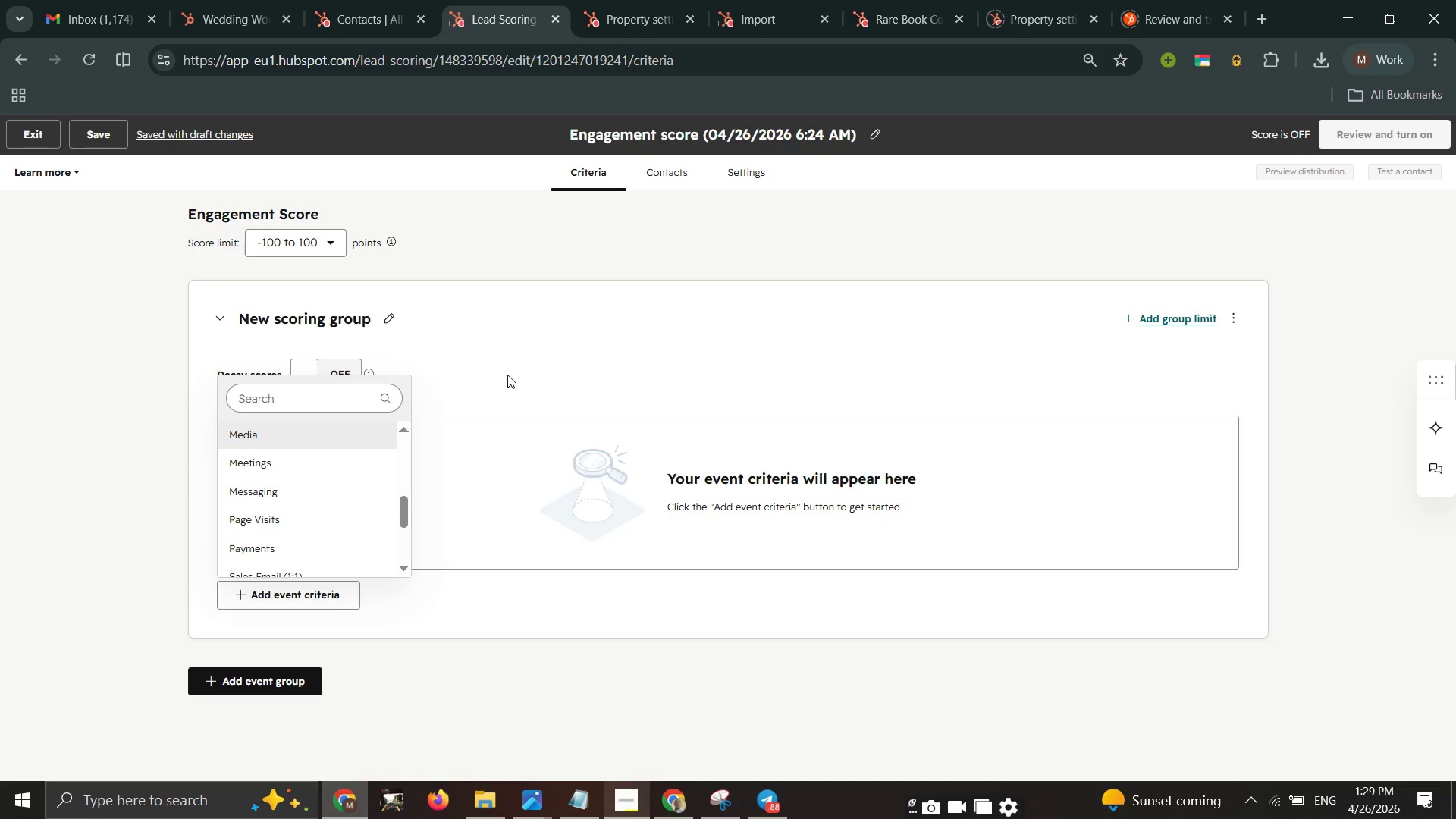 
left_click([507, 375])
 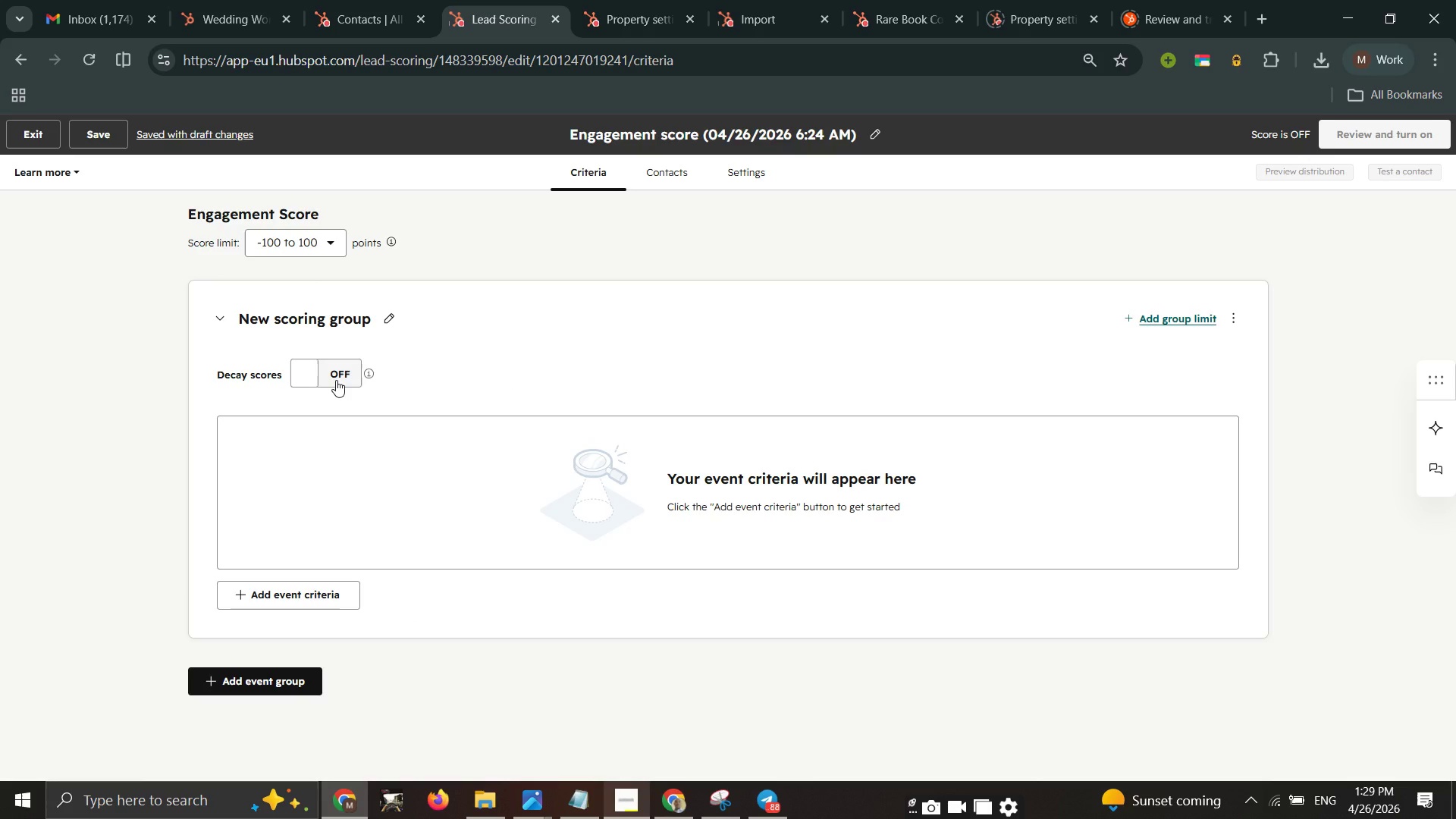 
left_click([336, 380])
 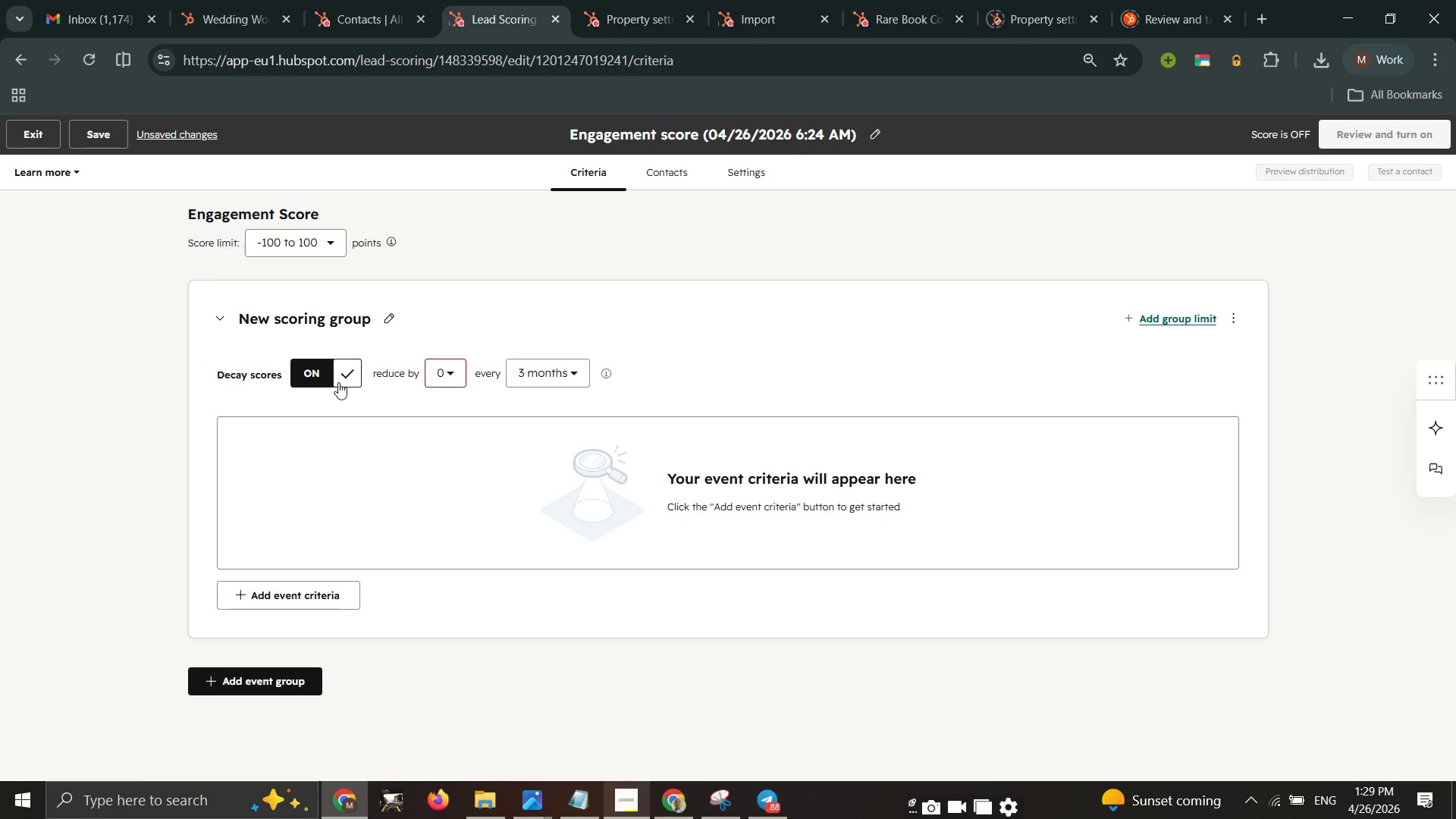 
left_click([334, 382])
 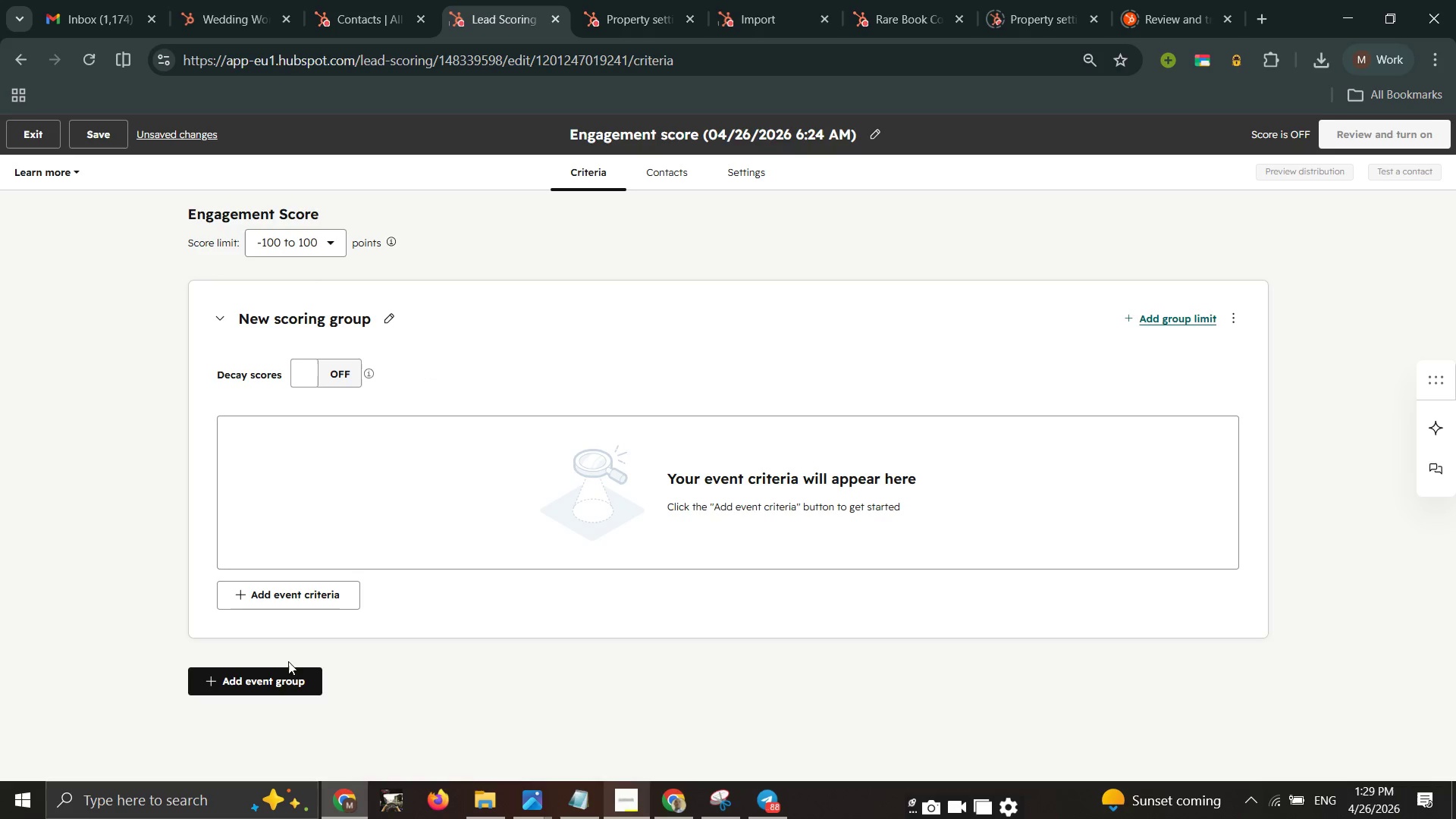 
left_click([279, 673])
 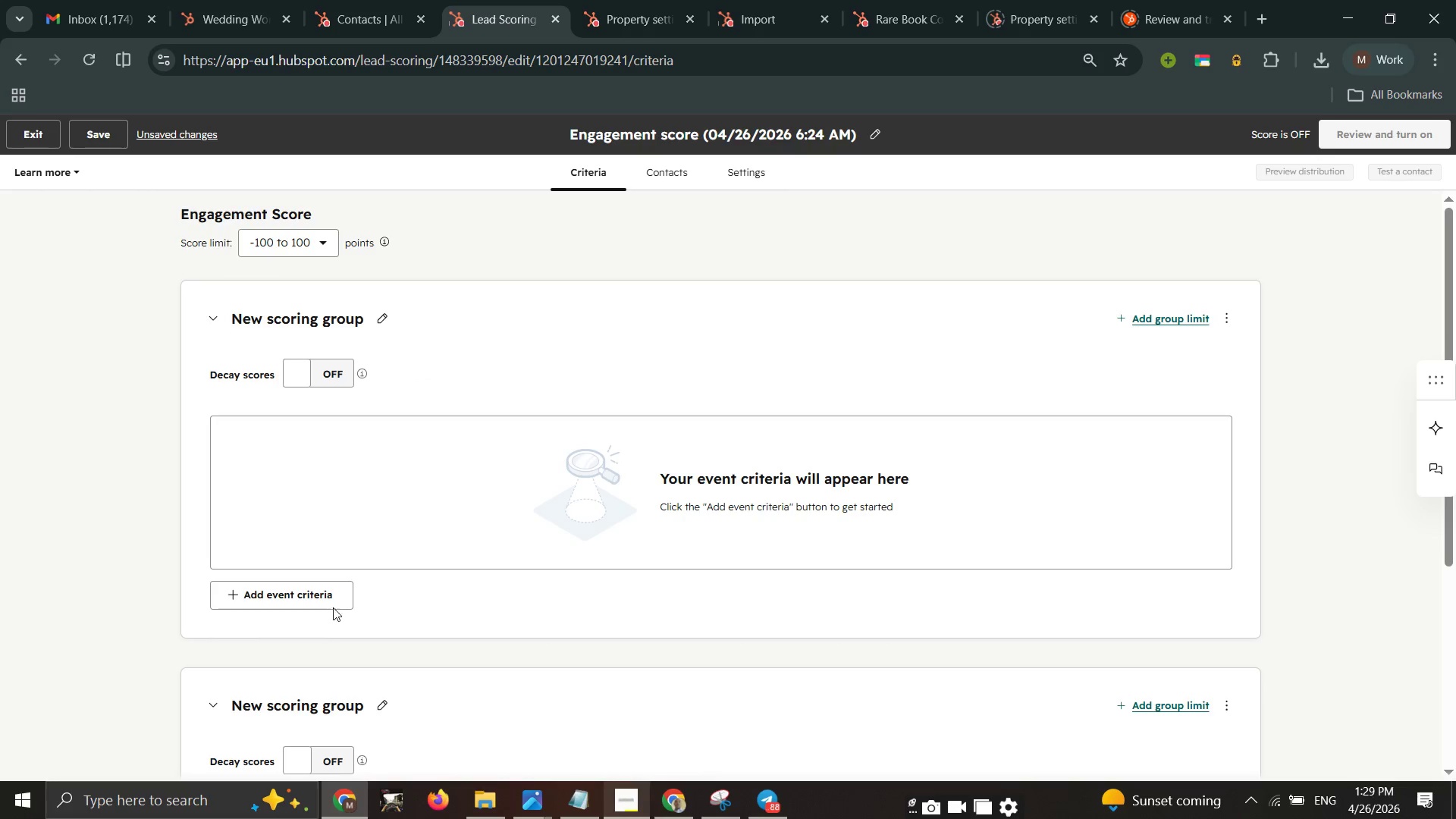 
scroll: coordinate [384, 584], scroll_direction: down, amount: 1.0
 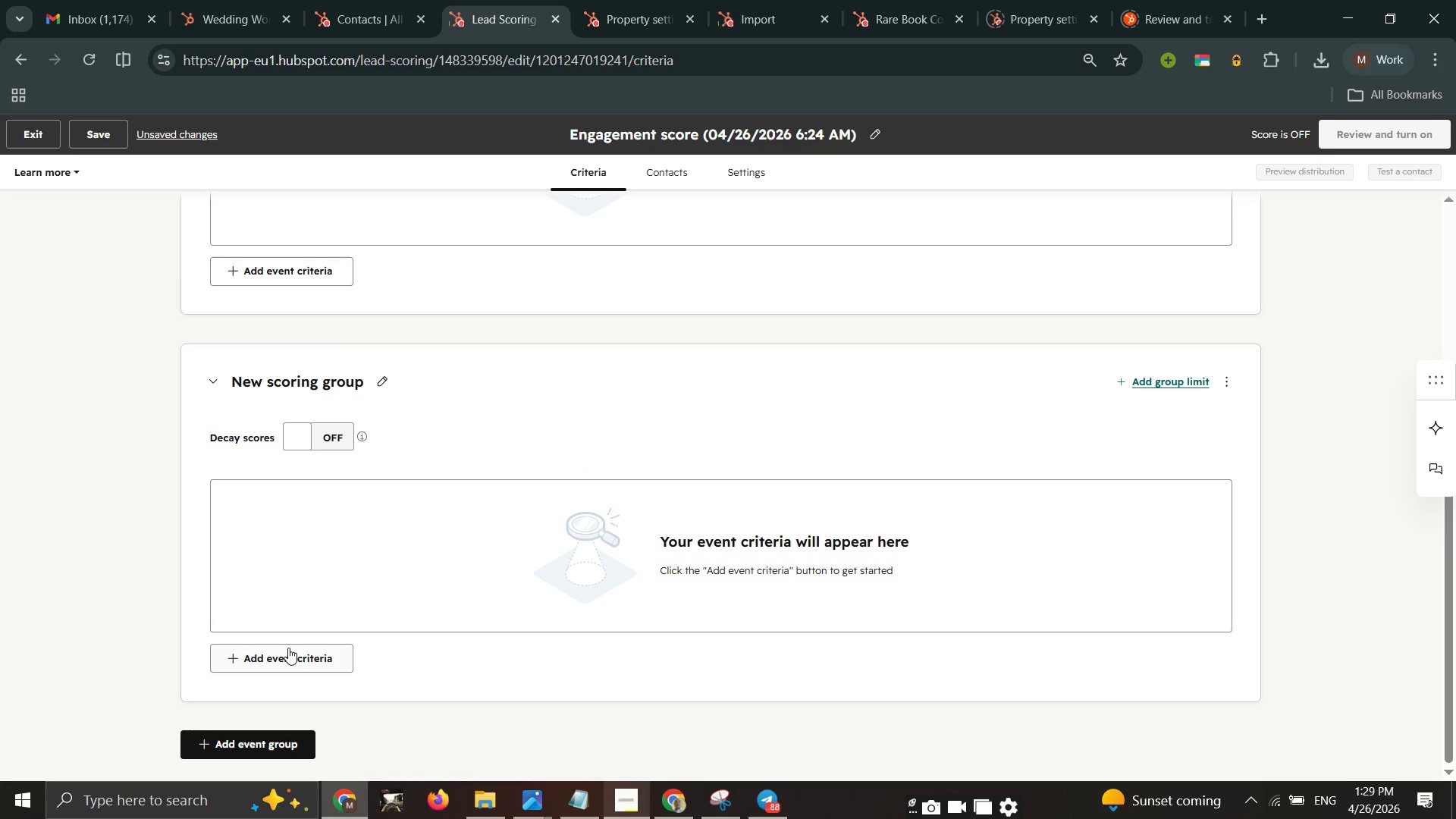 
left_click([288, 648])
 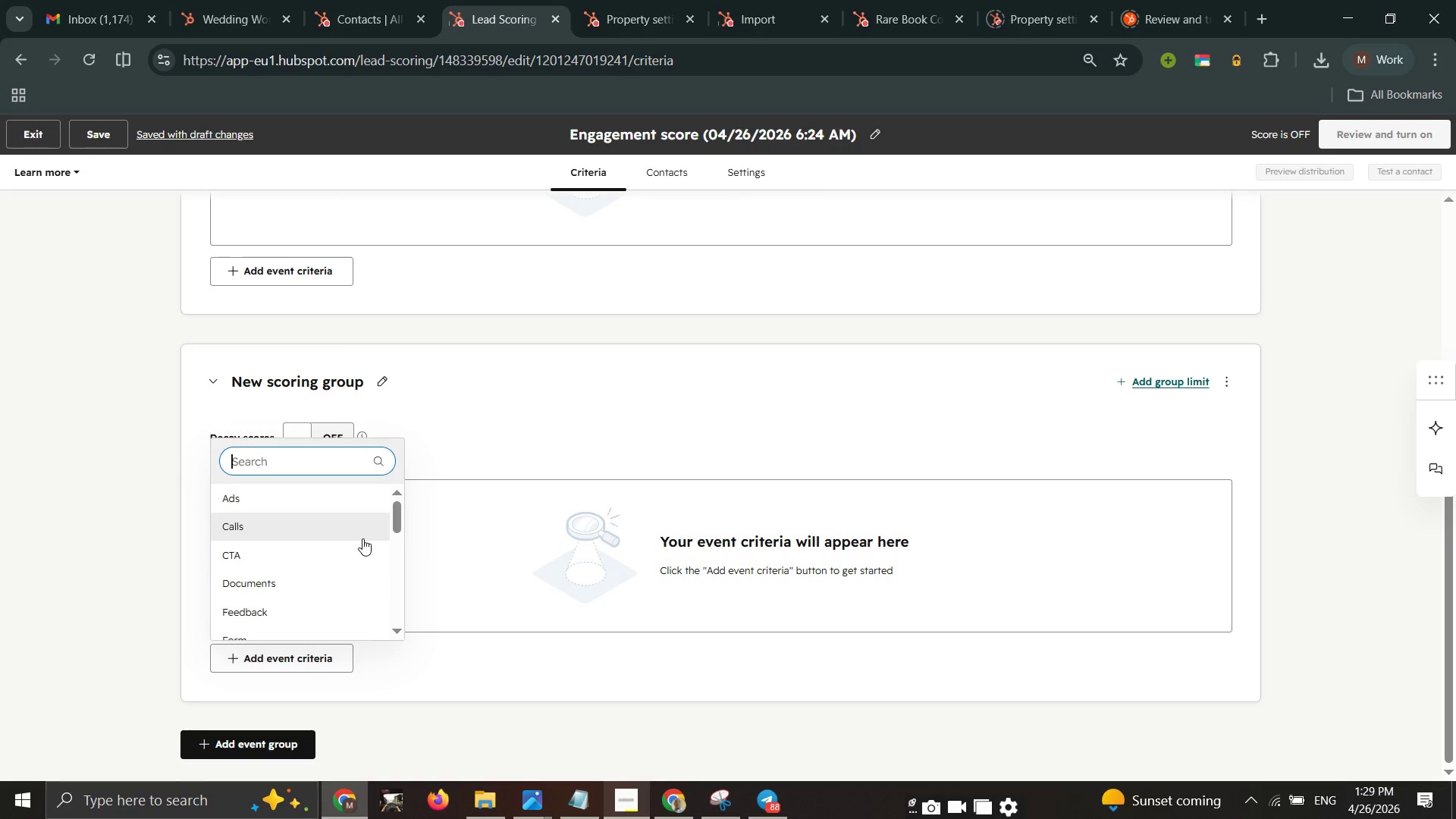 
scroll: coordinate [362, 540], scroll_direction: down, amount: 6.0
 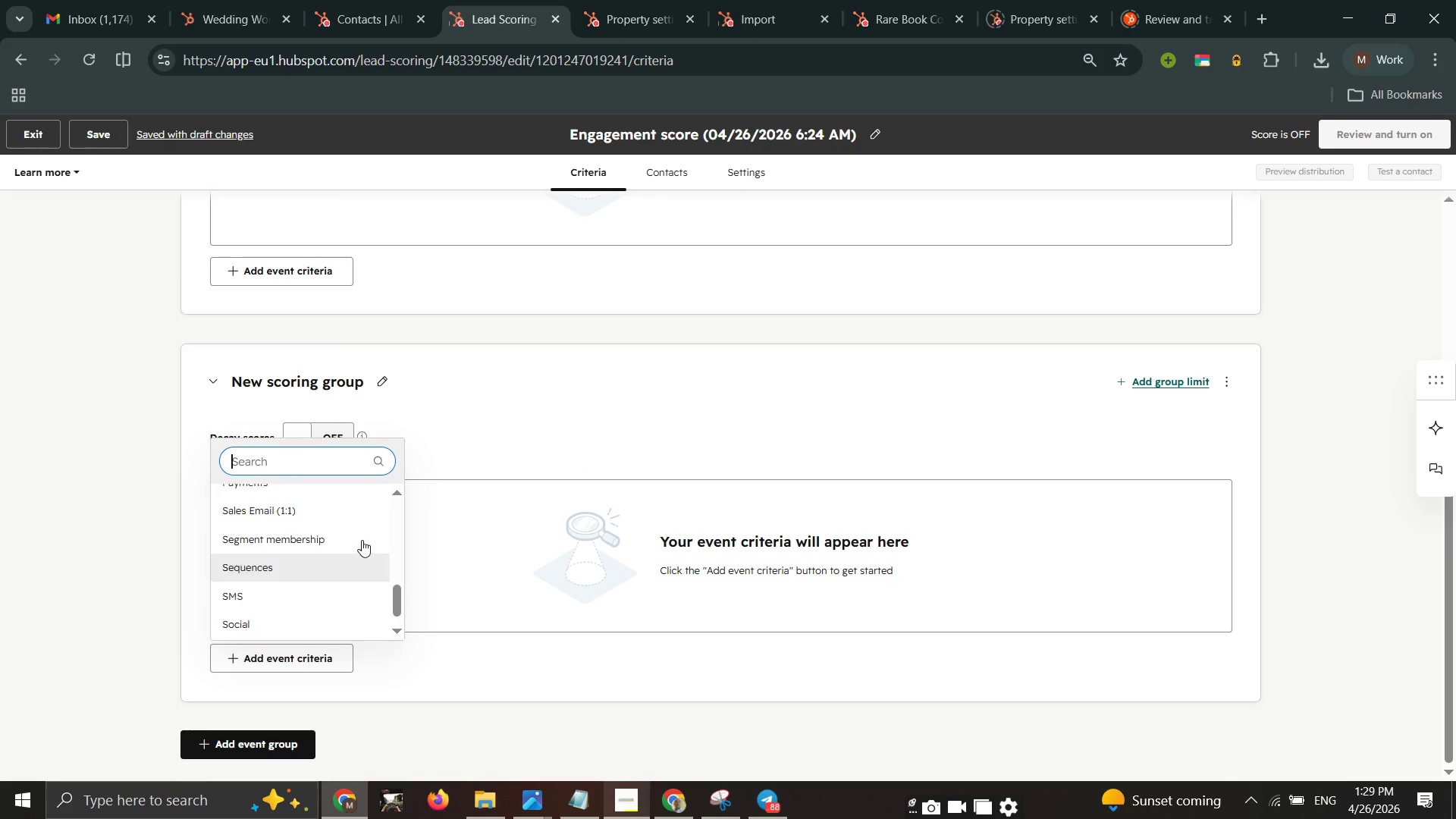 
scroll: coordinate [362, 540], scroll_direction: none, amount: 0.0
 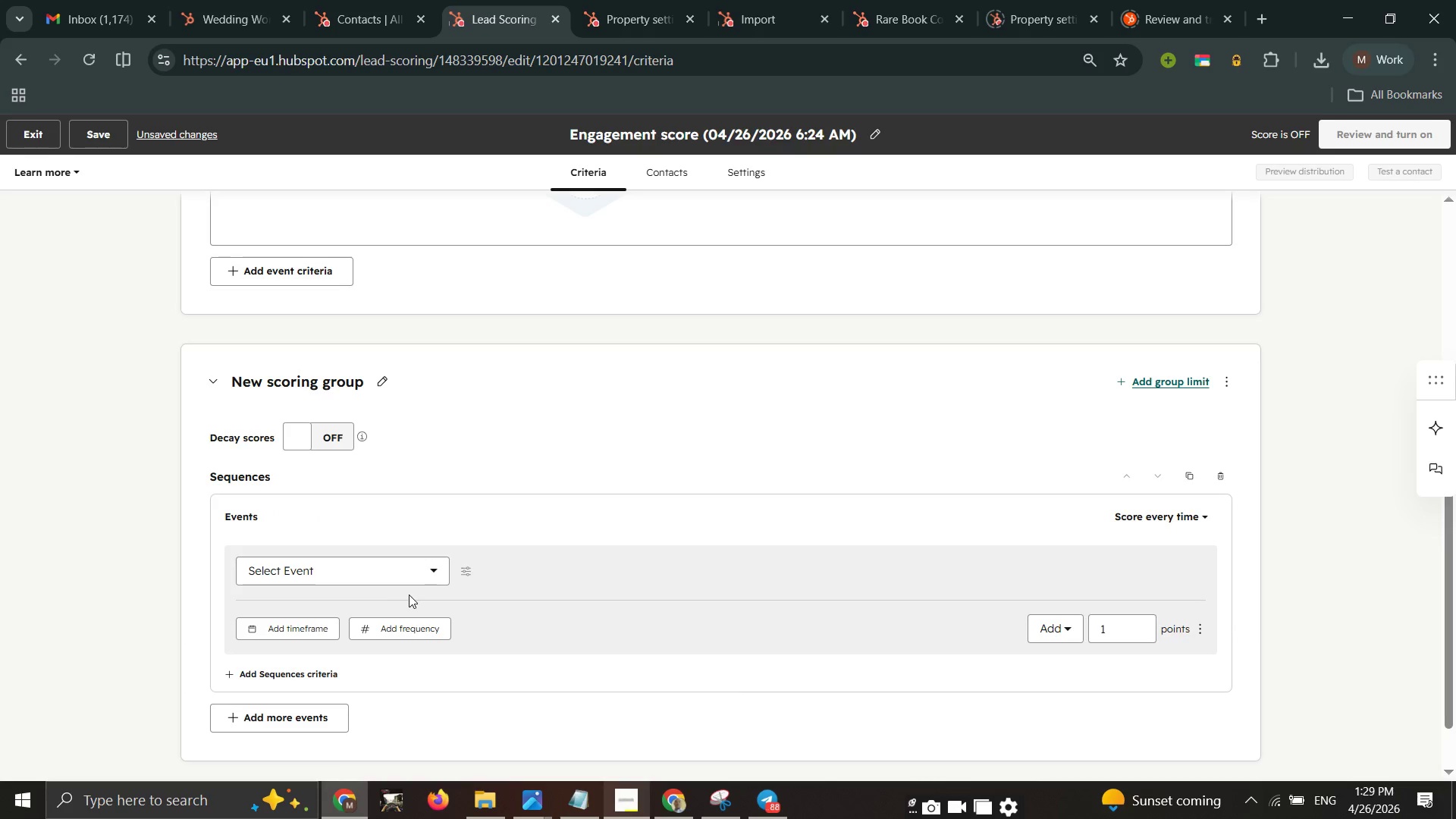 
wait(7.42)
 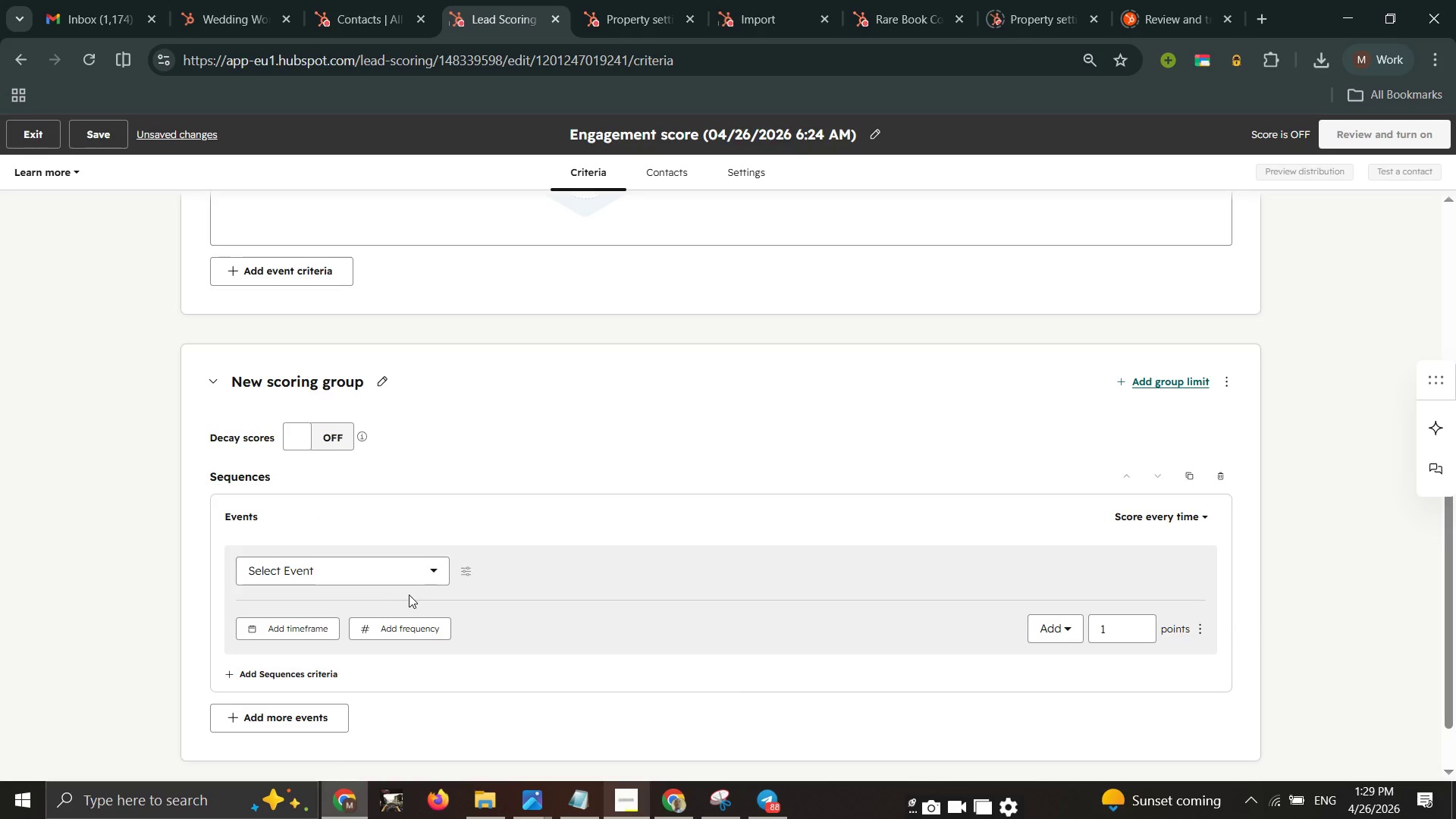 
left_click([24, 137])
 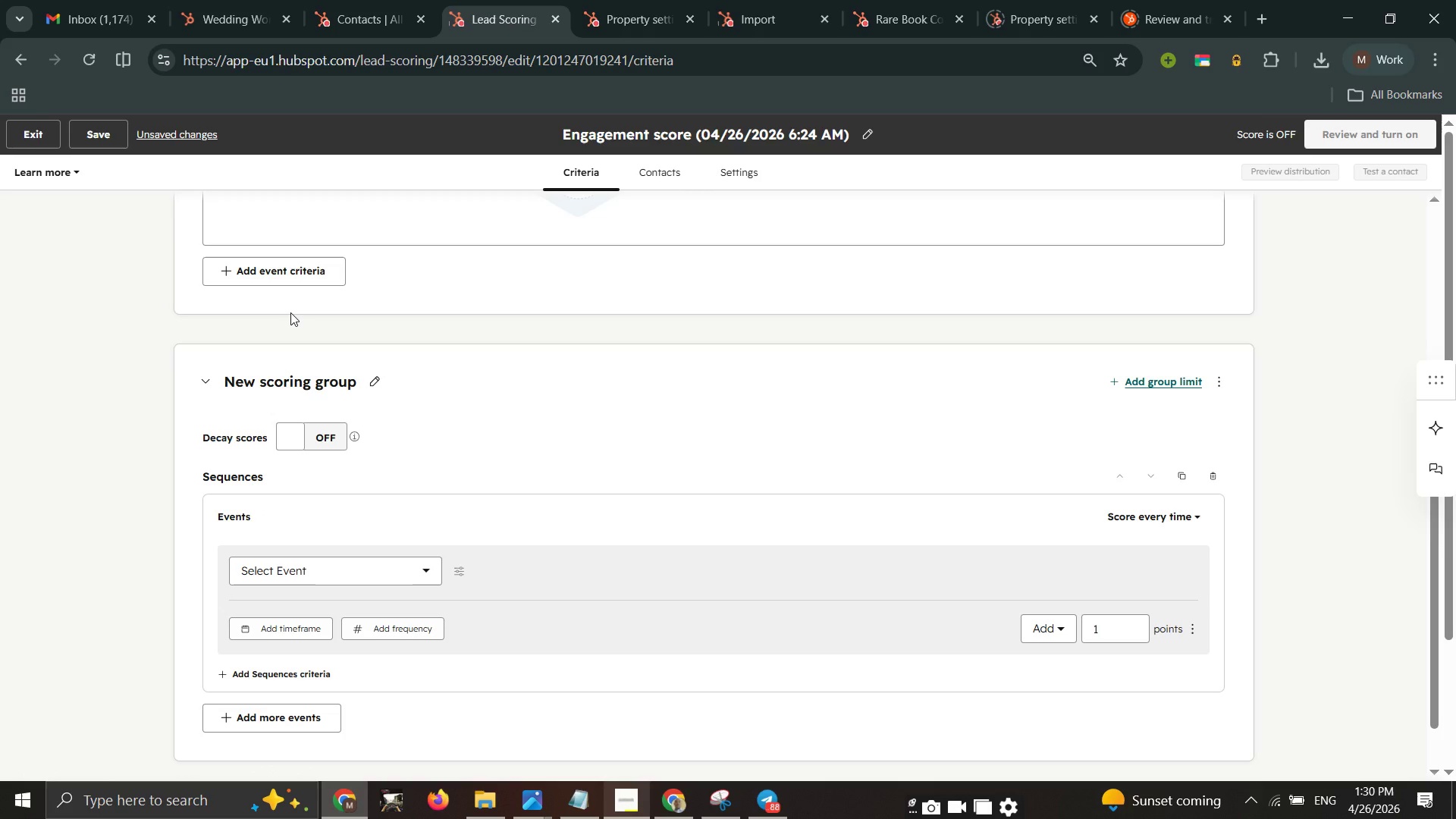 
scroll: coordinate [438, 439], scroll_direction: down, amount: 3.0
 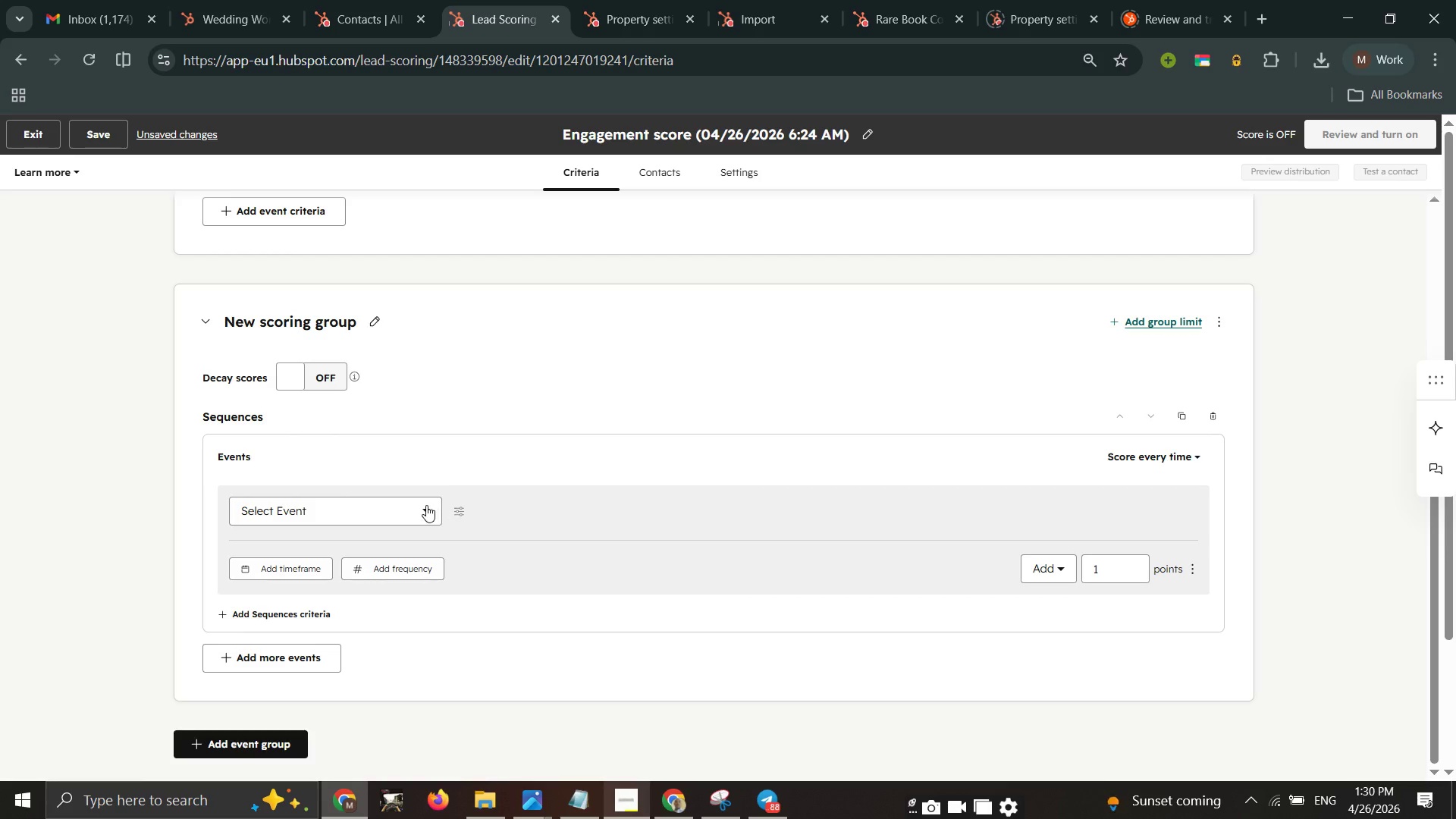 
left_click([426, 505])
 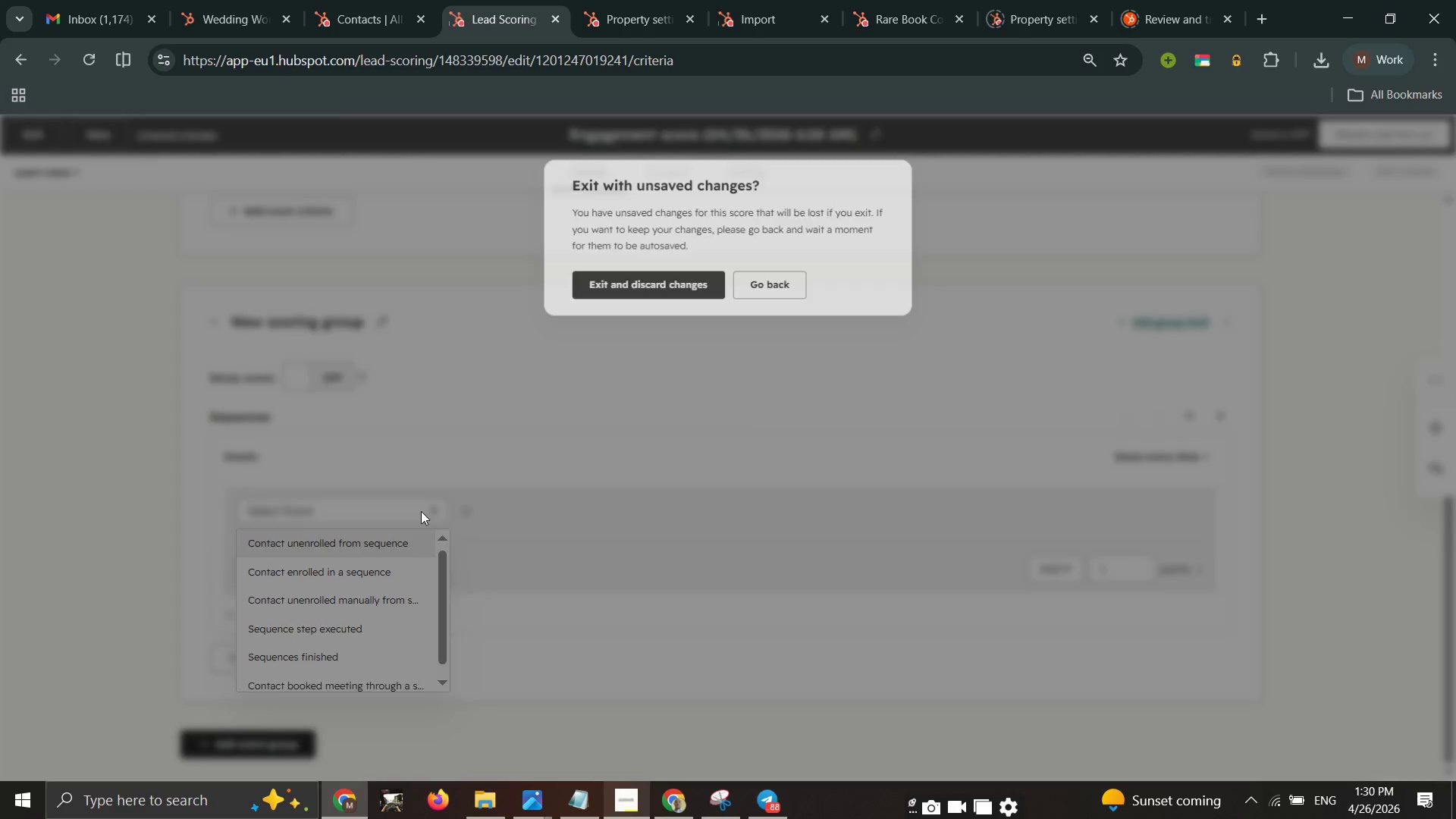 
scroll: coordinate [417, 524], scroll_direction: down, amount: 3.0
 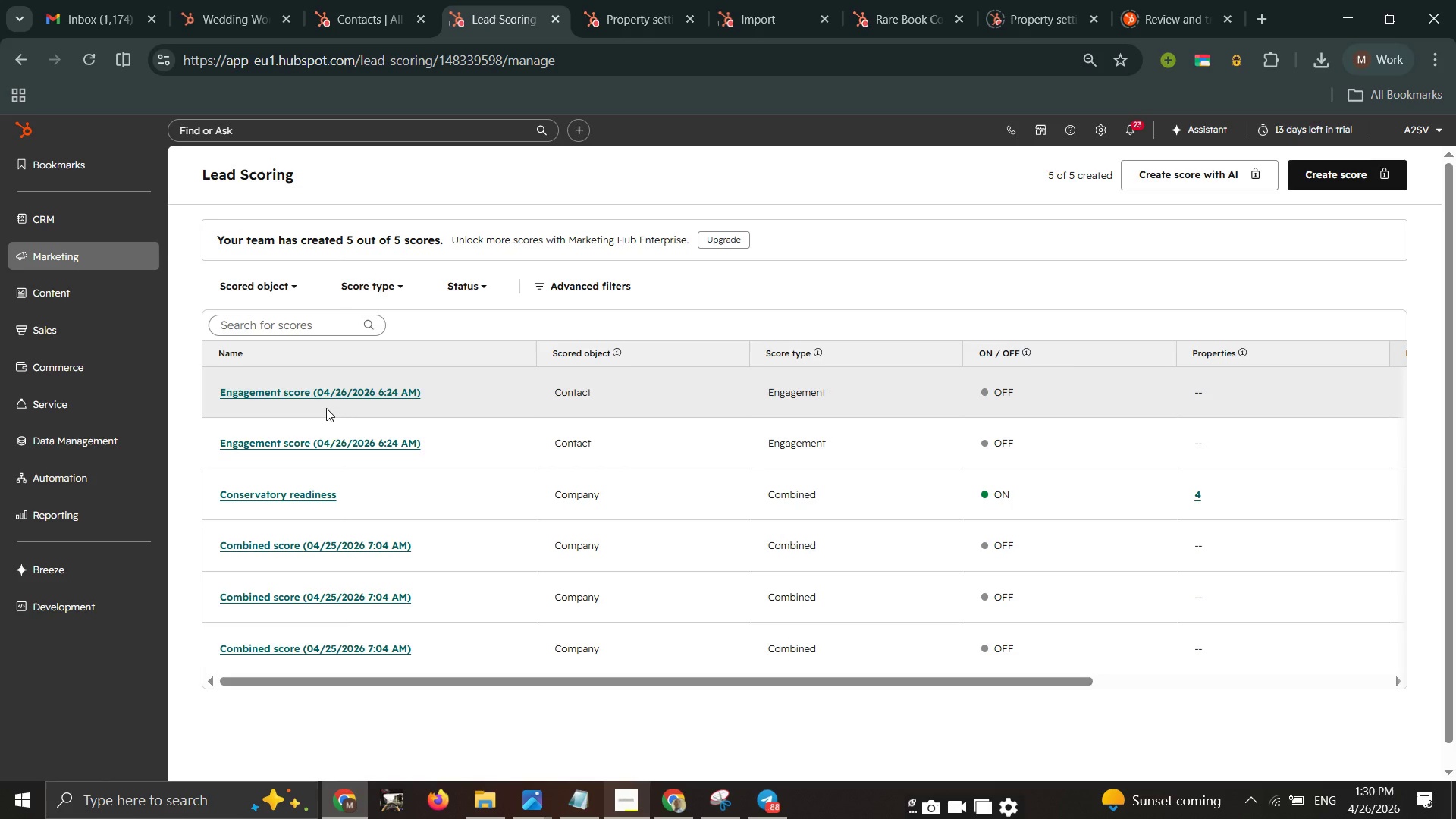 
wait(13.58)
 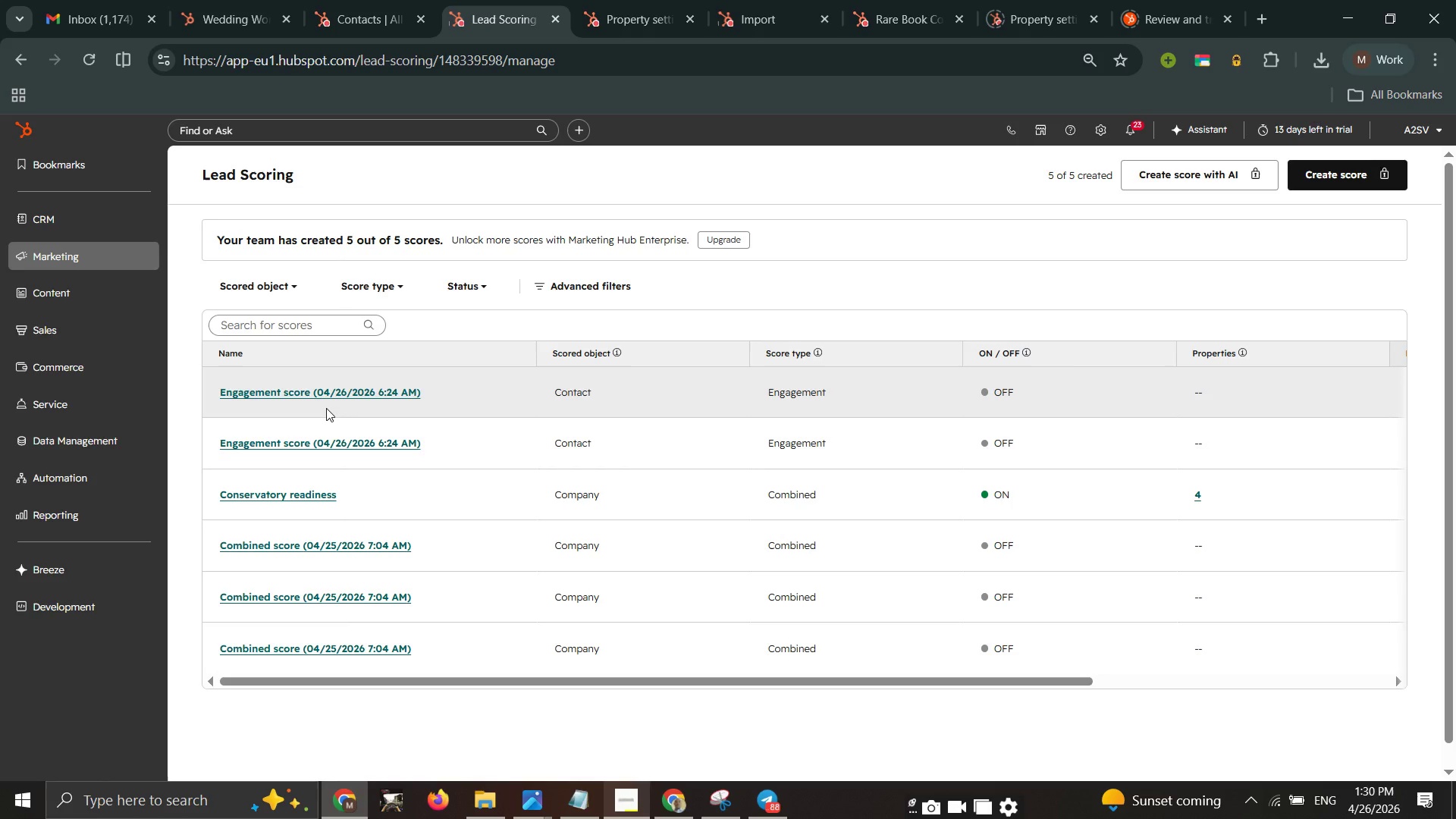 
left_click([294, 436])
 